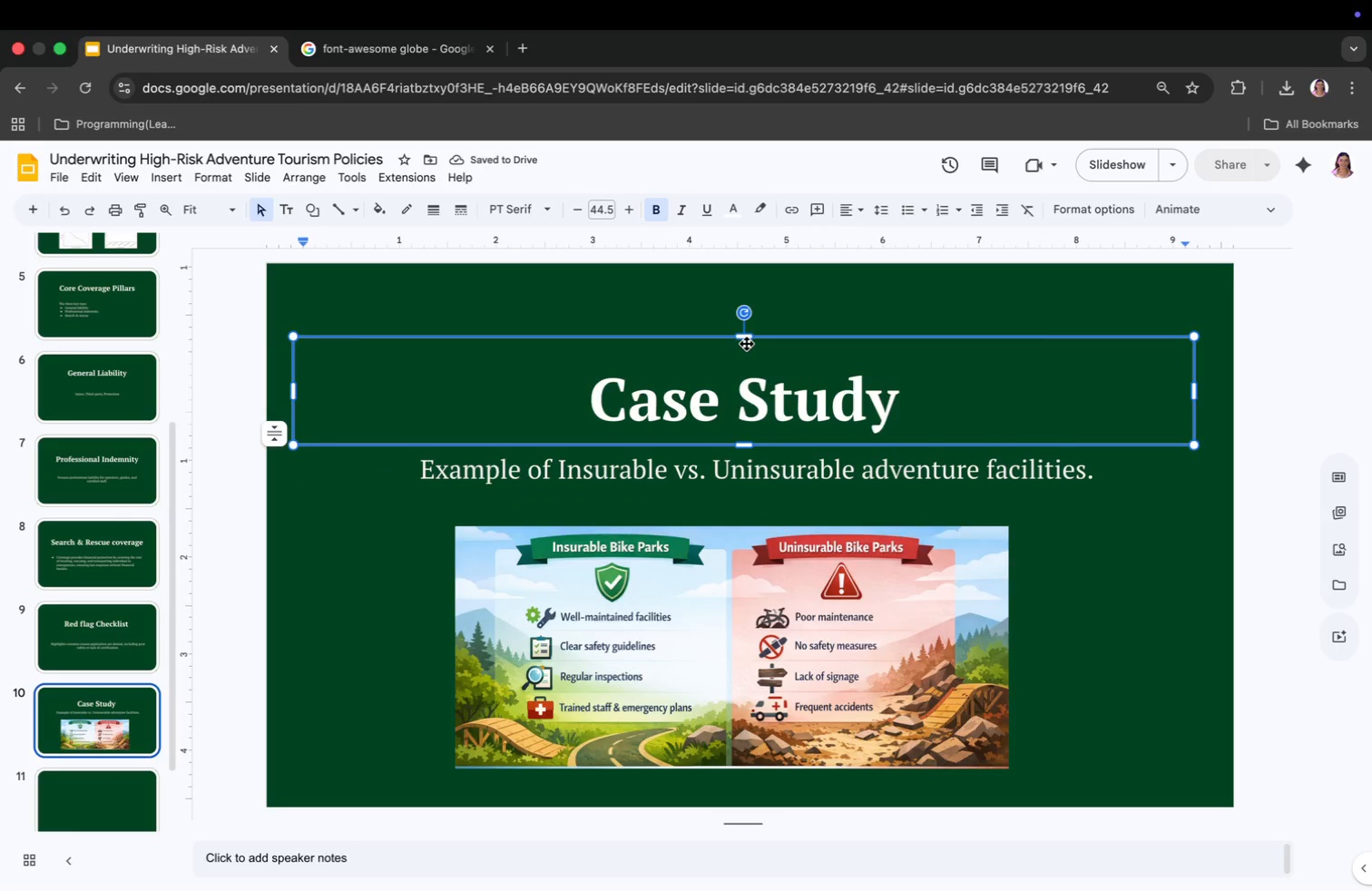 
left_click([747, 346])
 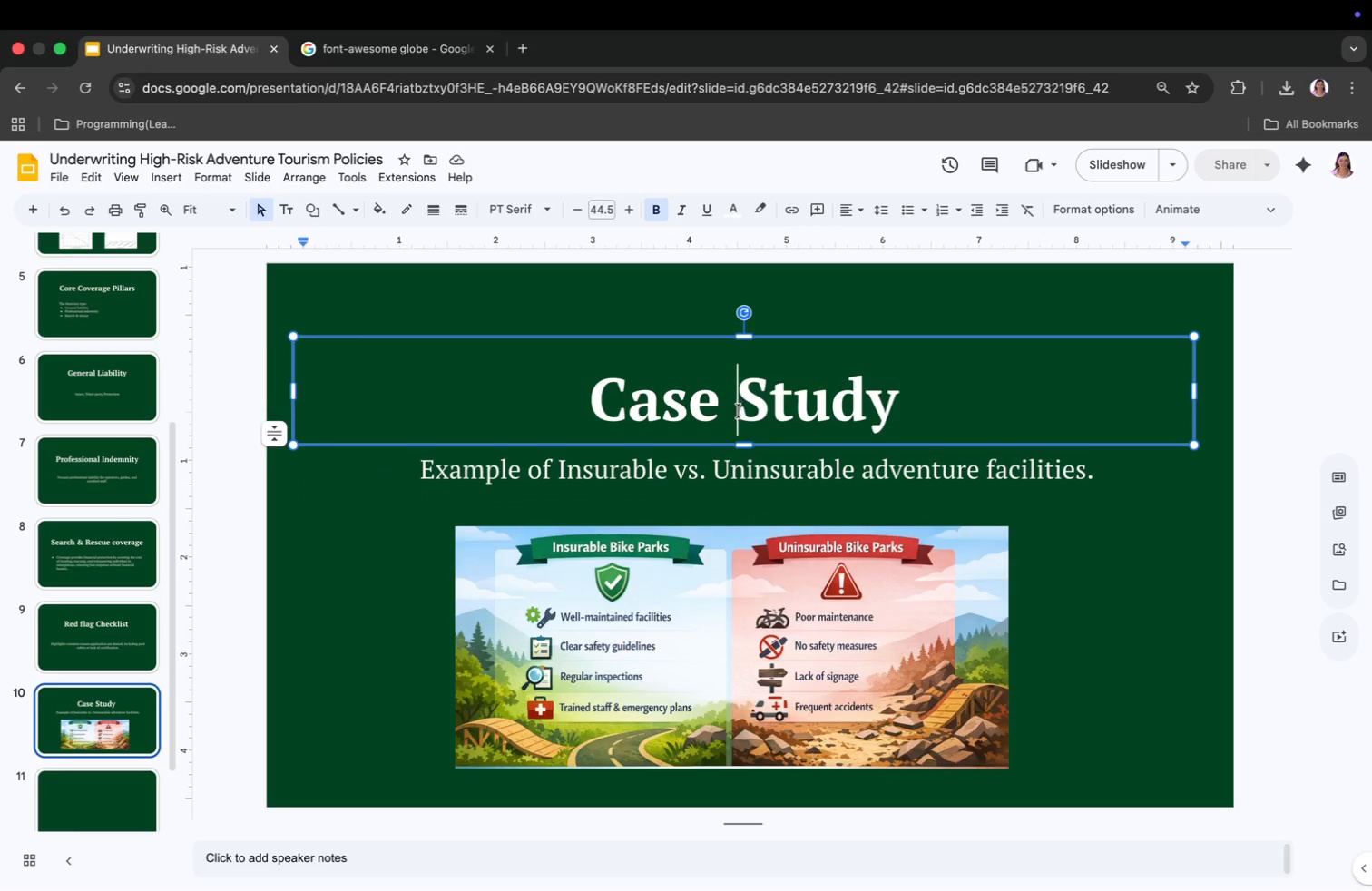 
left_click_drag(start_coordinate=[740, 436], to_coordinate=[740, 415])
 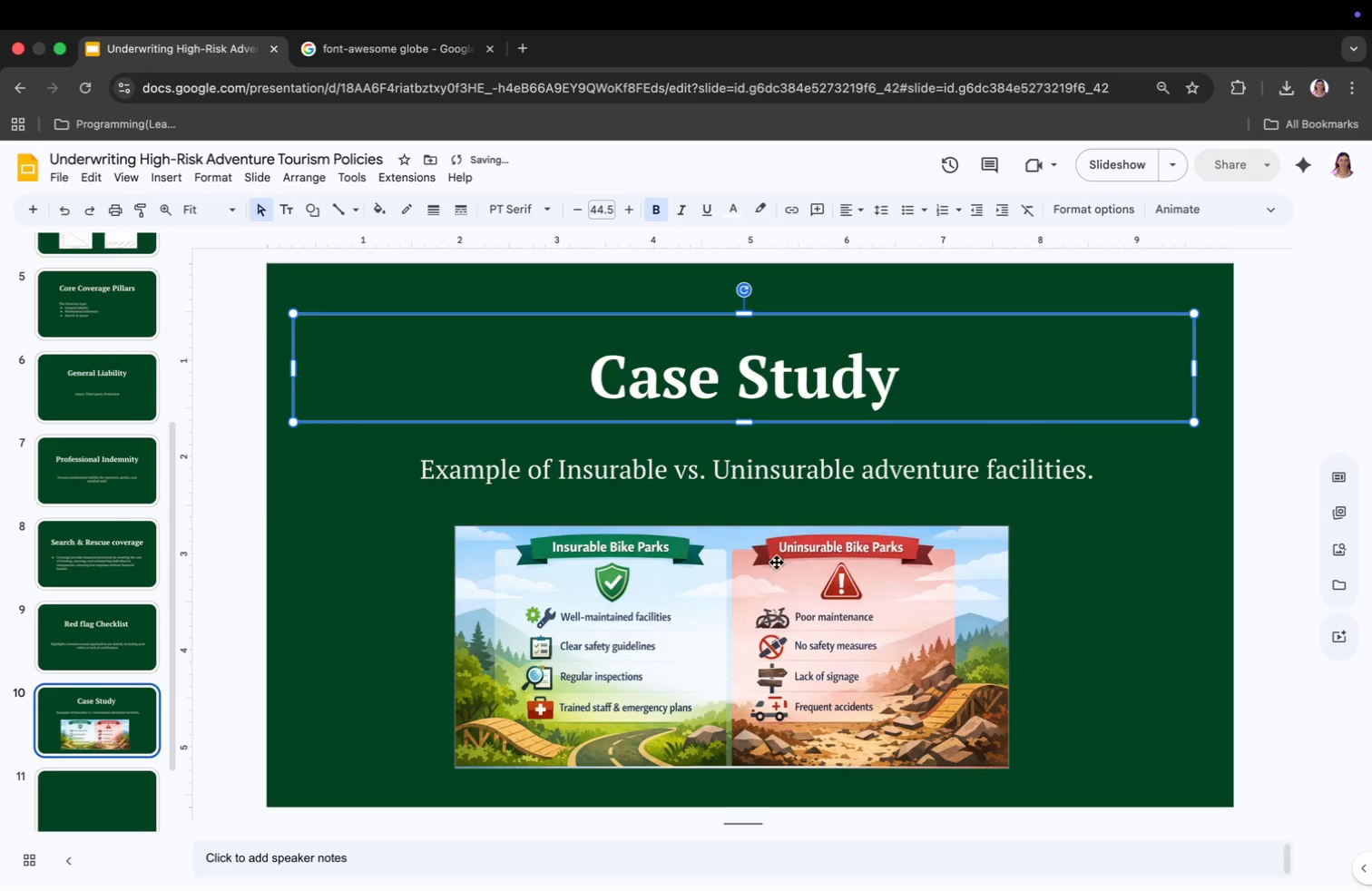 
left_click([769, 616])
 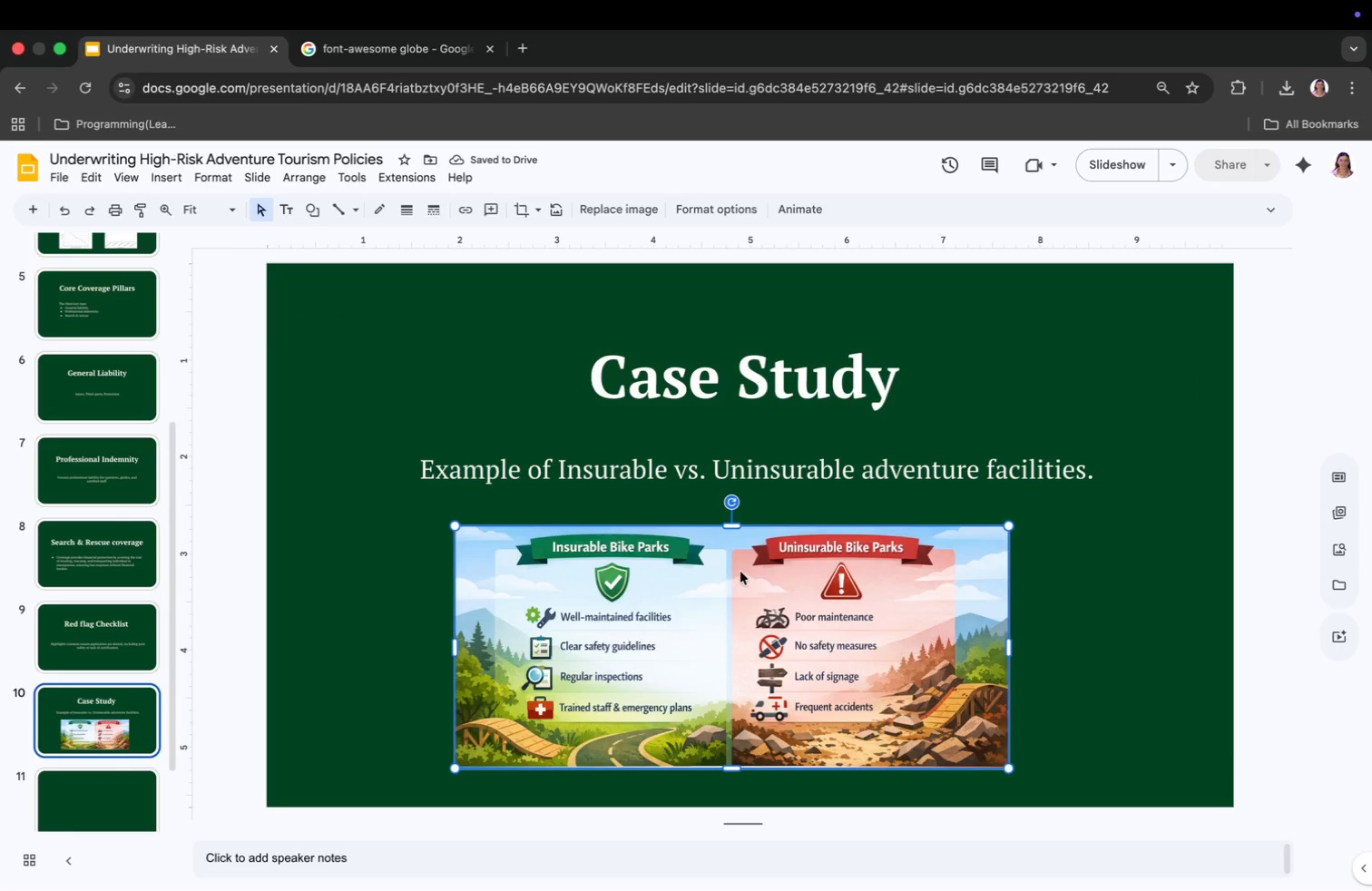 
left_click([726, 573])
 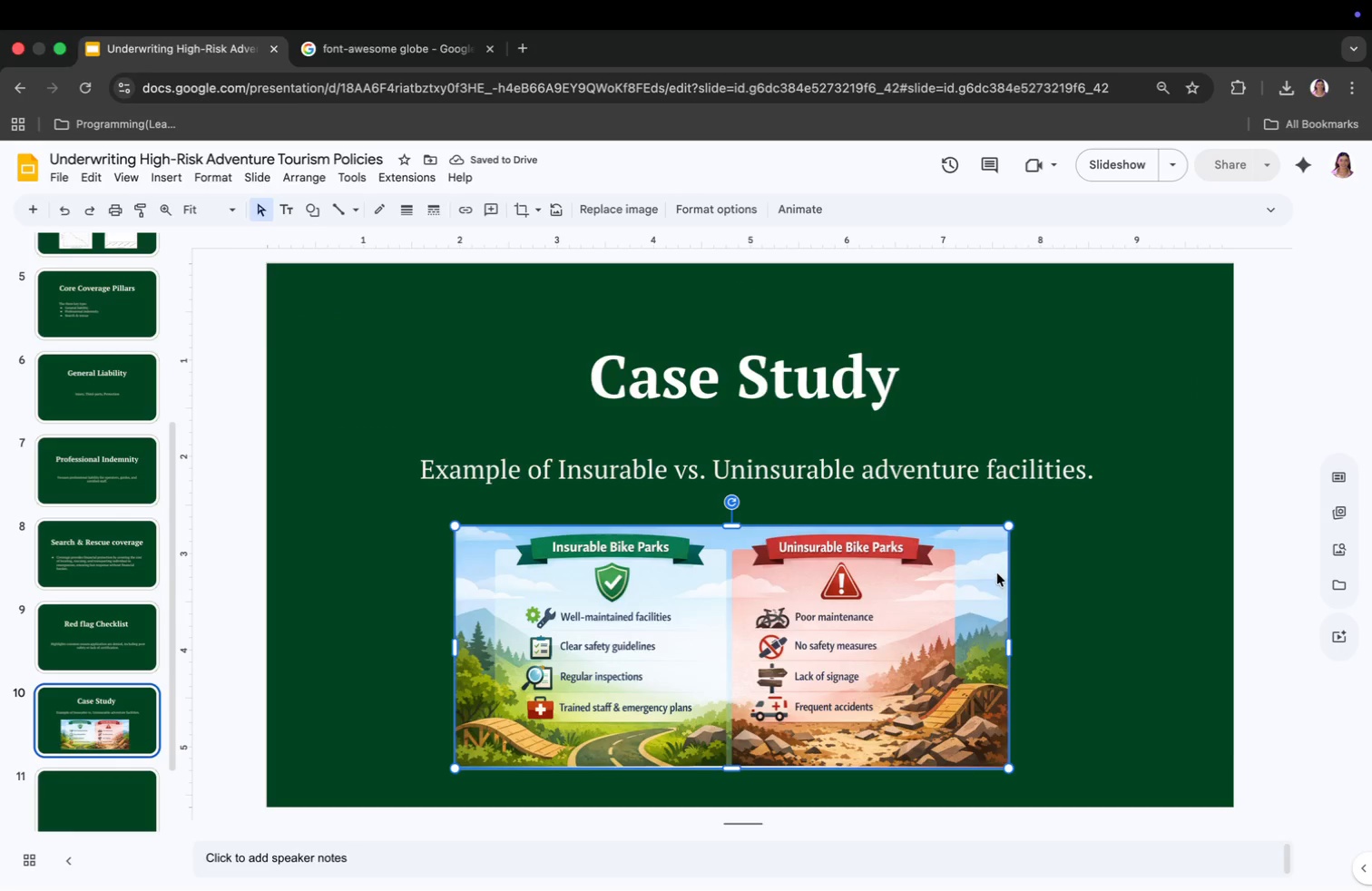 
left_click([1080, 587])
 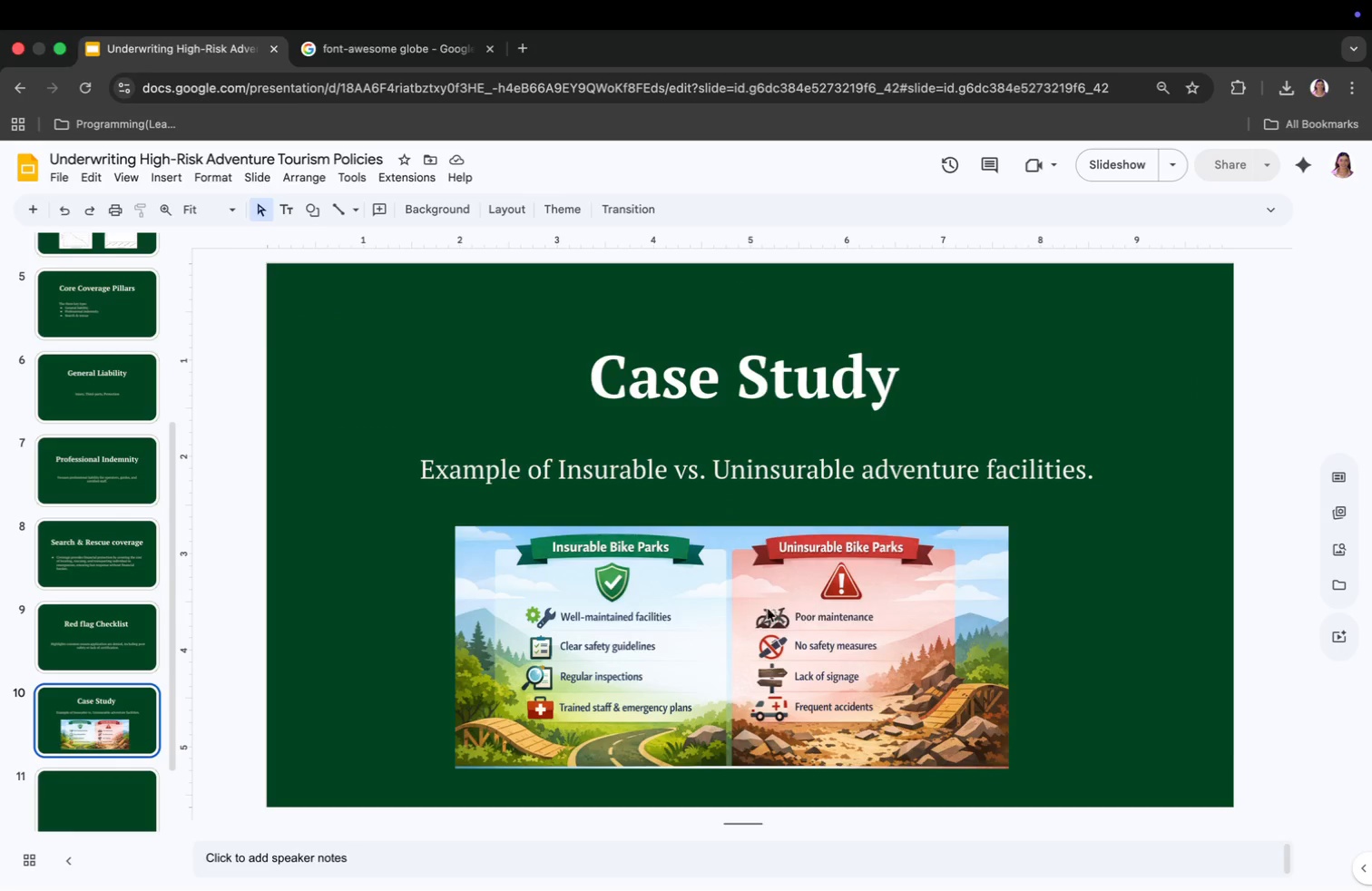 
left_click([740, 611])
 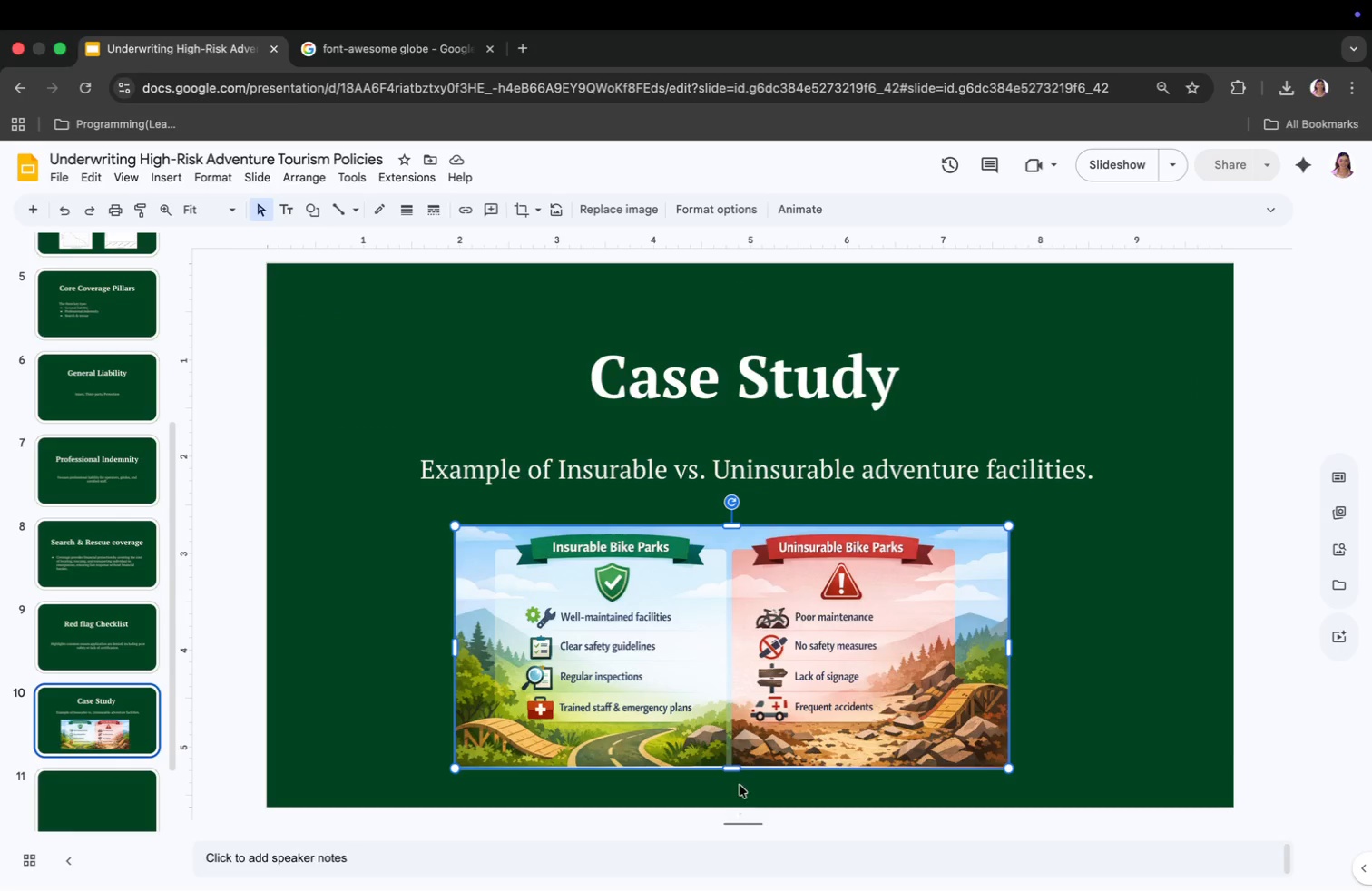 
left_click_drag(start_coordinate=[727, 753], to_coordinate=[726, 738])
 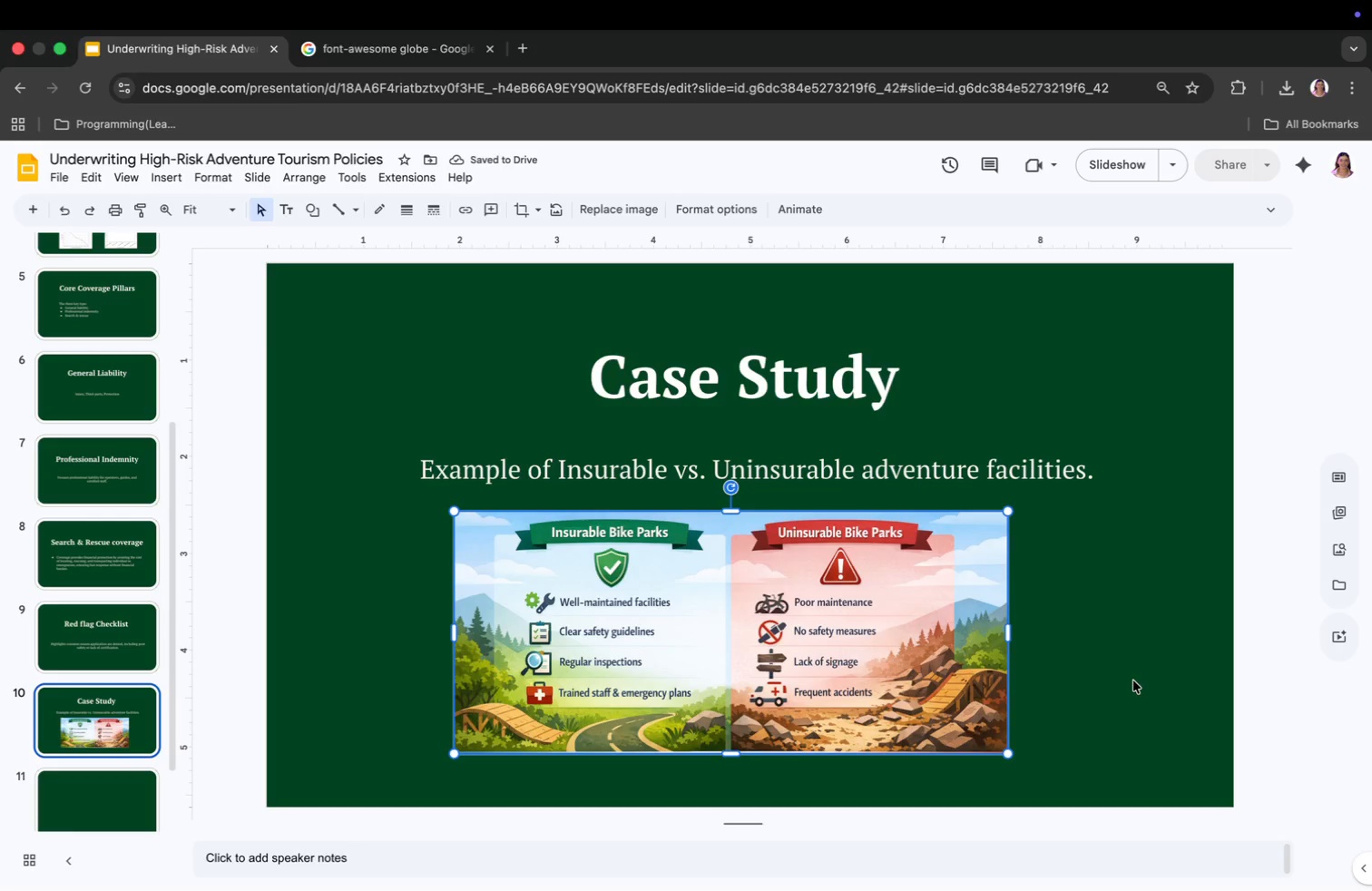 
left_click([1133, 680])
 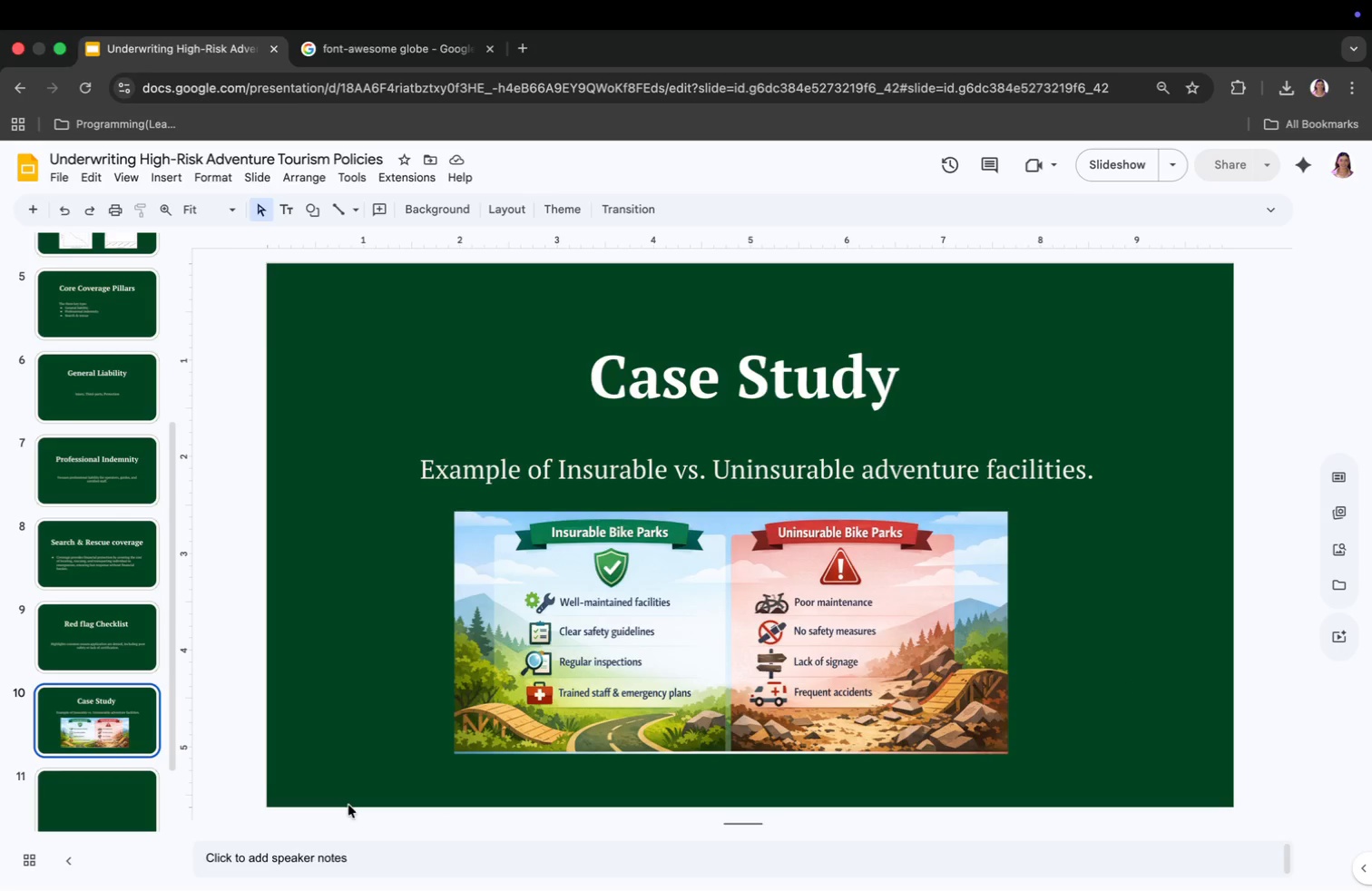 
scroll: coordinate [97, 673], scroll_direction: down, amount: 5.0
 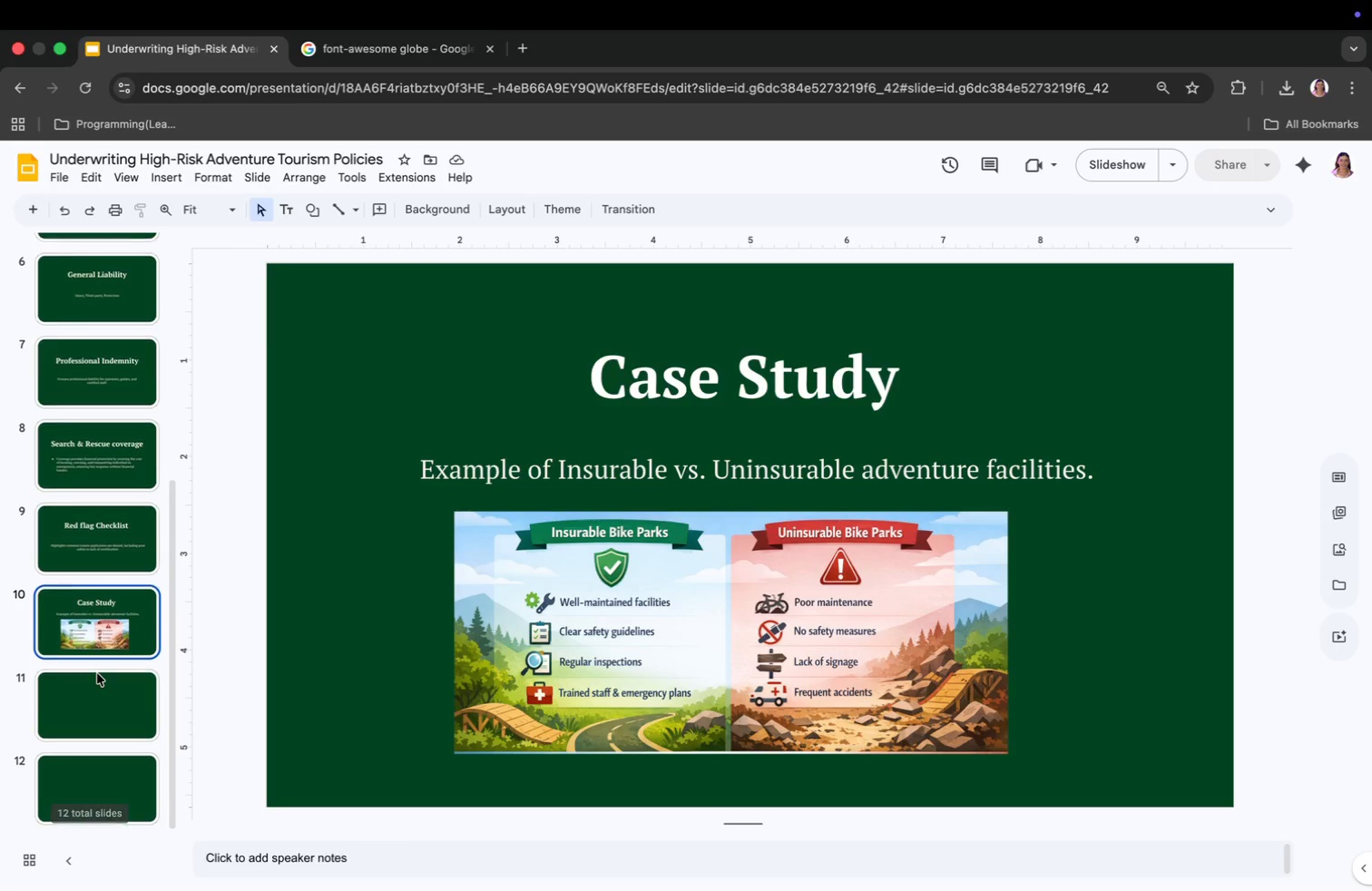 
left_click([94, 694])
 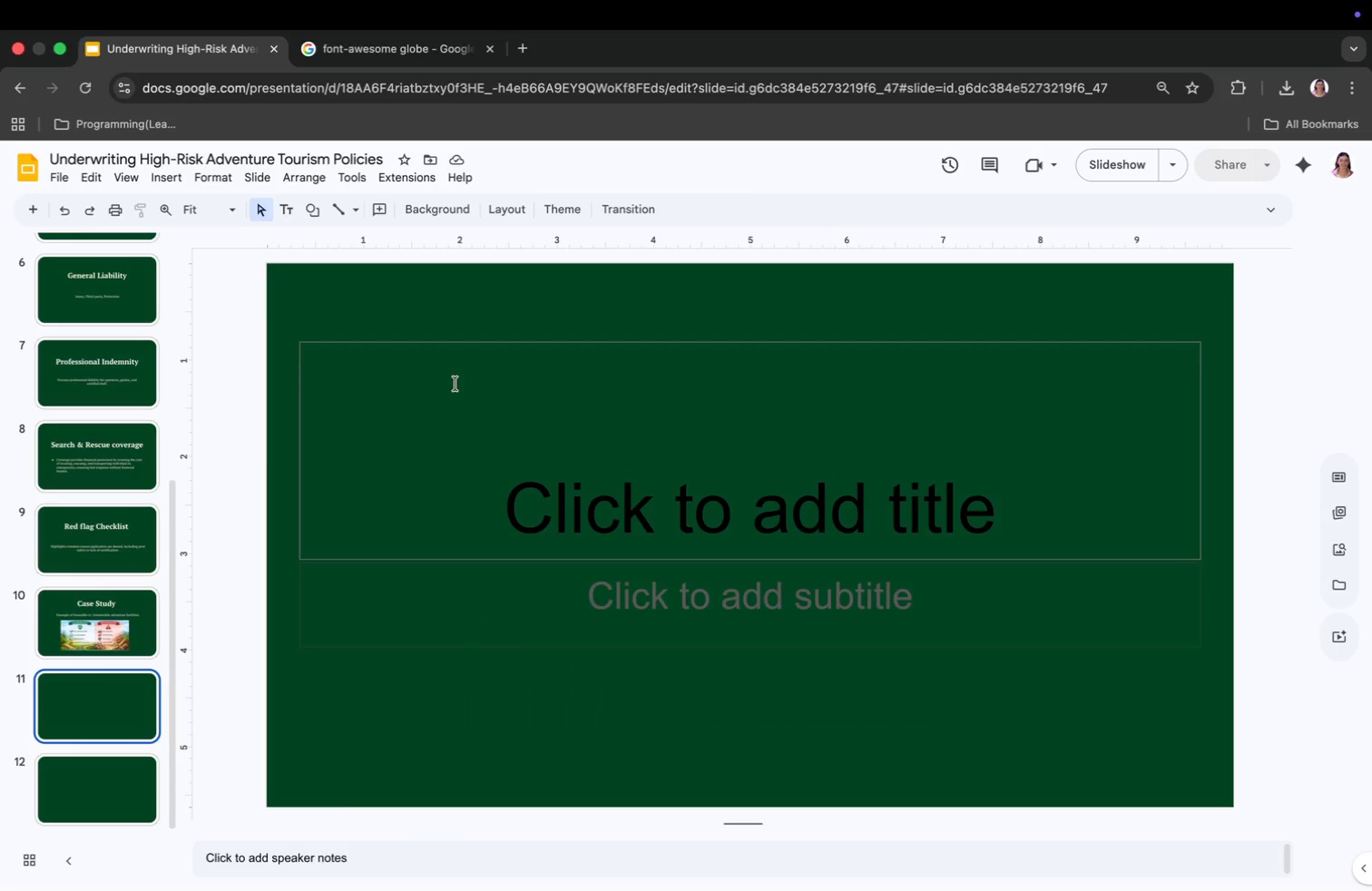 
wait(5.81)
 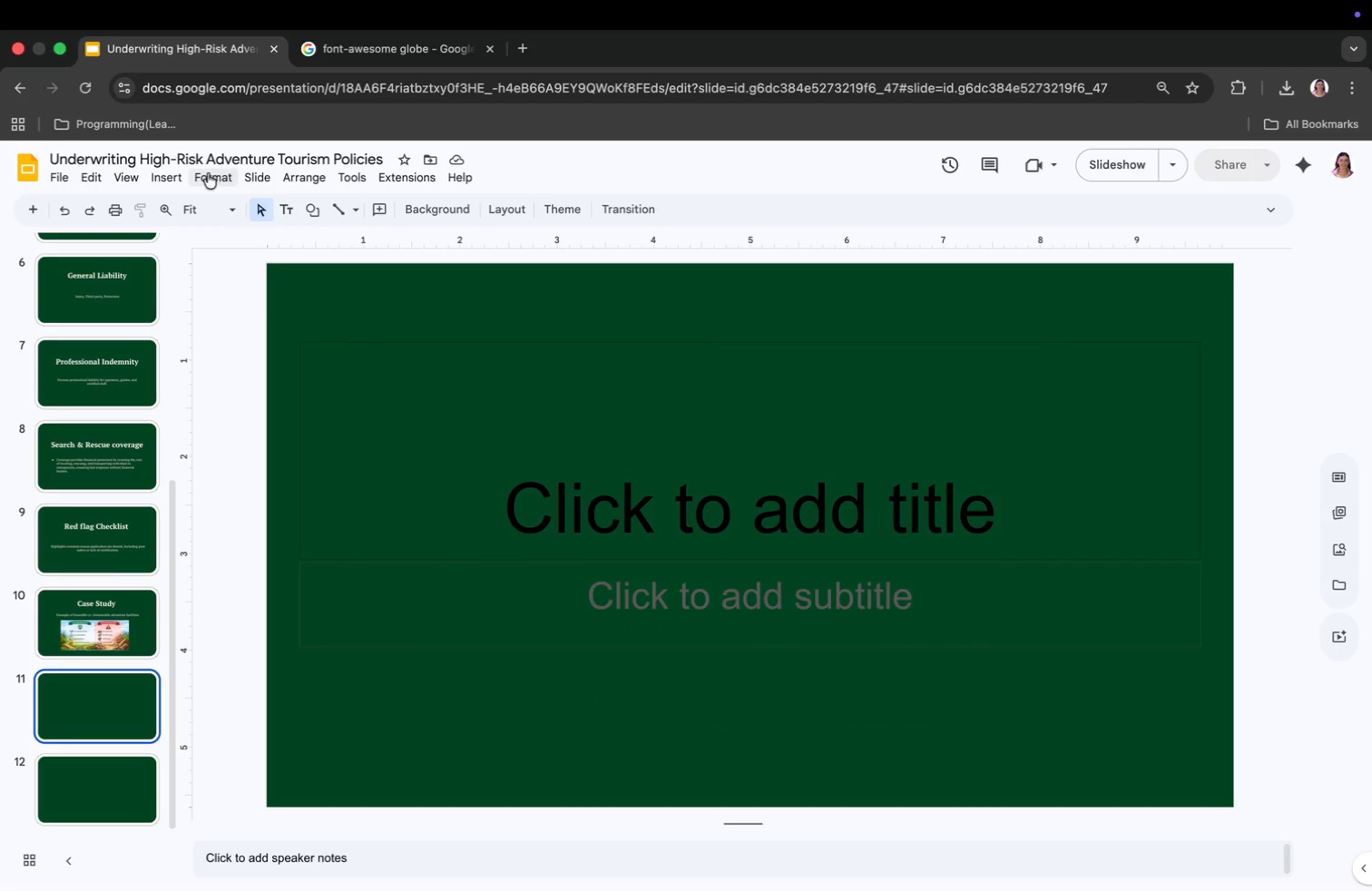 
type(Risck)
key(Backspace)
key(Backspace)
type(k Categories)
 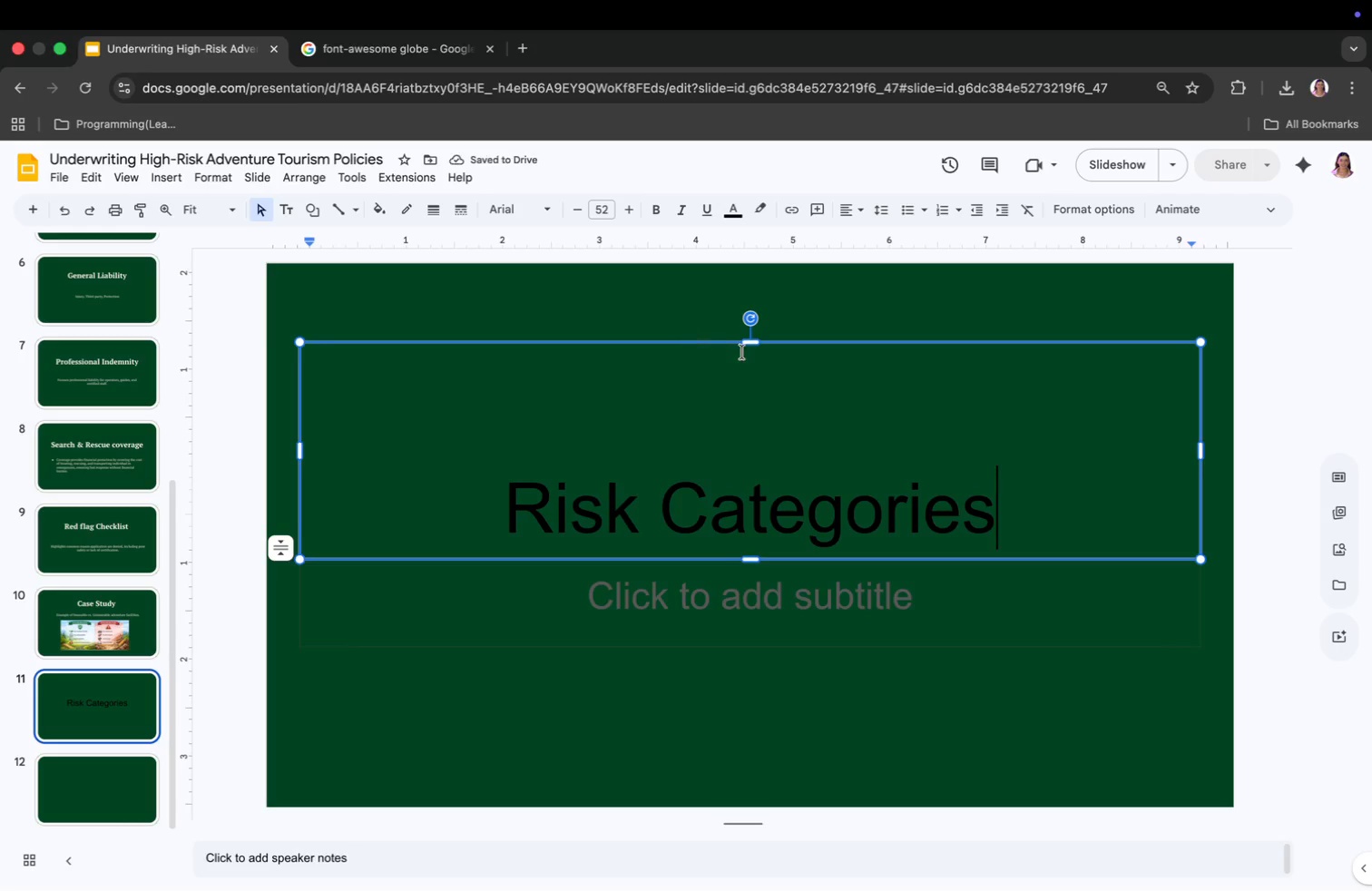 
left_click_drag(start_coordinate=[749, 344], to_coordinate=[750, 447])
 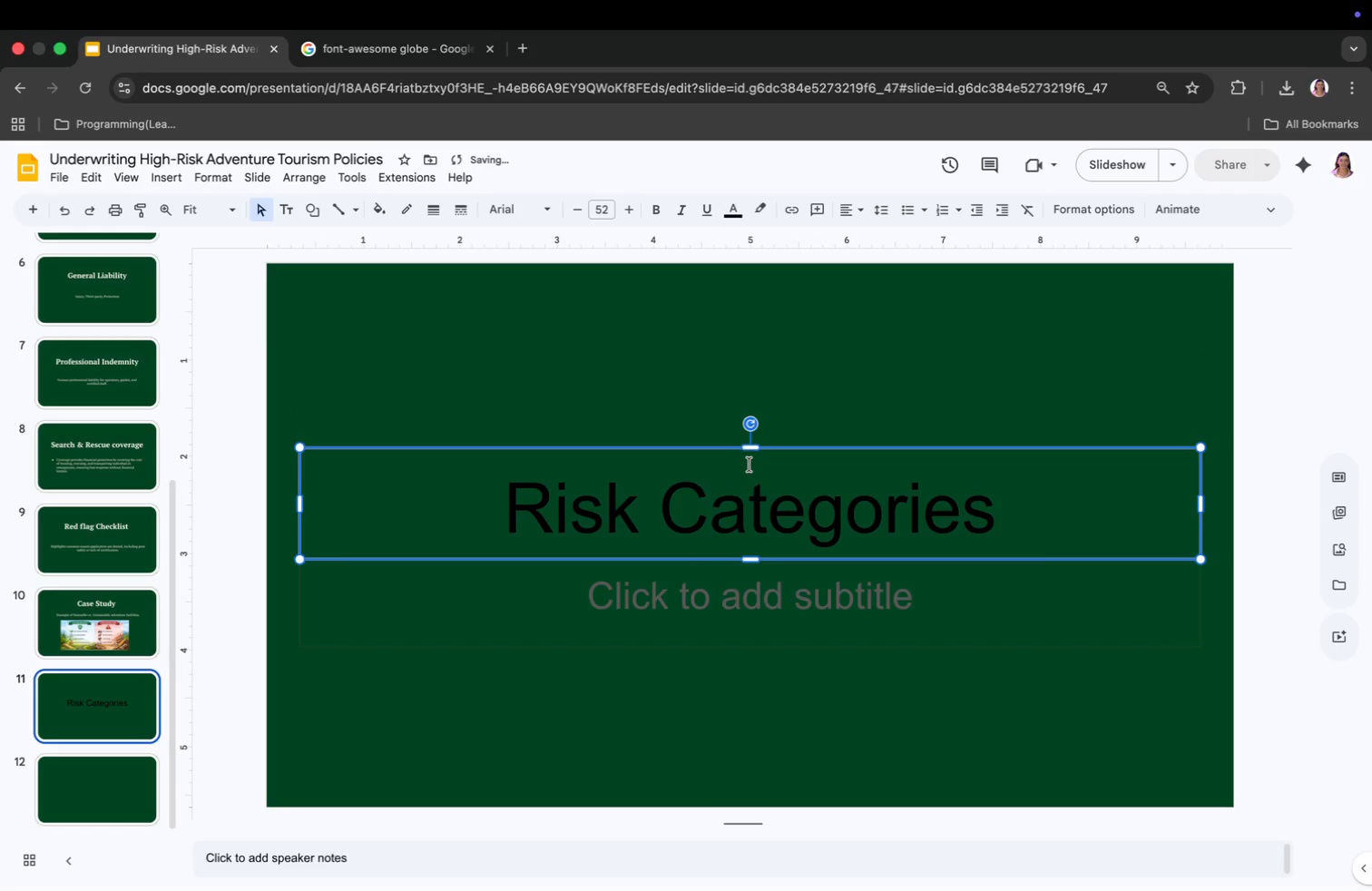 
left_click_drag(start_coordinate=[749, 461], to_coordinate=[743, 375])
 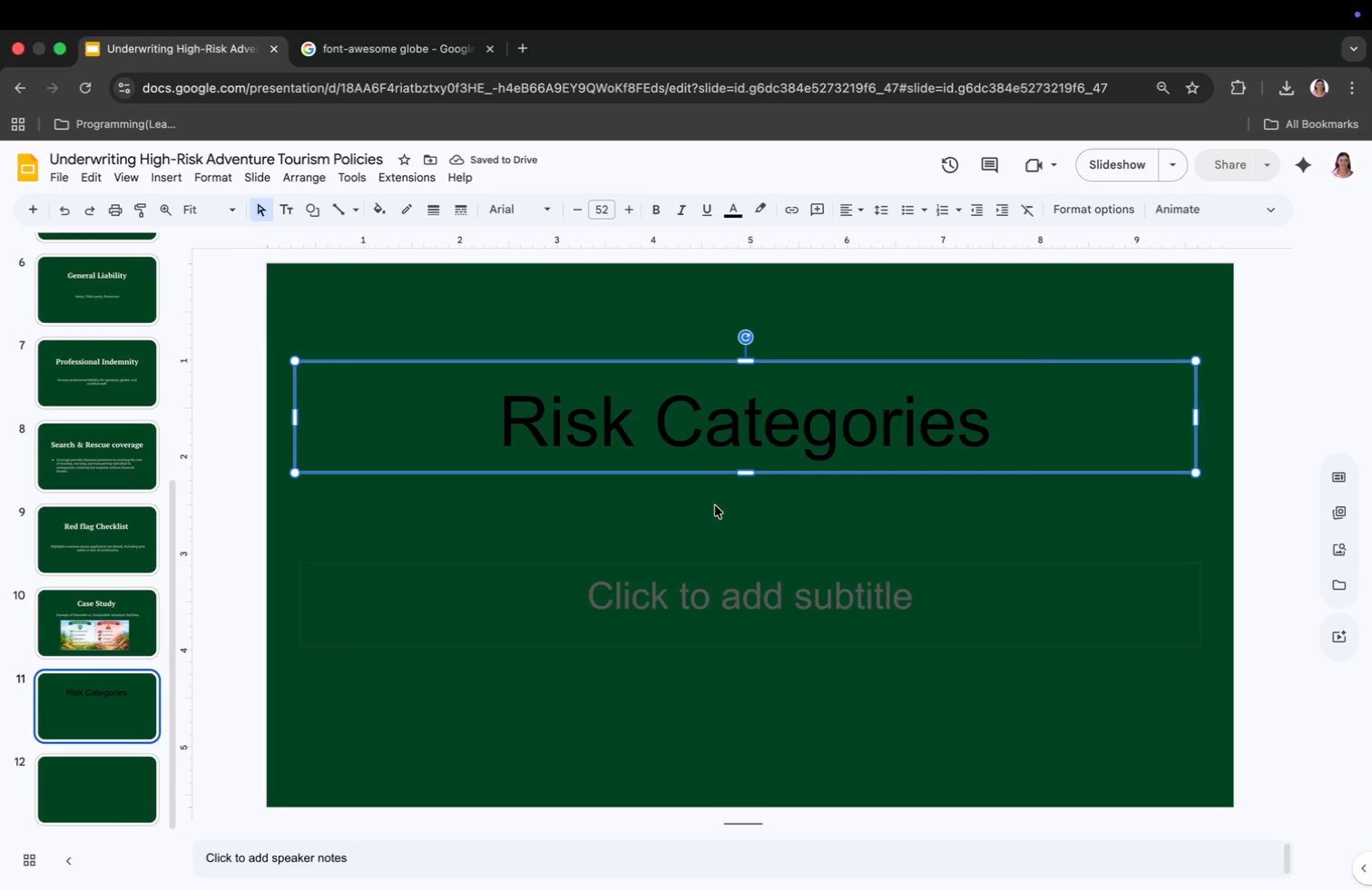 
wait(9.34)
 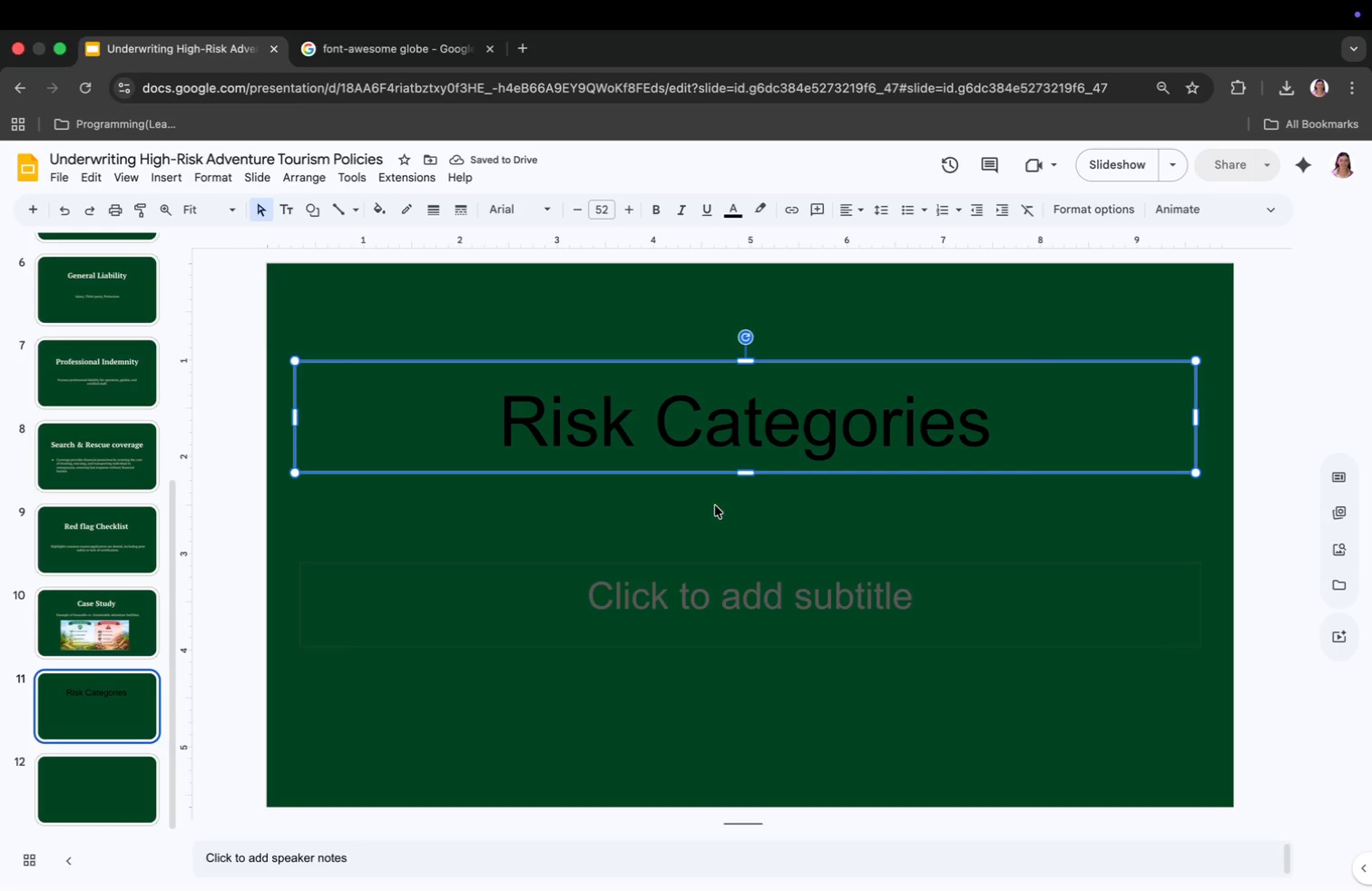 
left_click([780, 583])
 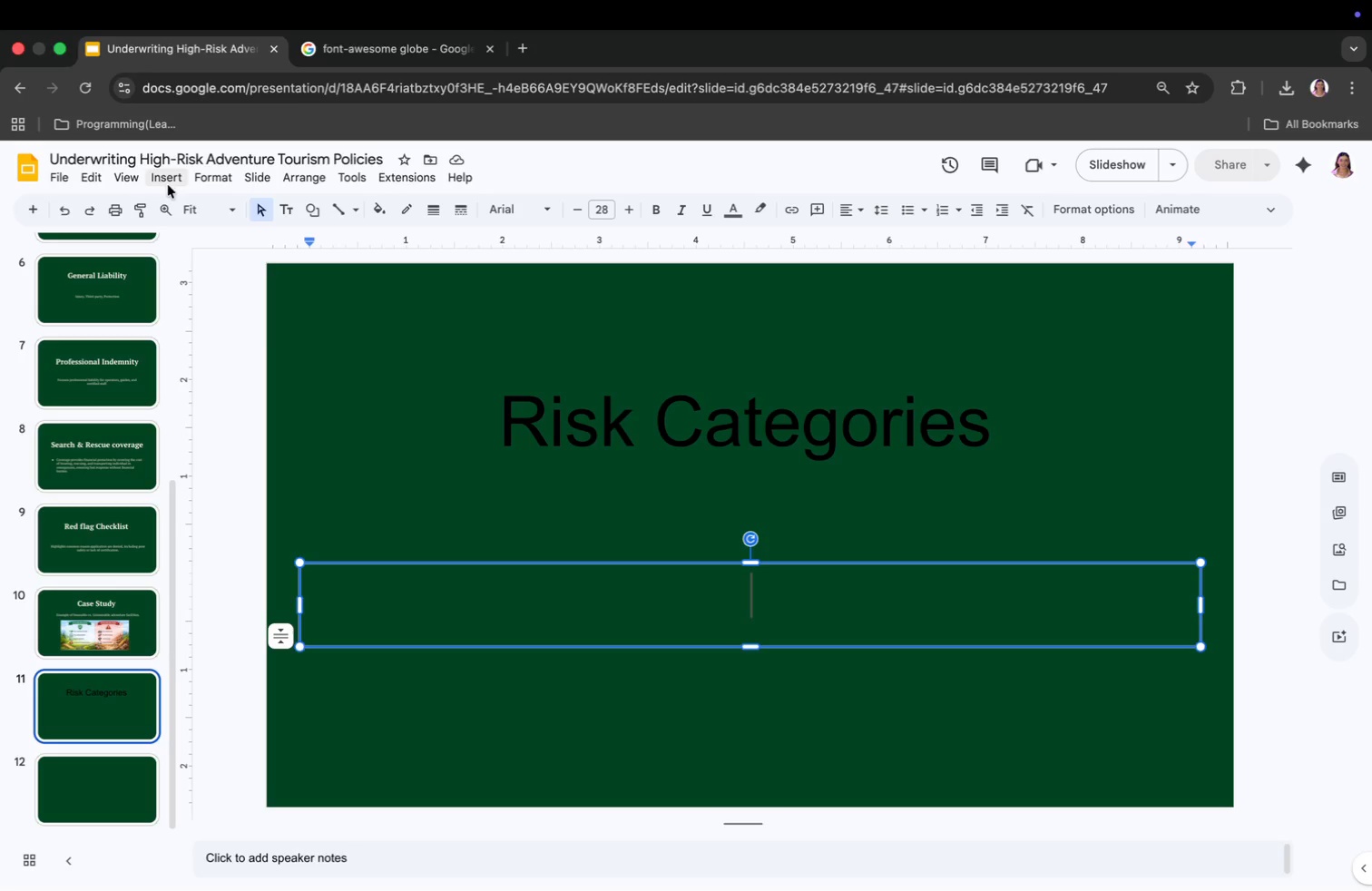 
left_click([172, 178])
 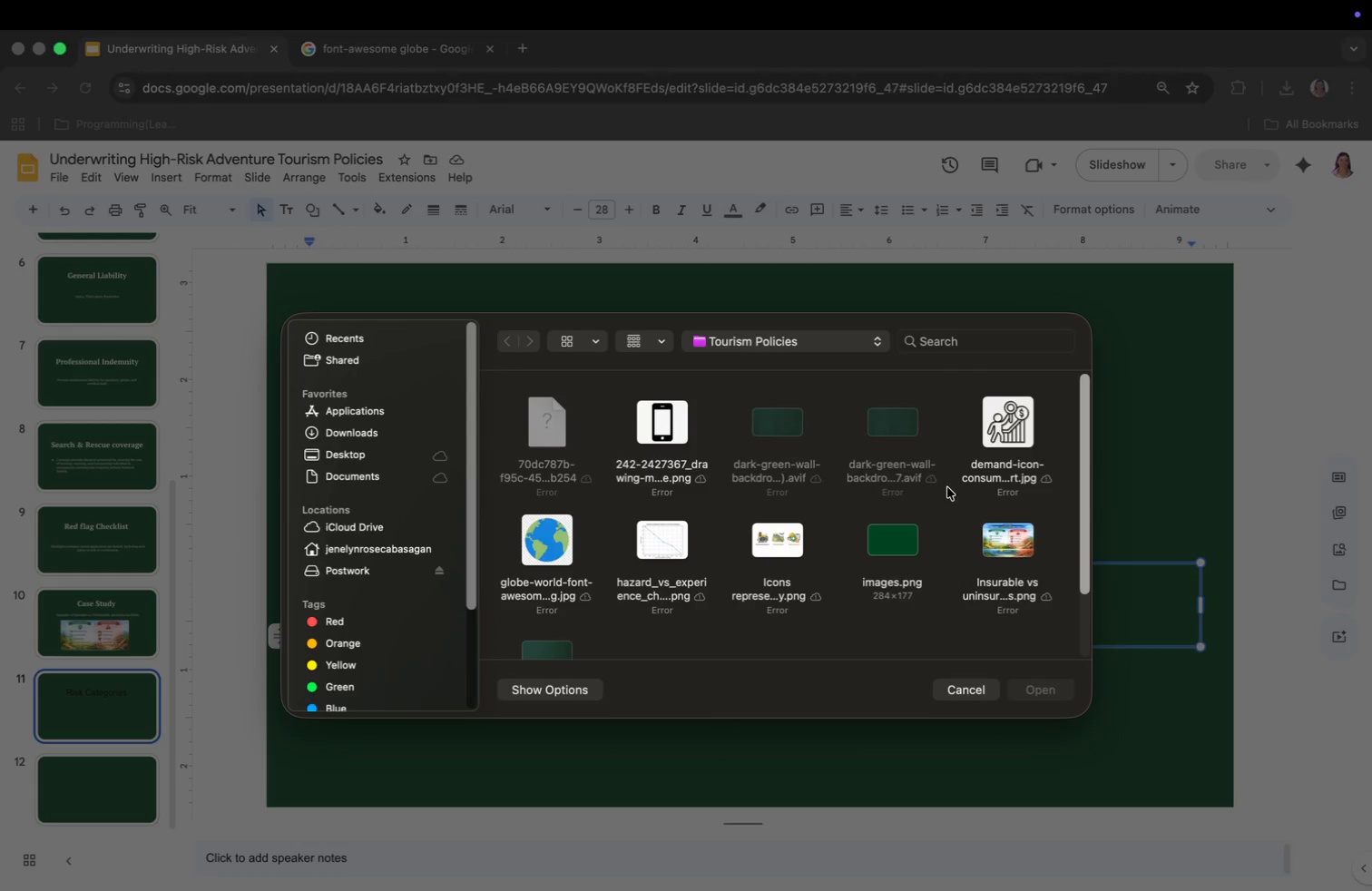 
scroll: coordinate [864, 551], scroll_direction: down, amount: 1.0
 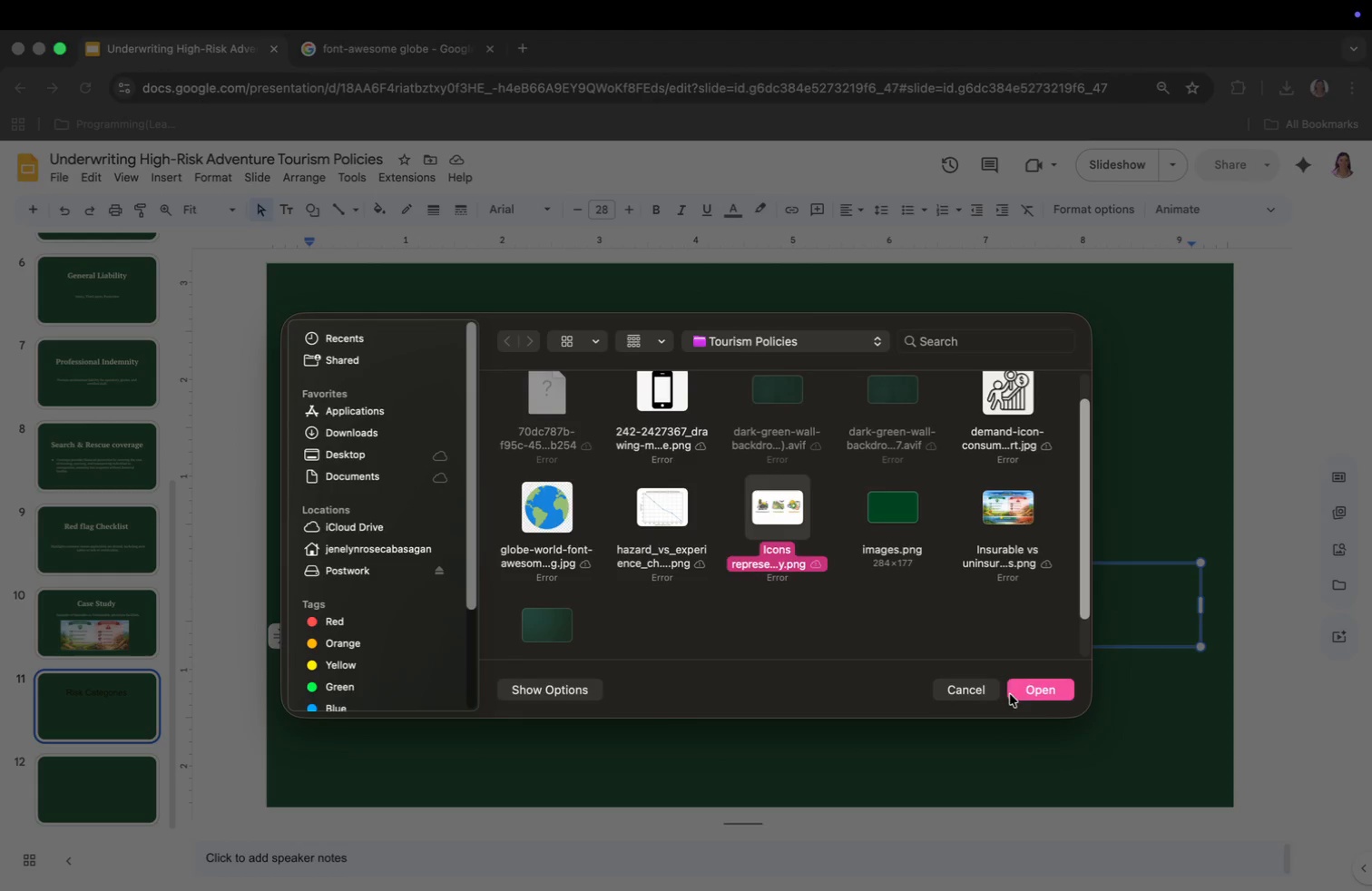 
left_click([1024, 688])
 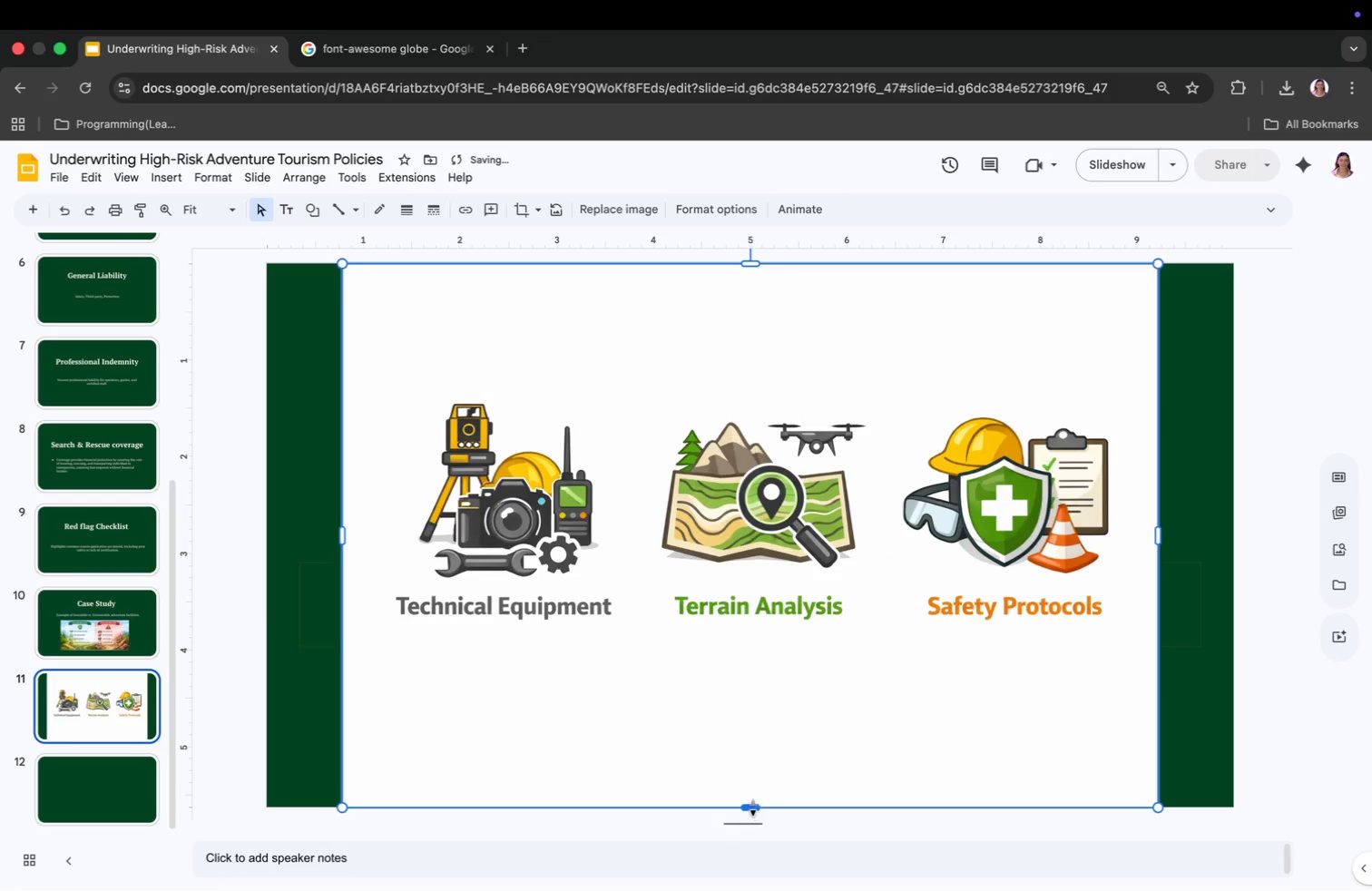 
right_click([757, 788])
 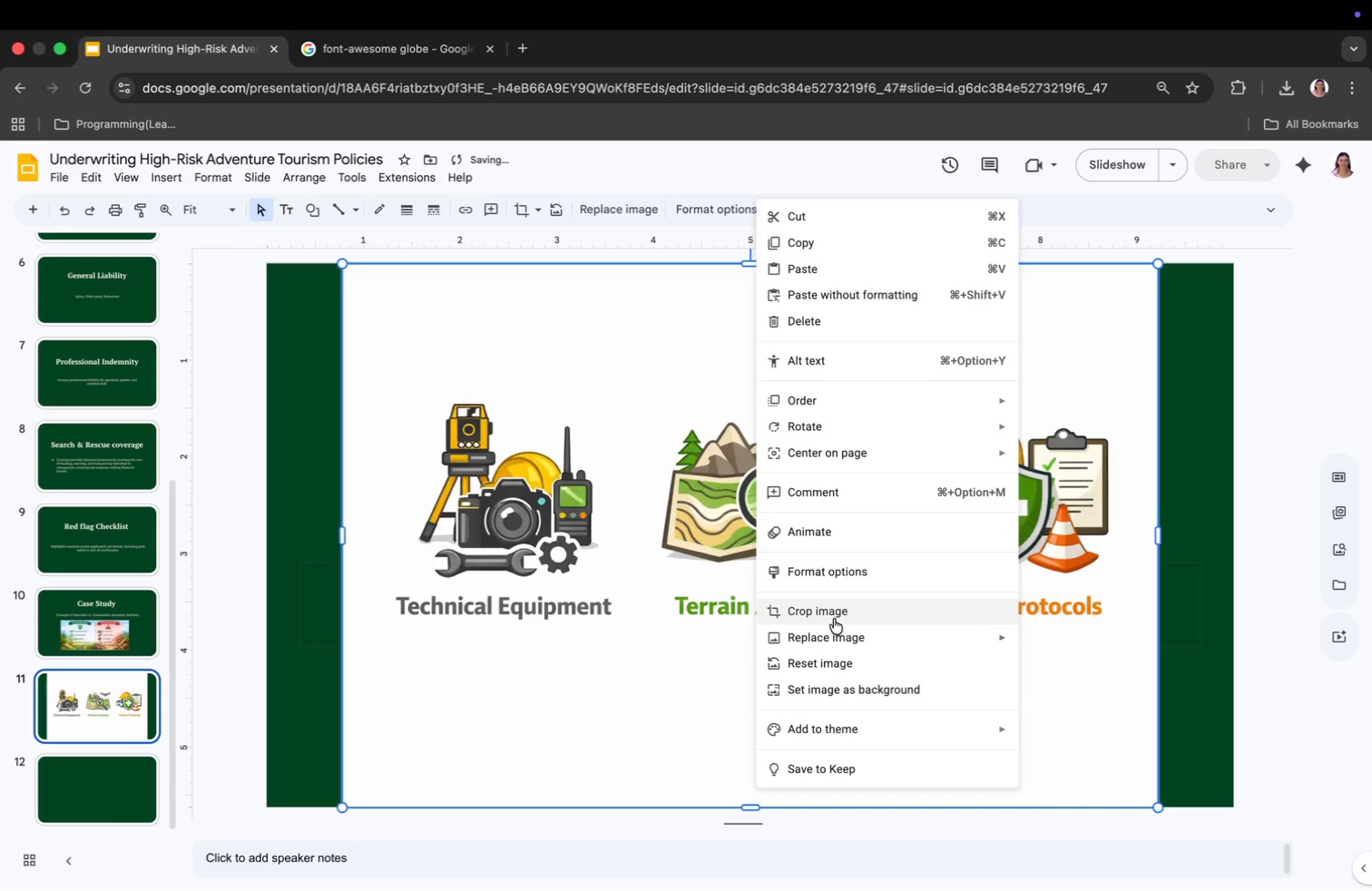 
left_click([834, 607])
 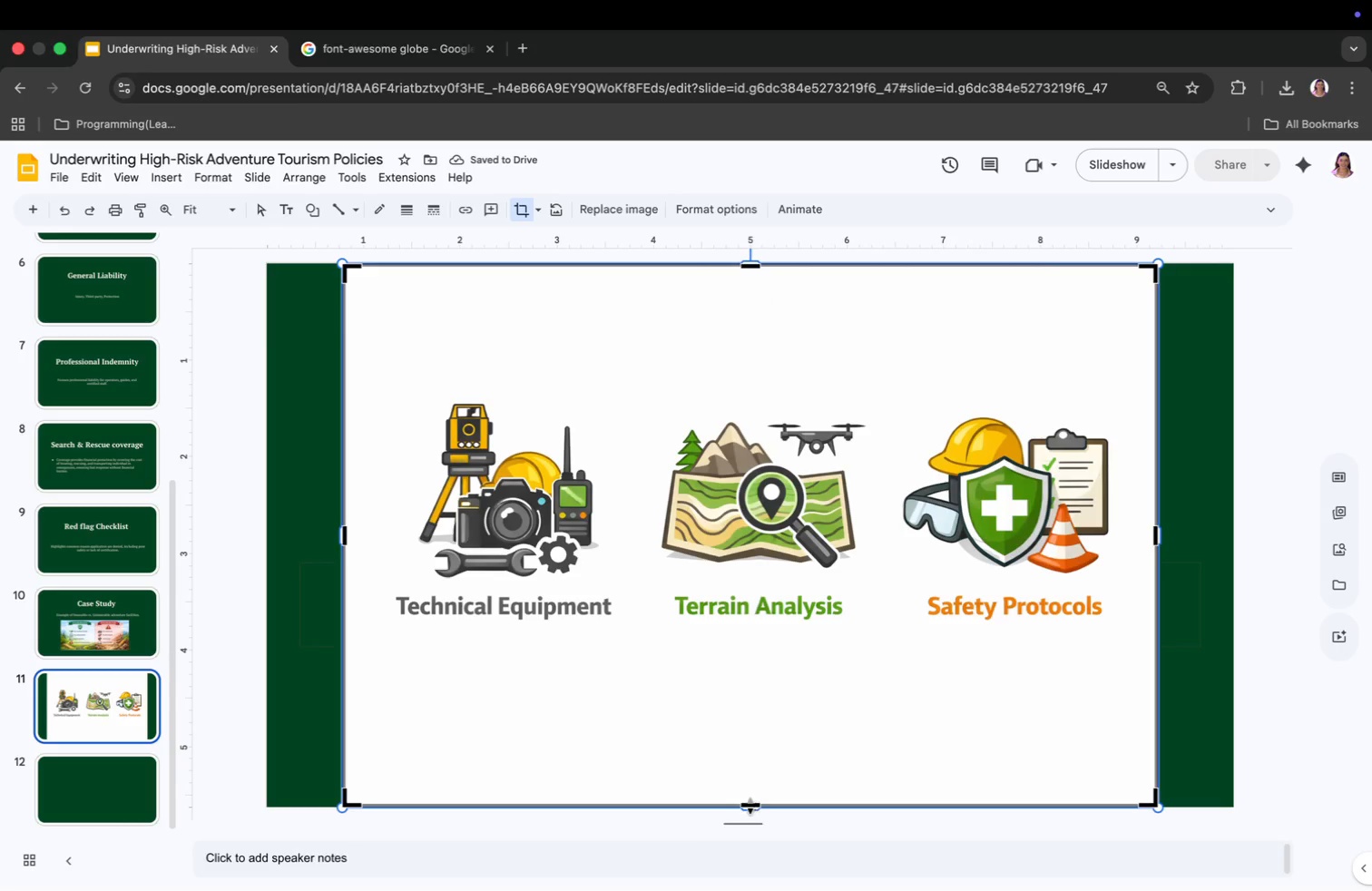 
left_click_drag(start_coordinate=[750, 806], to_coordinate=[754, 661])
 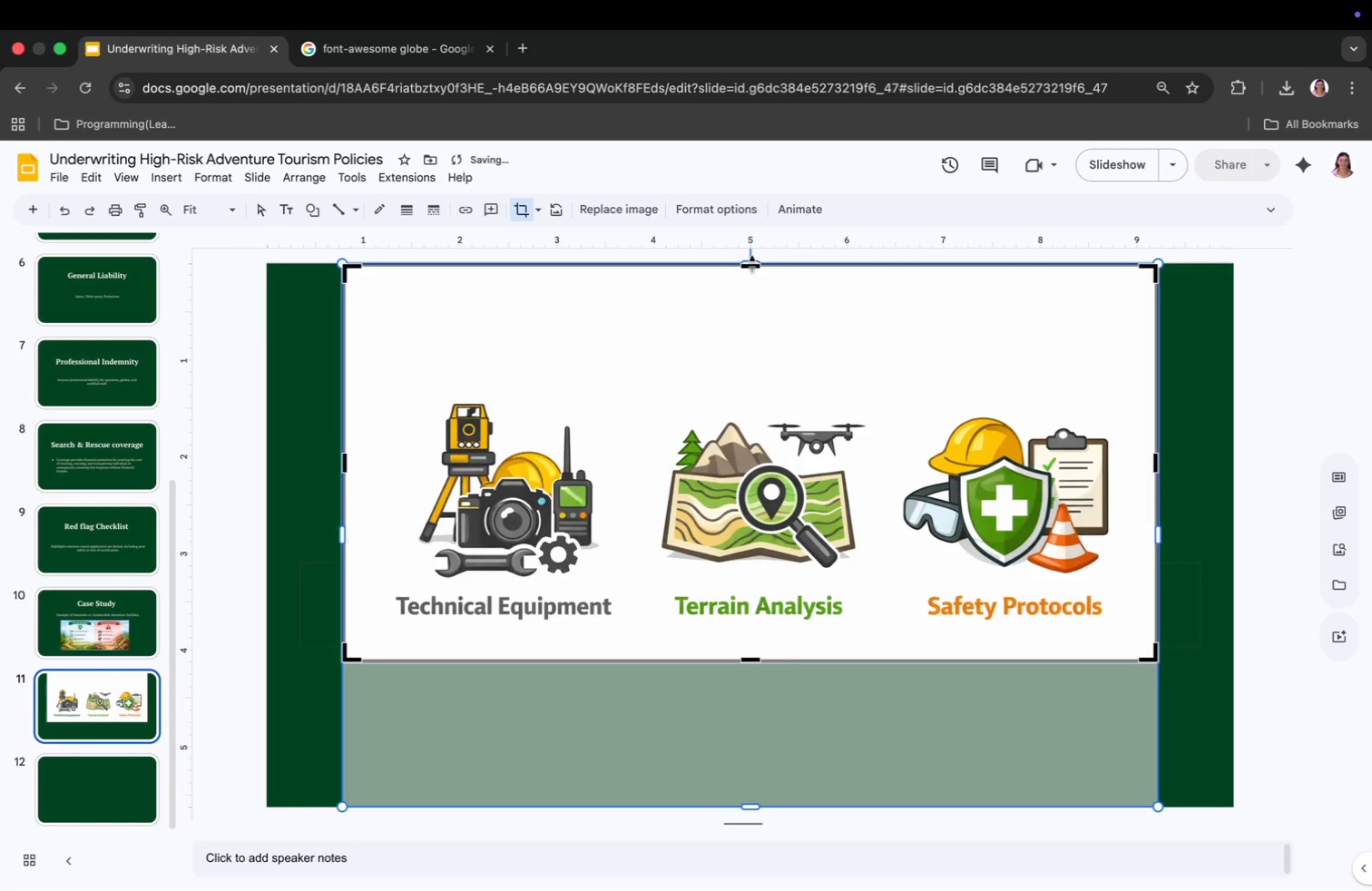 
left_click_drag(start_coordinate=[752, 265], to_coordinate=[768, 384])
 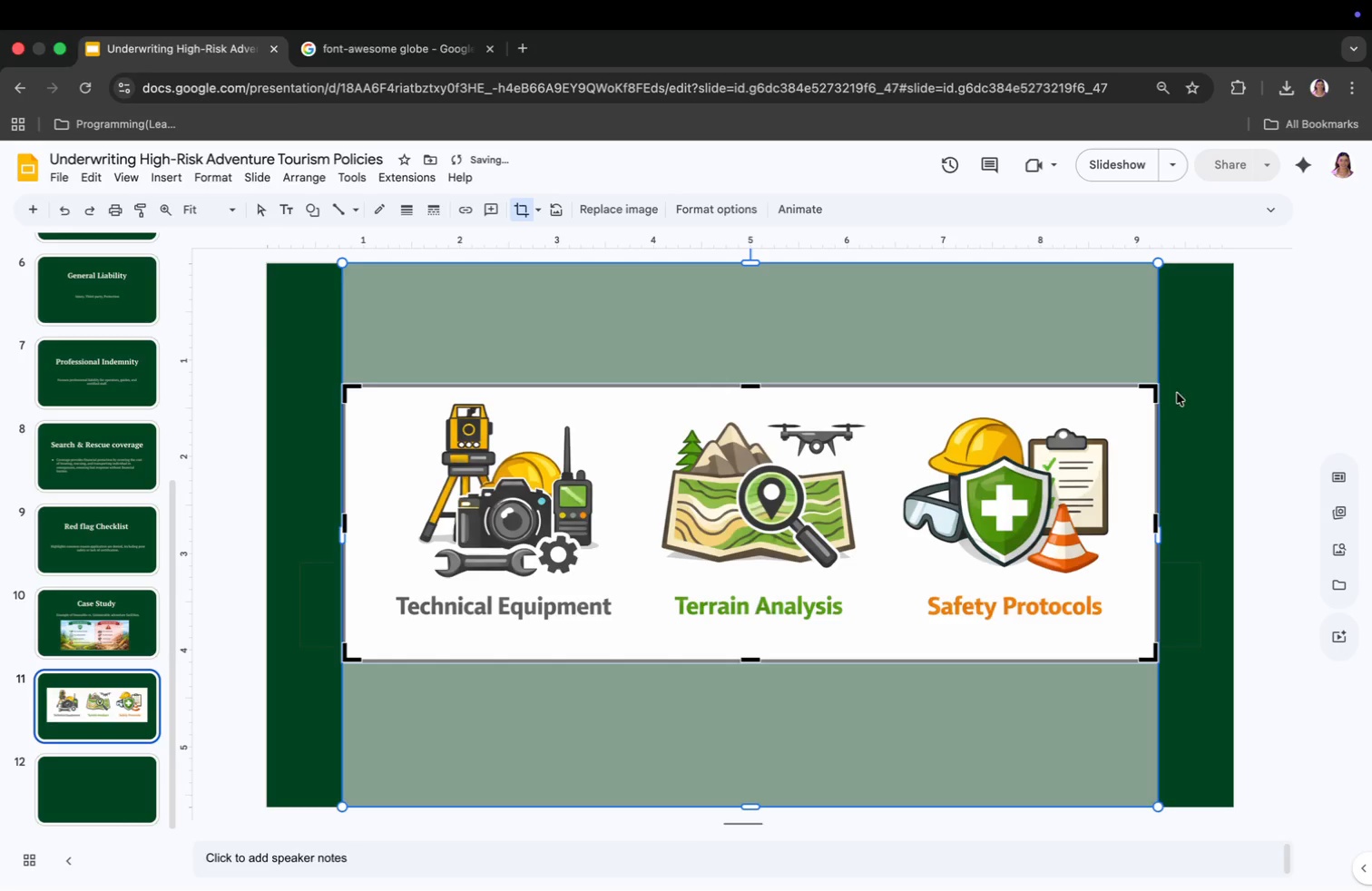 
left_click([1220, 411])
 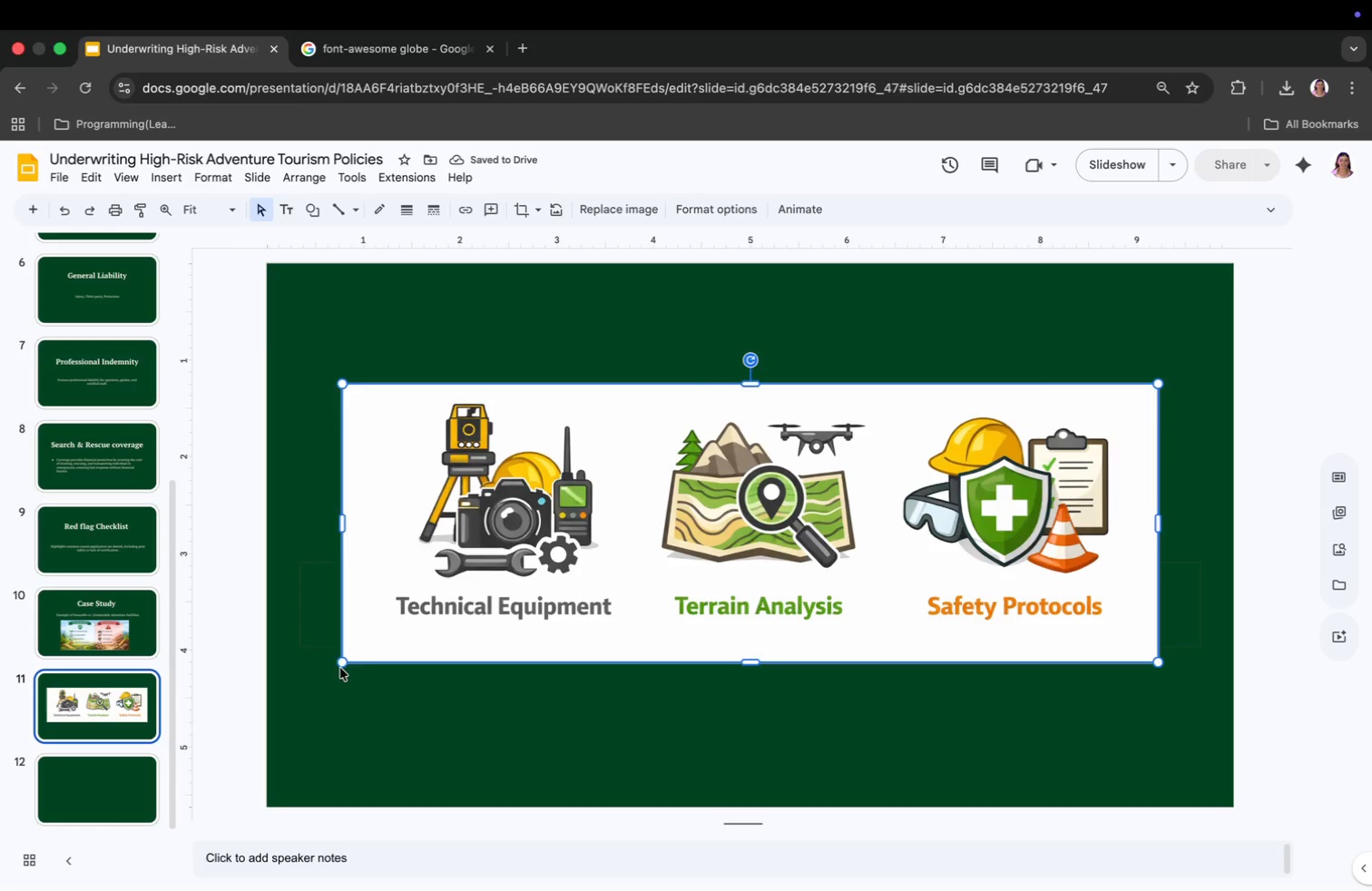 
left_click_drag(start_coordinate=[343, 663], to_coordinate=[547, 562])
 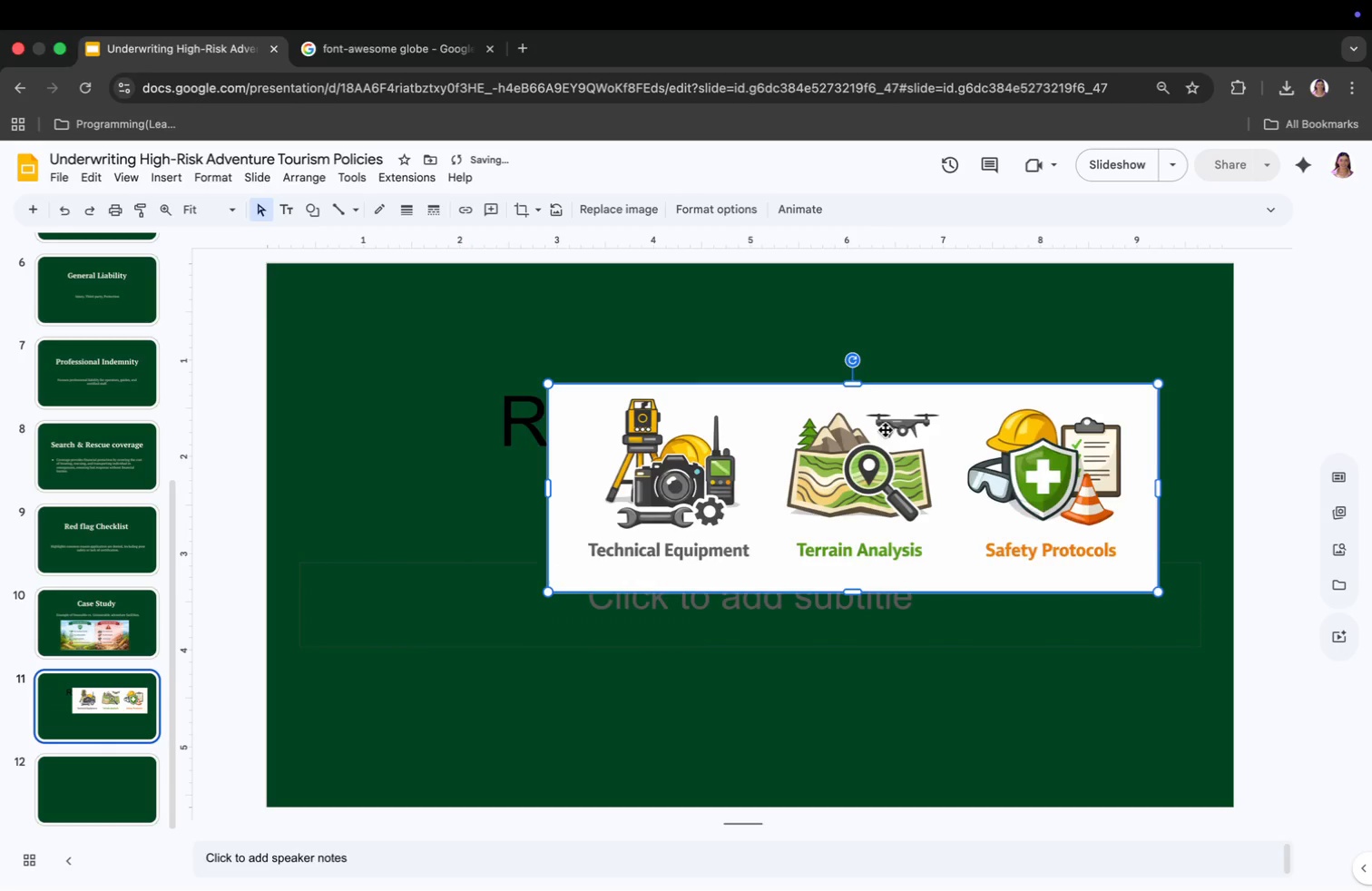 
left_click_drag(start_coordinate=[895, 429], to_coordinate=[778, 575])
 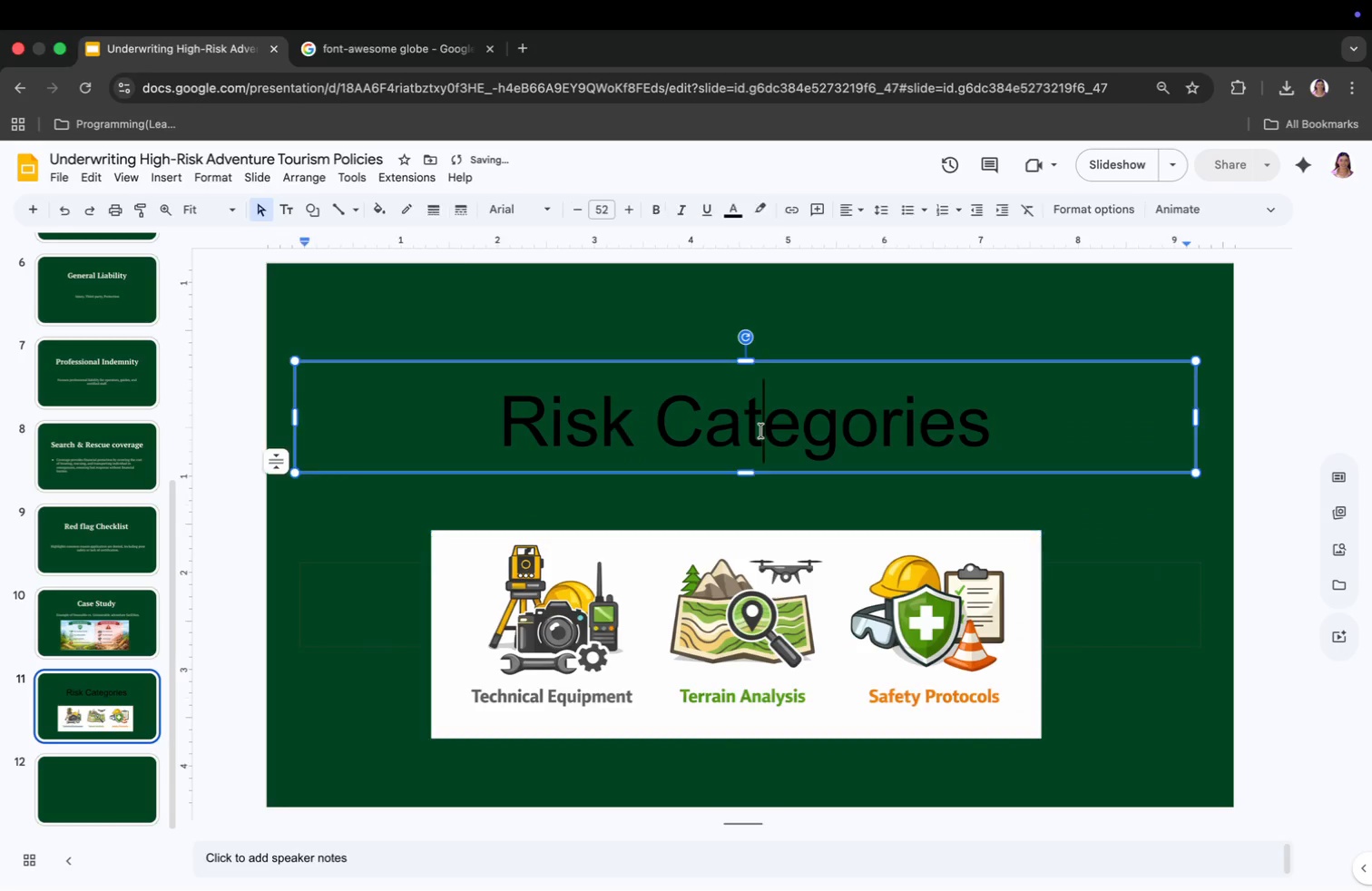 
key(Meta+CommandLeft)
 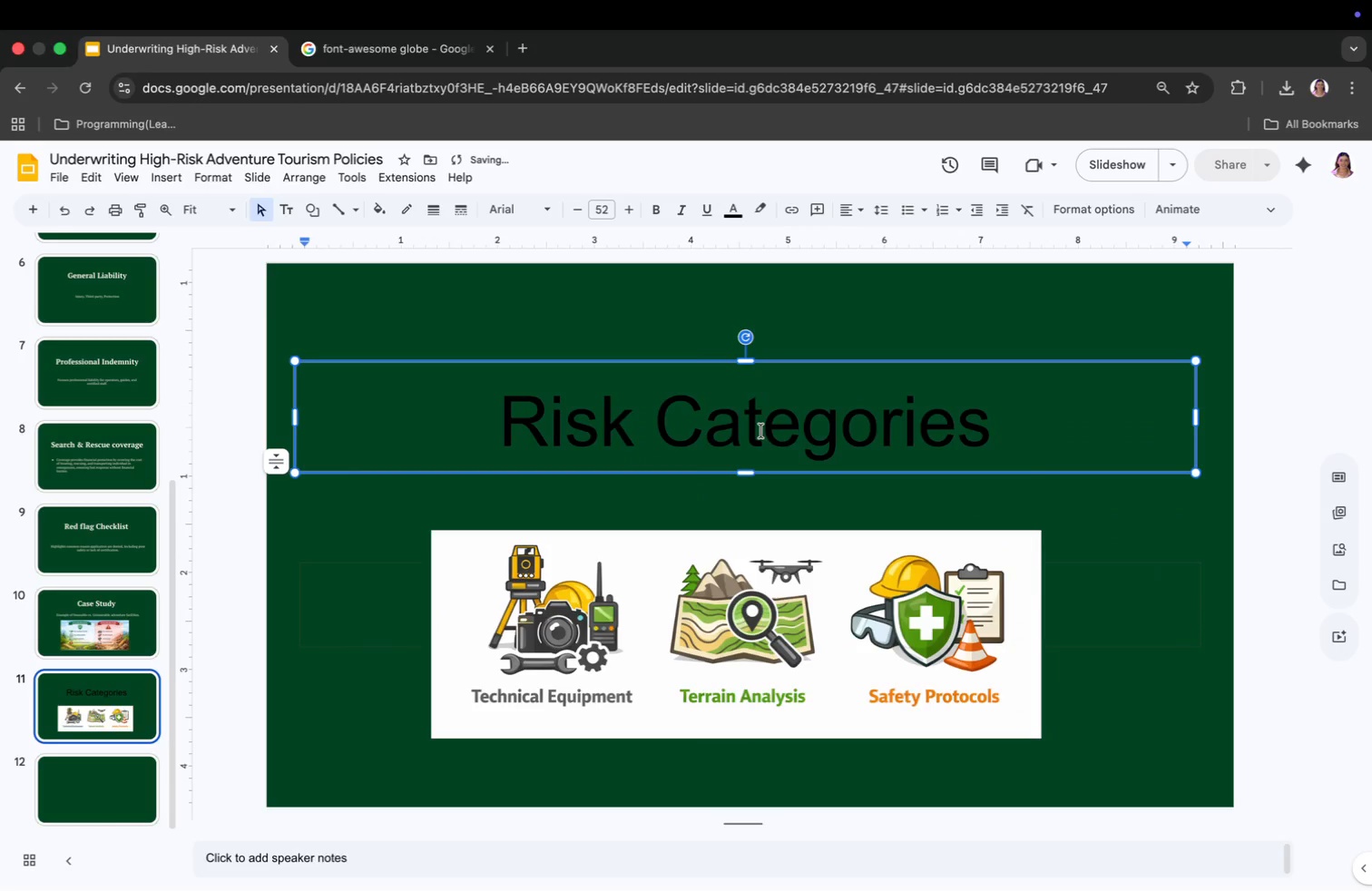 
key(Meta+A)
 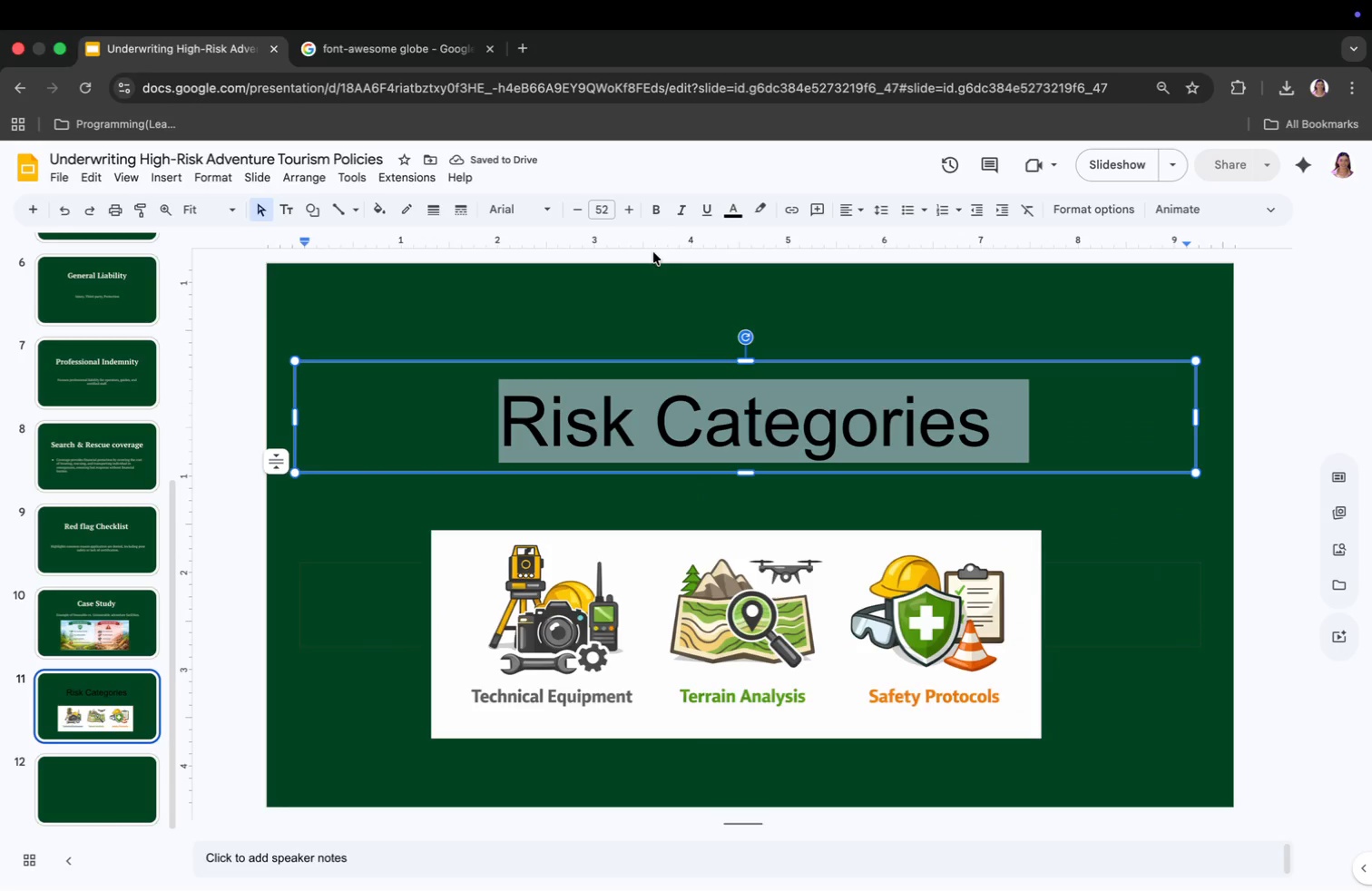 
left_click([608, 207])
 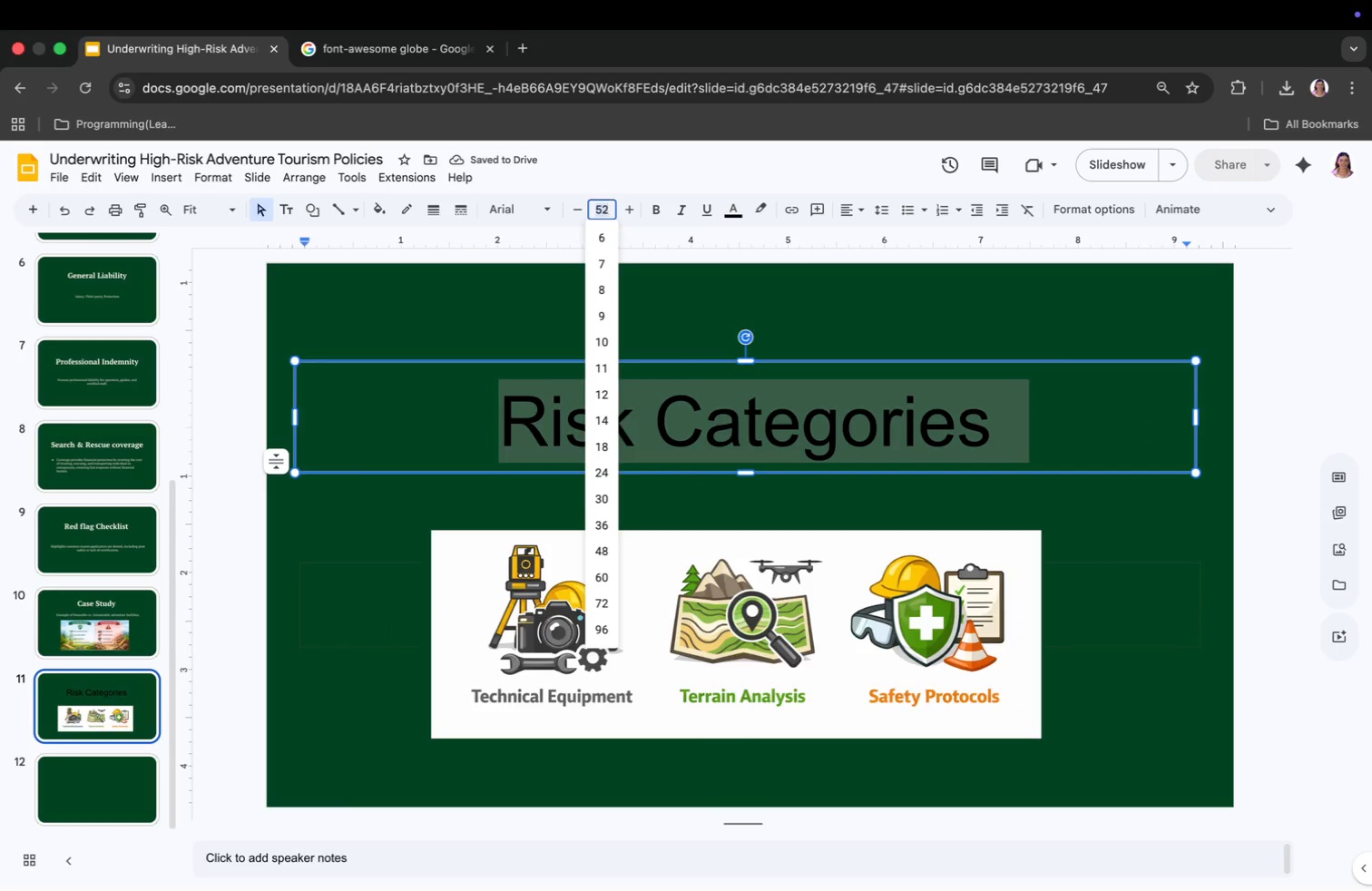 
type(44.5)
 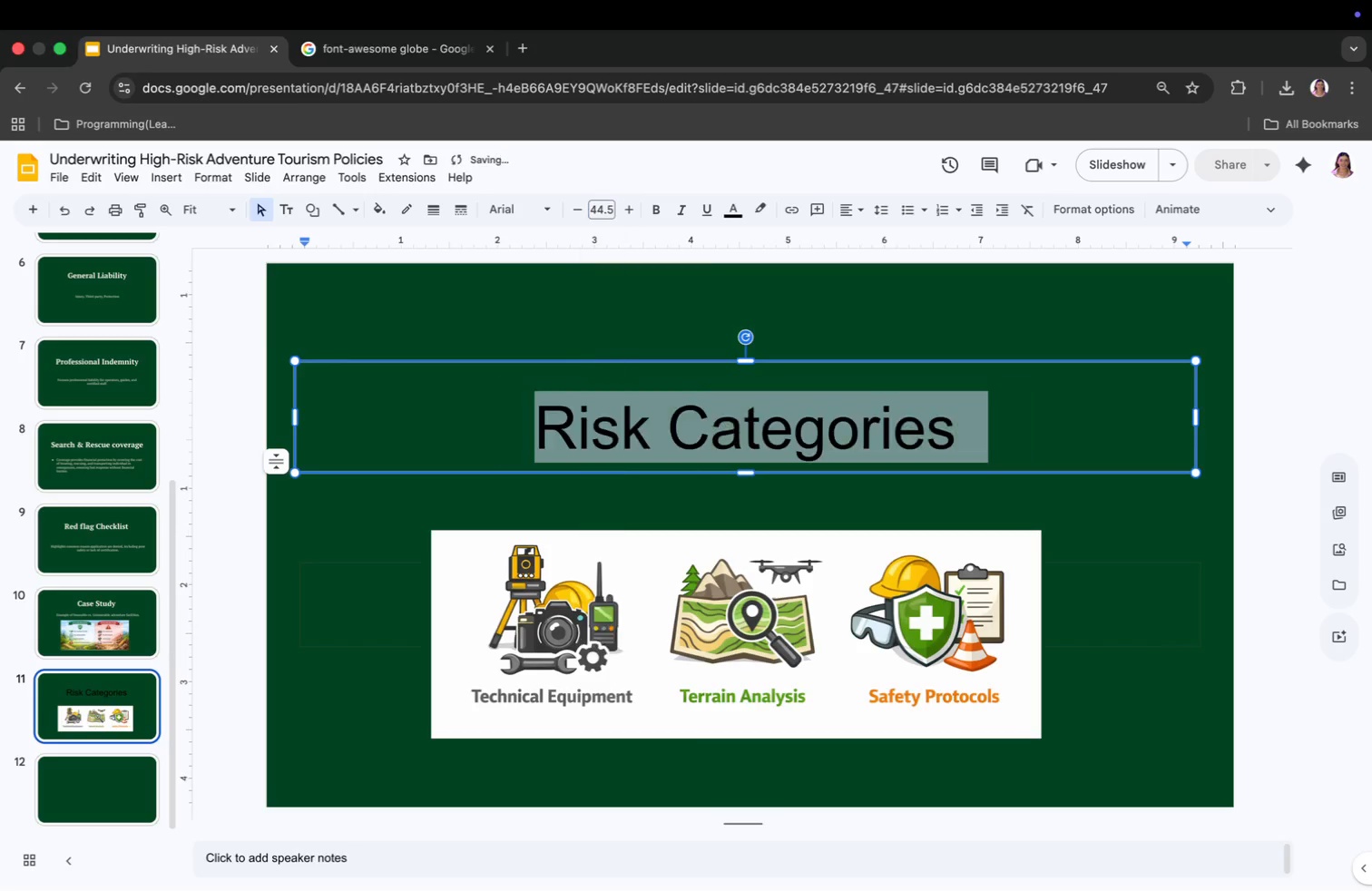 
key(Enter)
 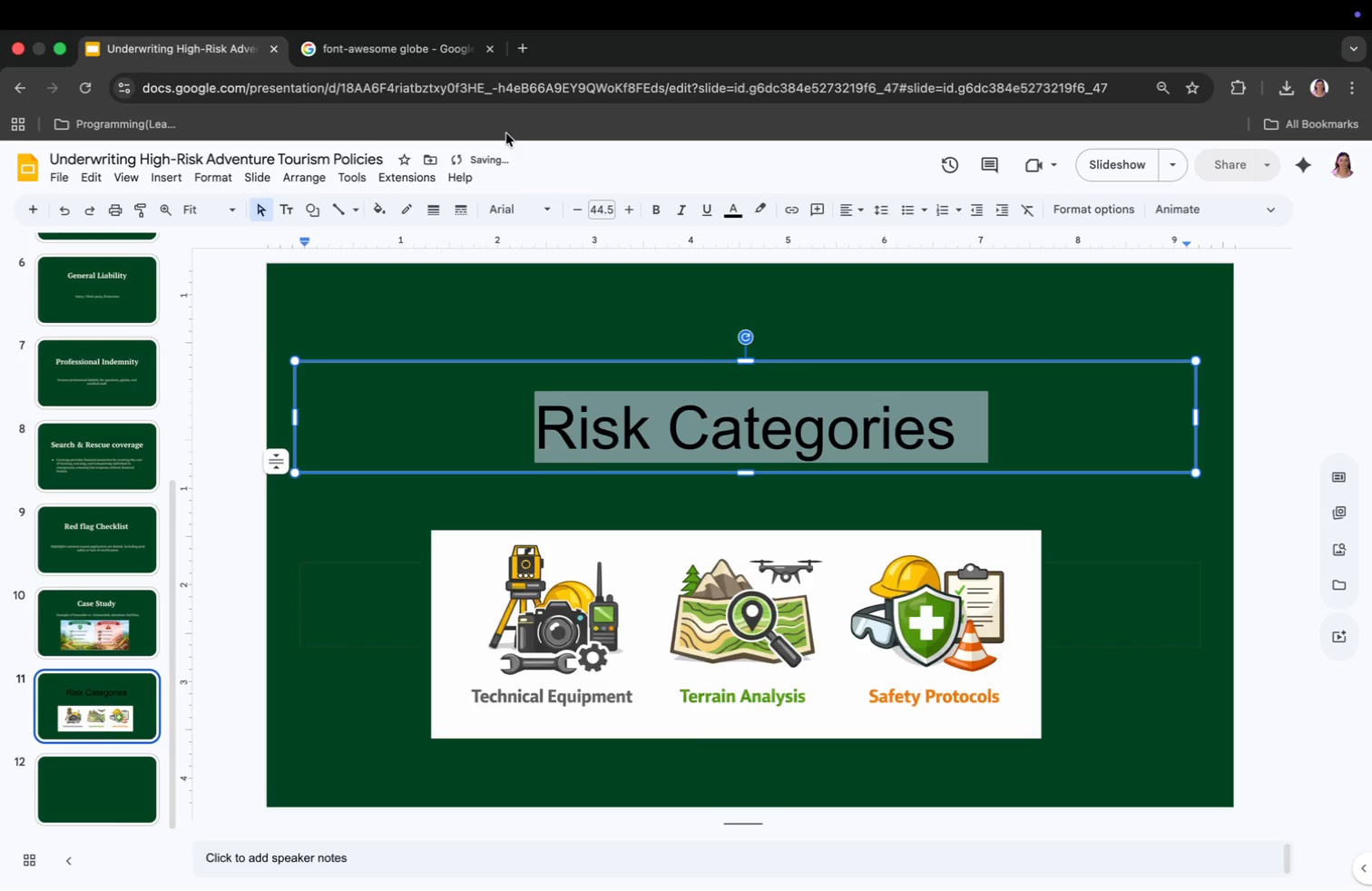 
left_click([513, 210])
 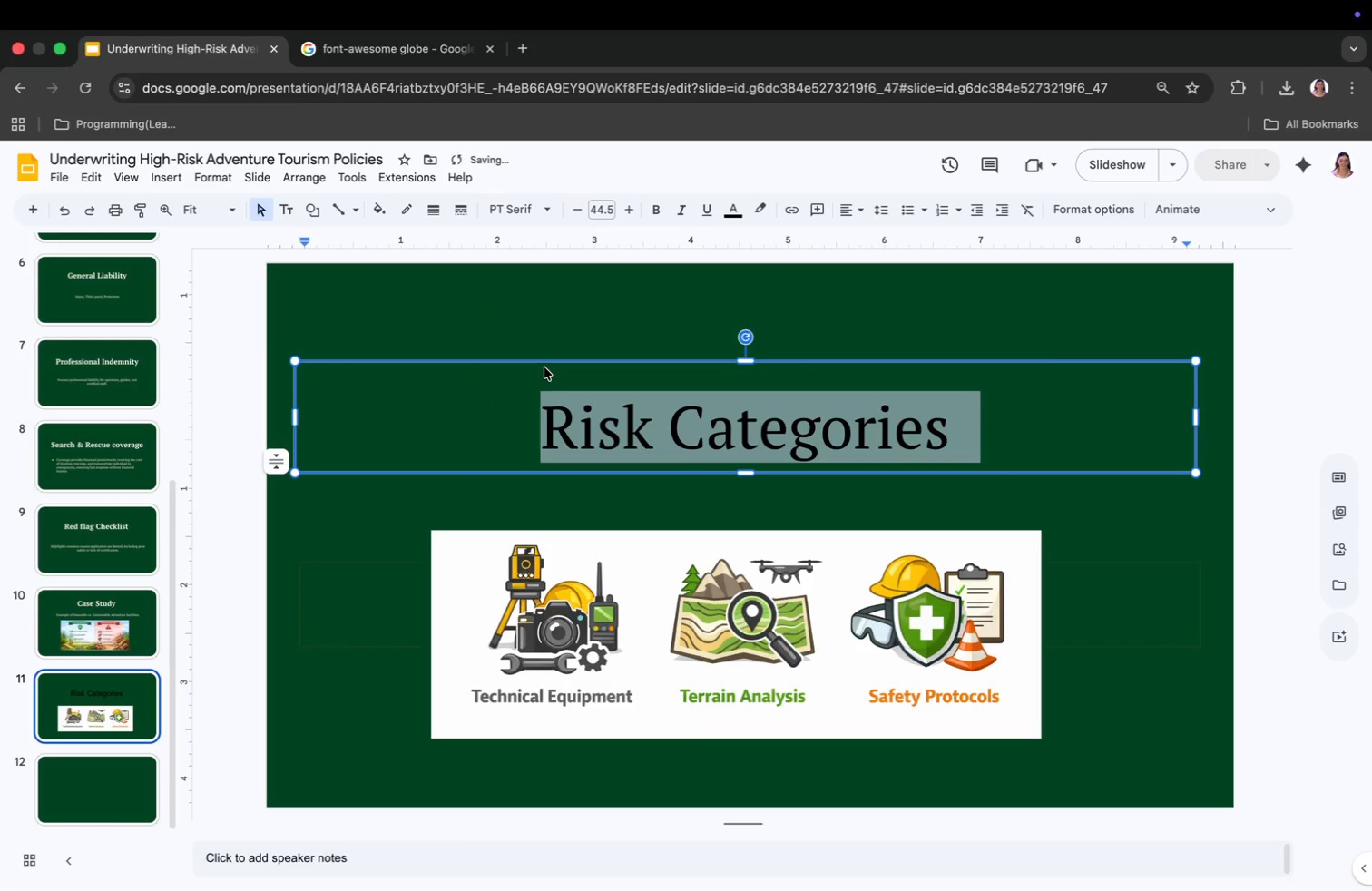 
left_click([655, 211])
 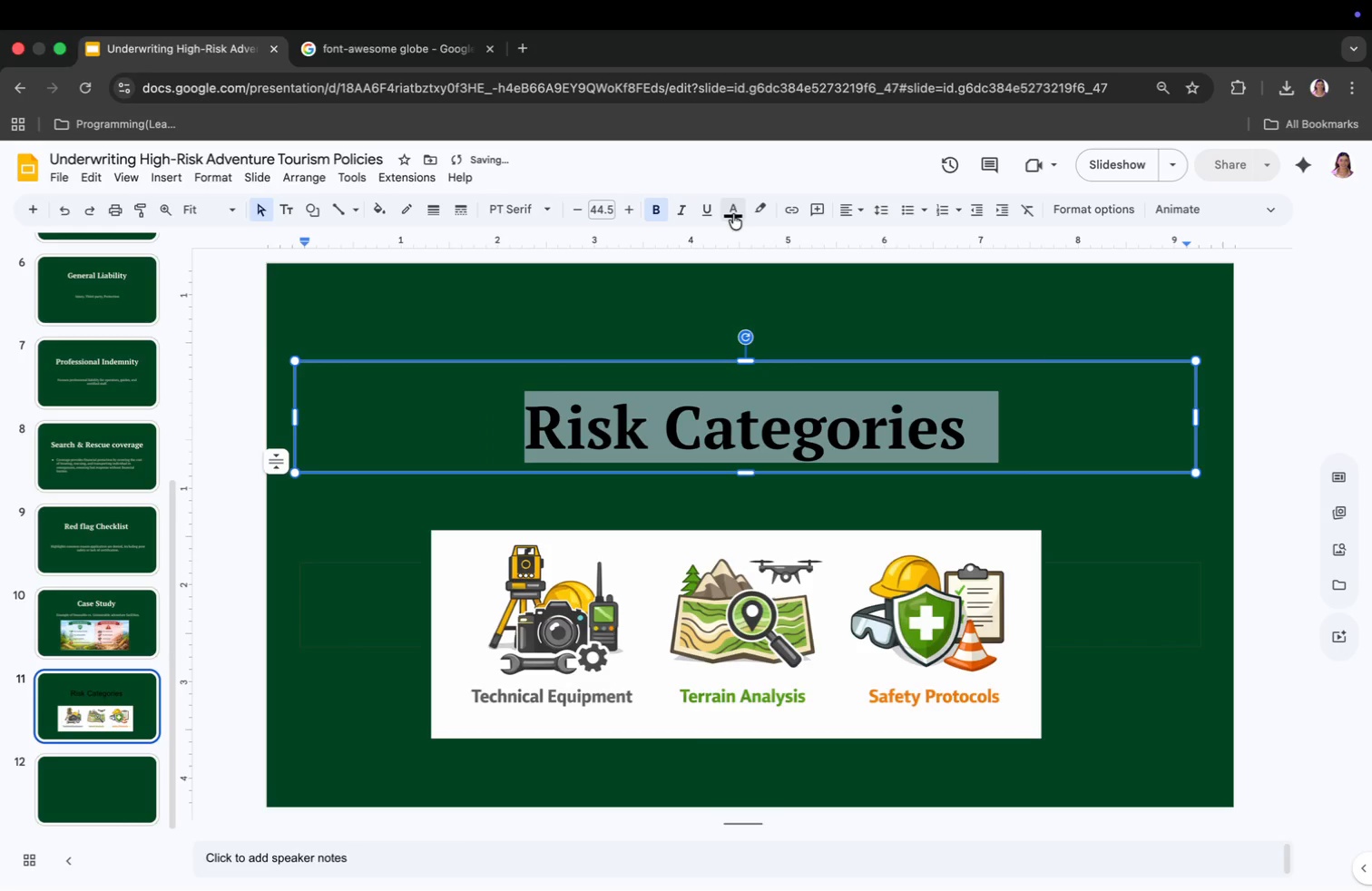 
left_click([738, 214])
 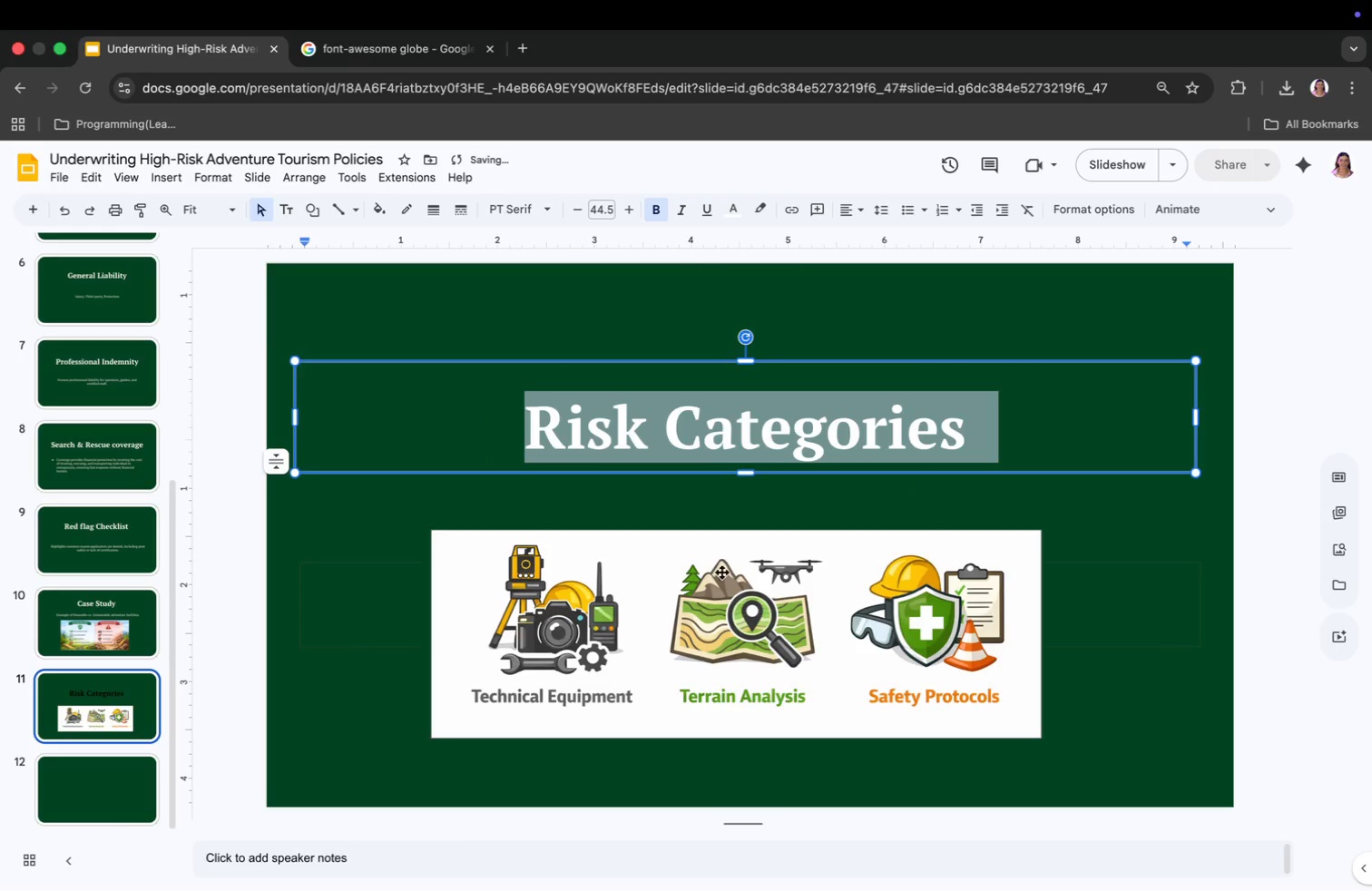 
left_click([647, 593])
 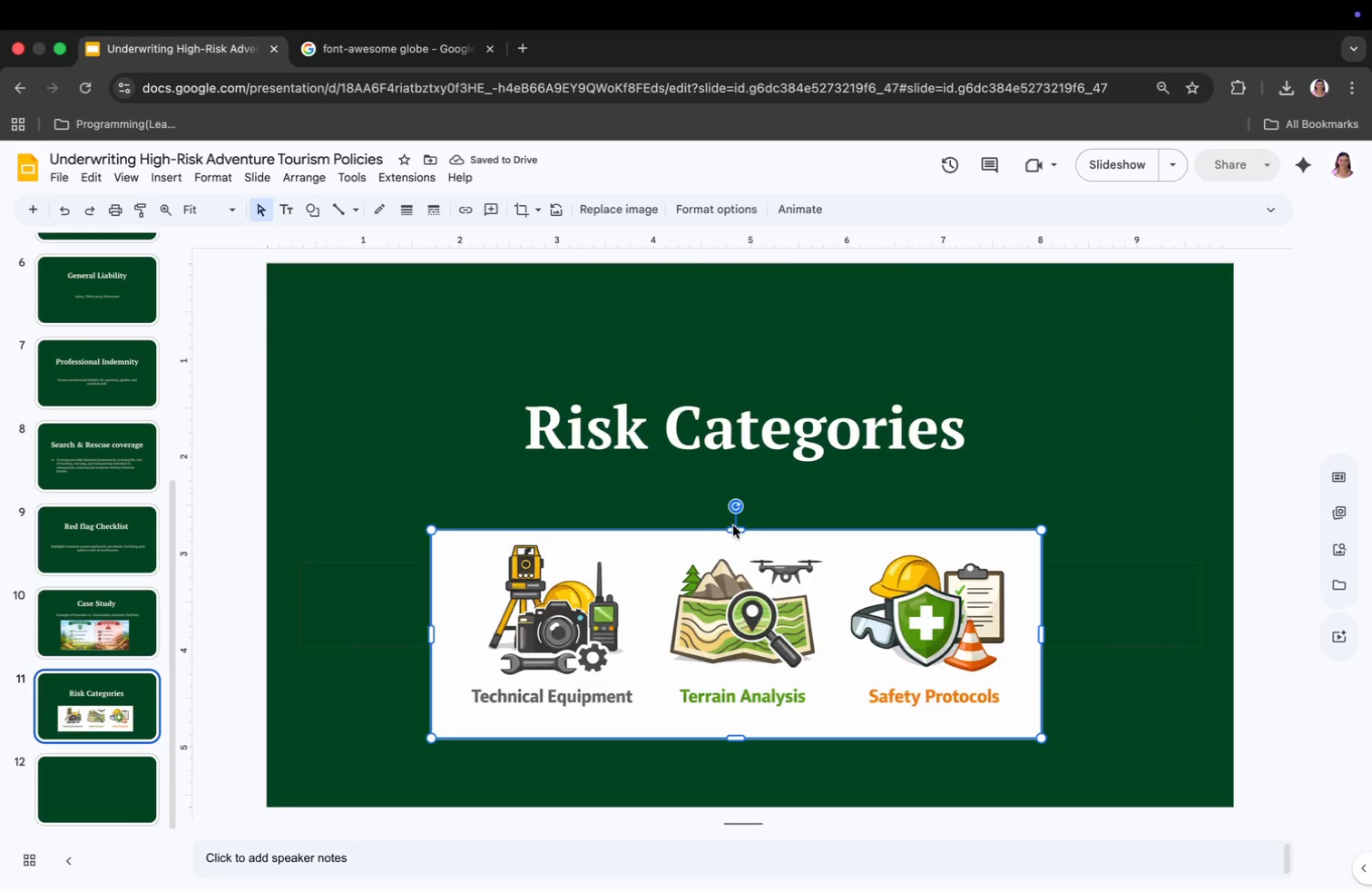 
left_click_drag(start_coordinate=[734, 529], to_coordinate=[734, 510])
 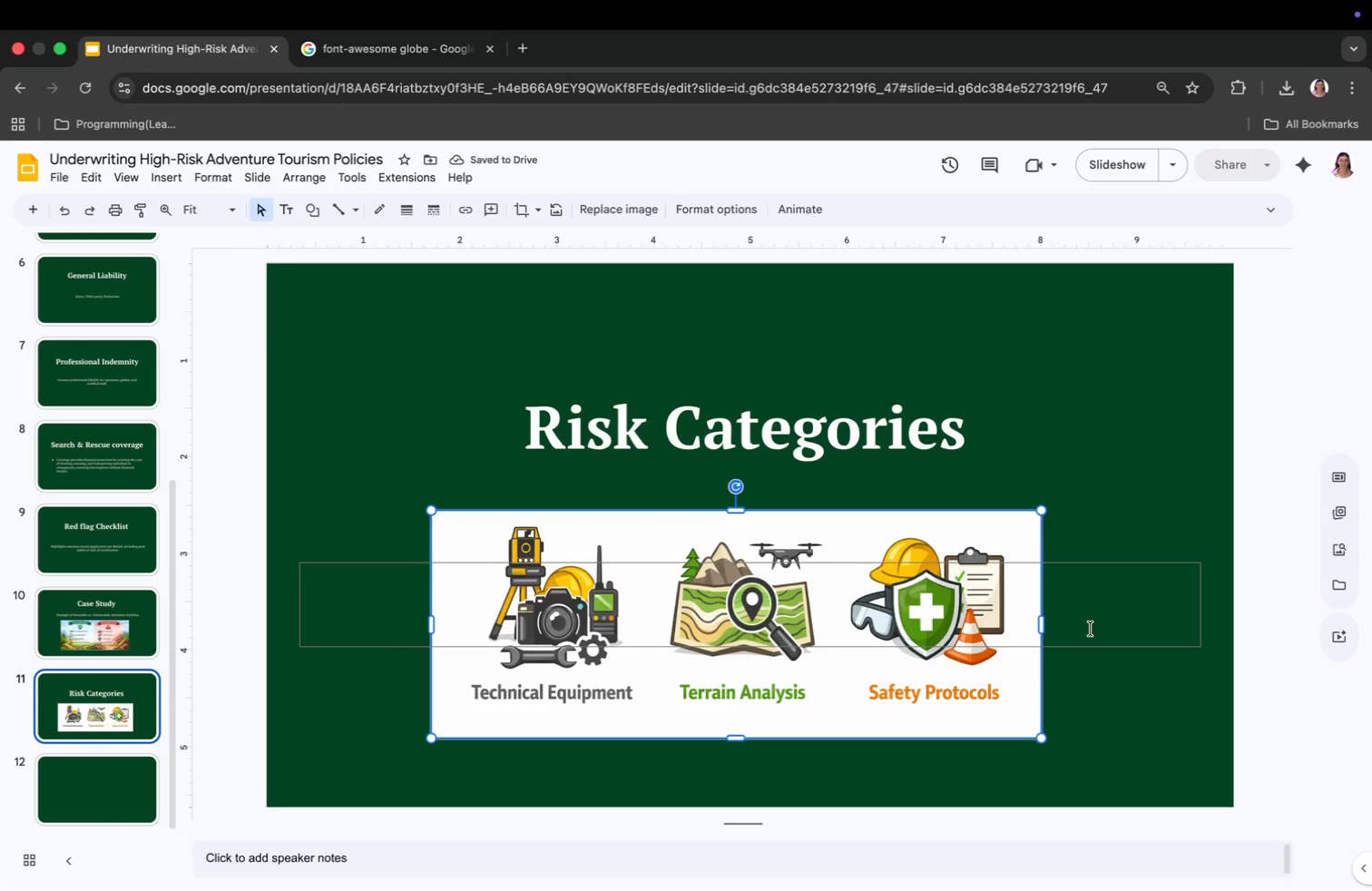 
left_click([1145, 697])
 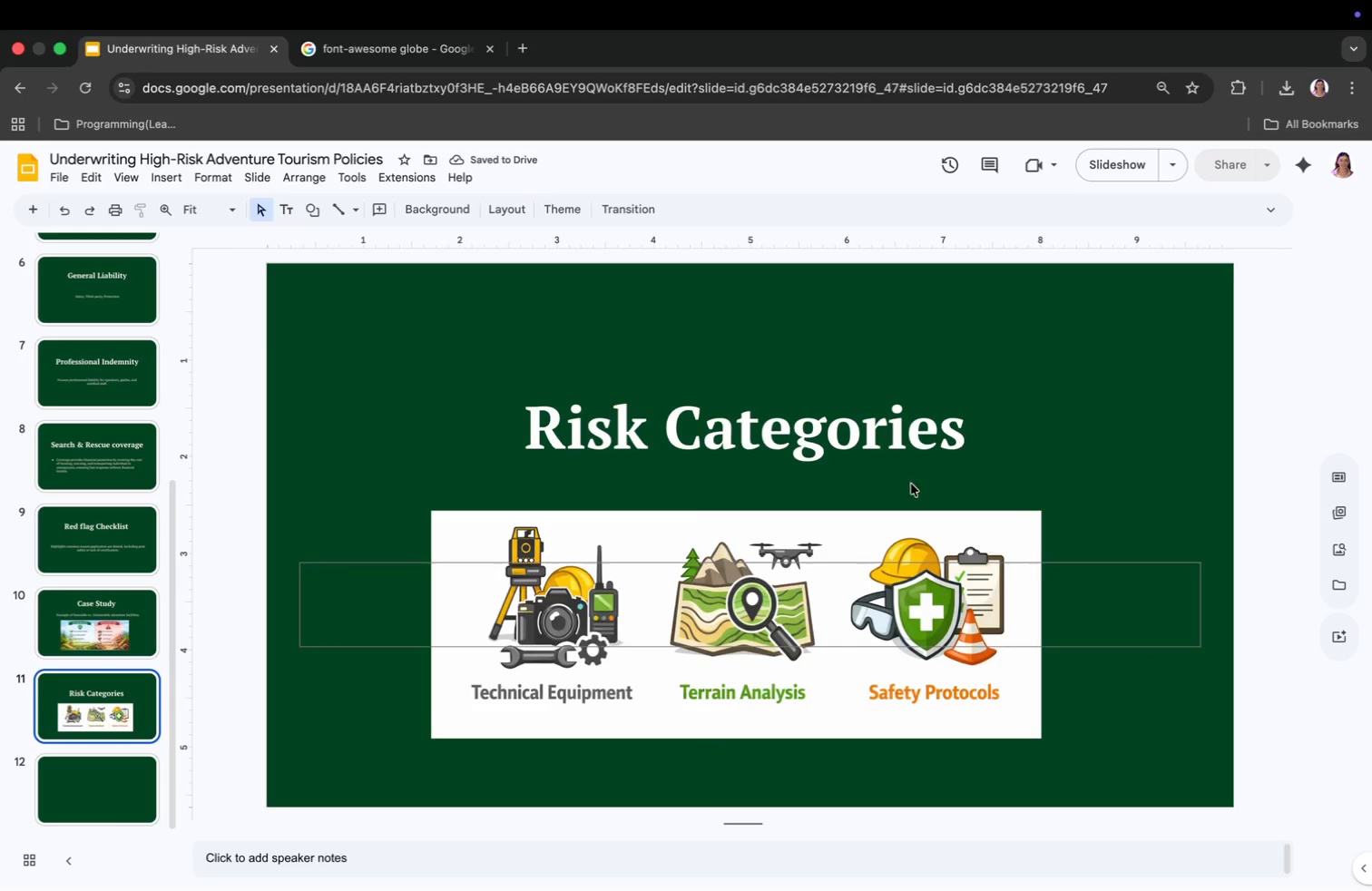 
left_click([810, 429])
 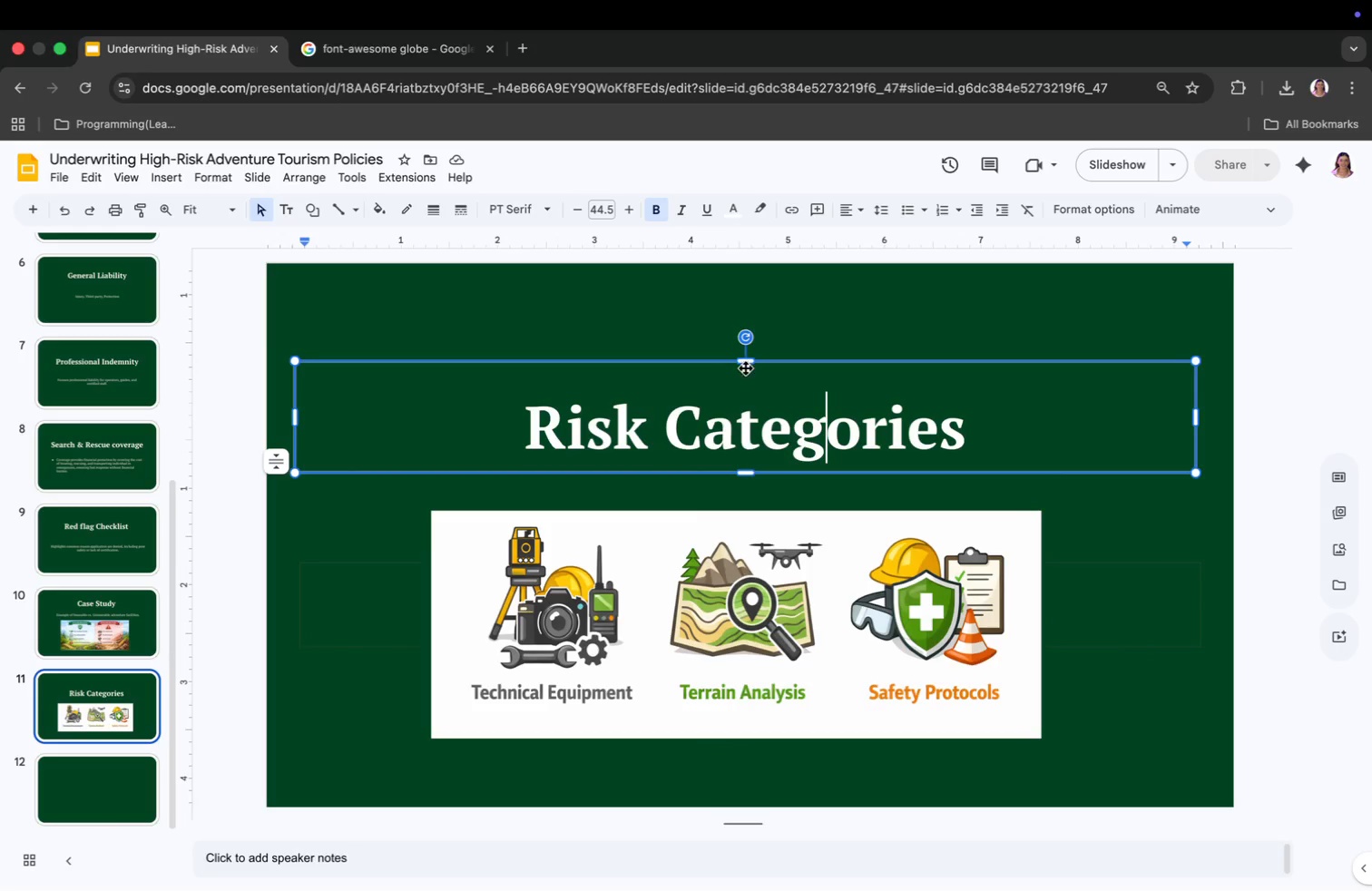 
left_click_drag(start_coordinate=[745, 368], to_coordinate=[746, 340])
 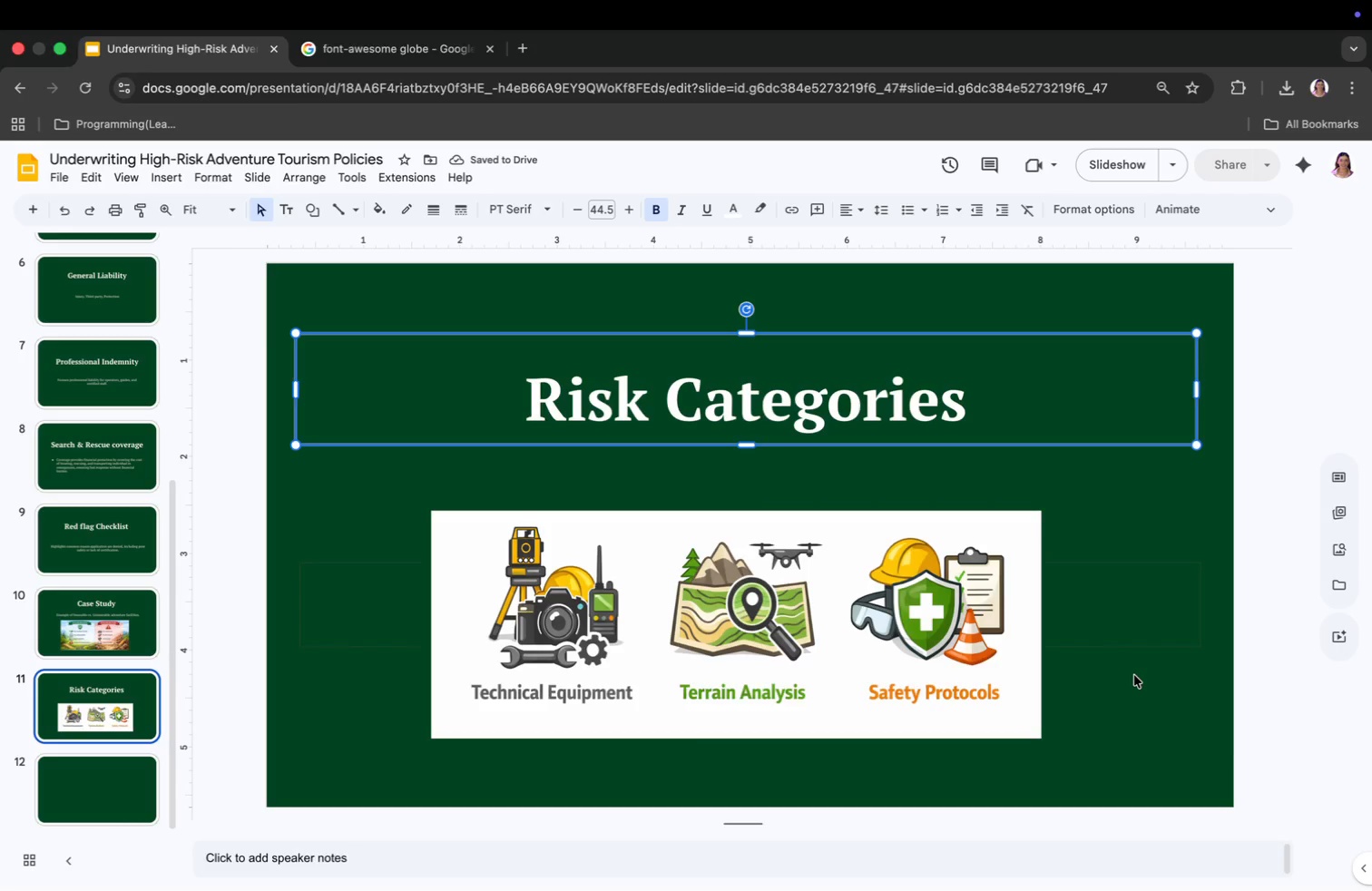 
left_click([1134, 675])
 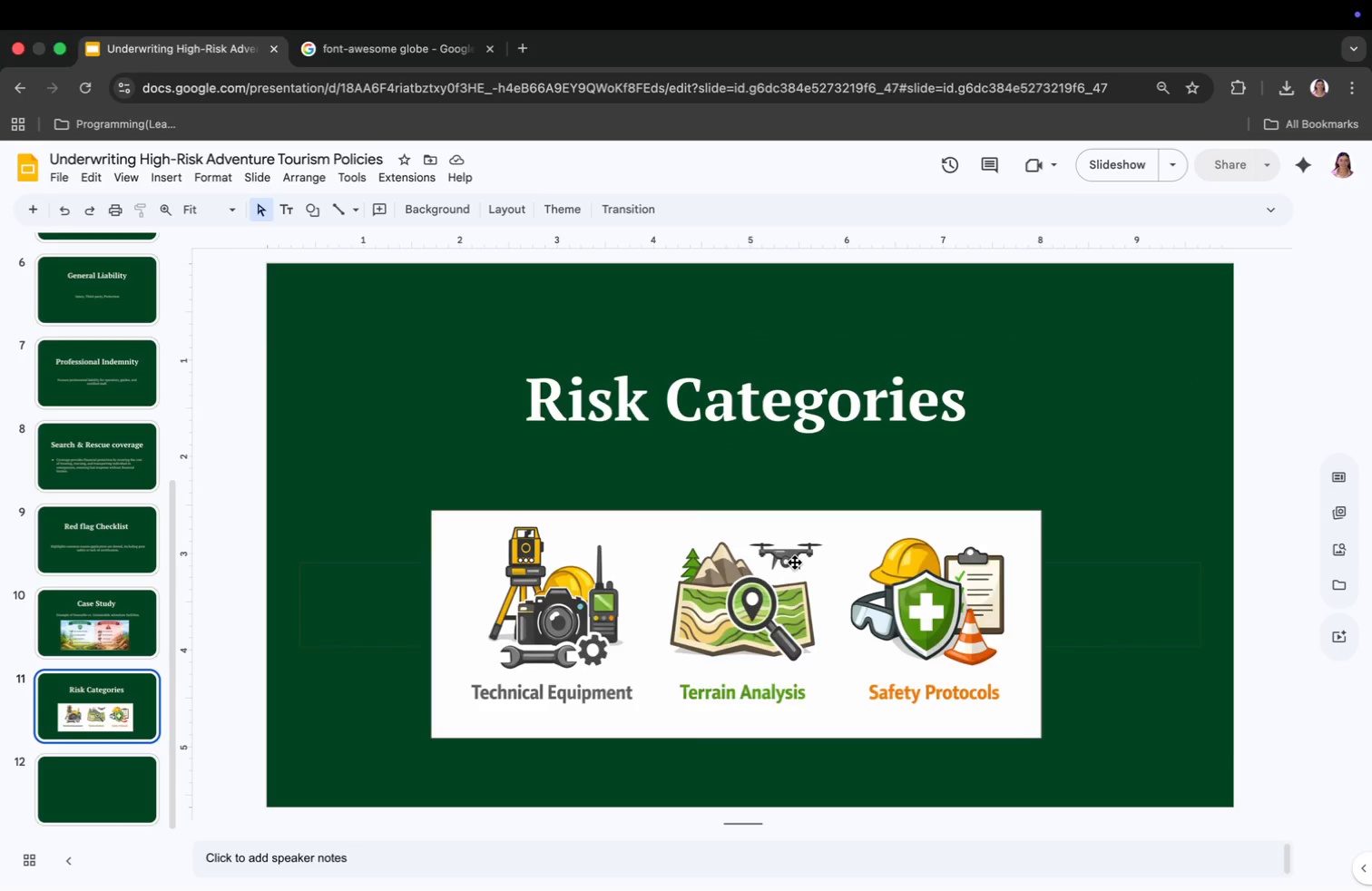 
left_click([730, 530])
 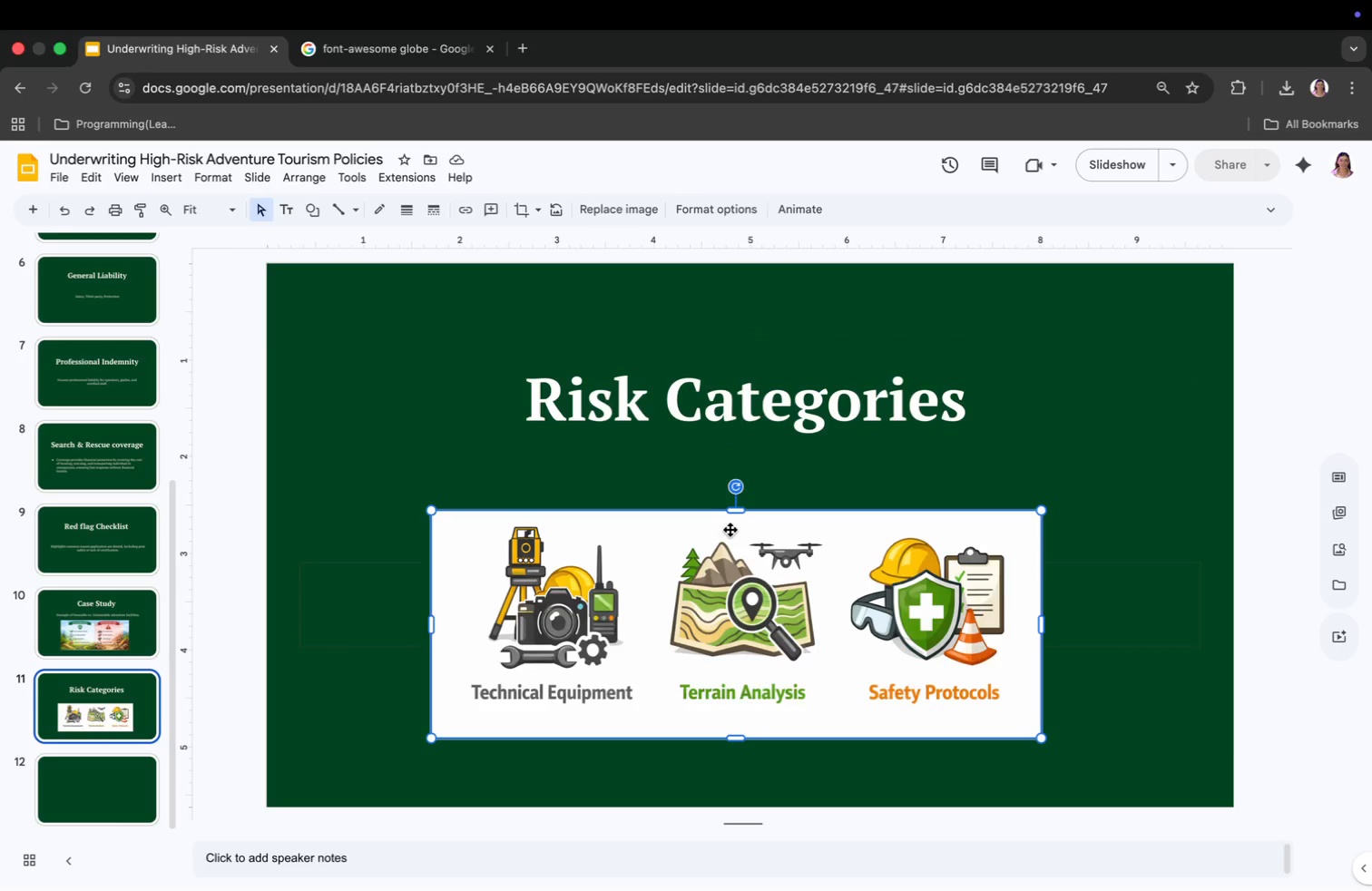 
left_click_drag(start_coordinate=[730, 530], to_coordinate=[730, 509])
 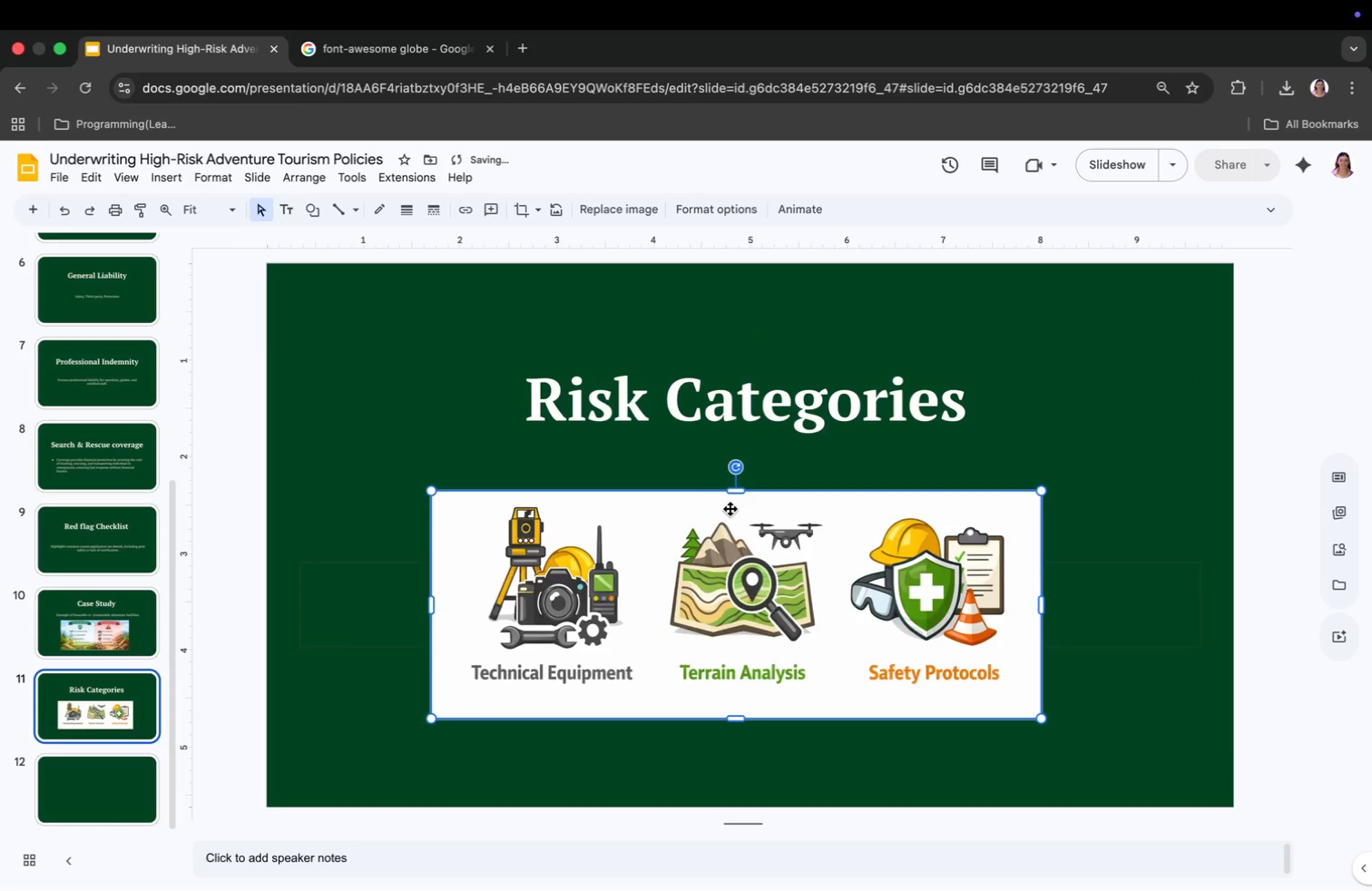 
left_click_drag(start_coordinate=[730, 509], to_coordinate=[730, 504])
 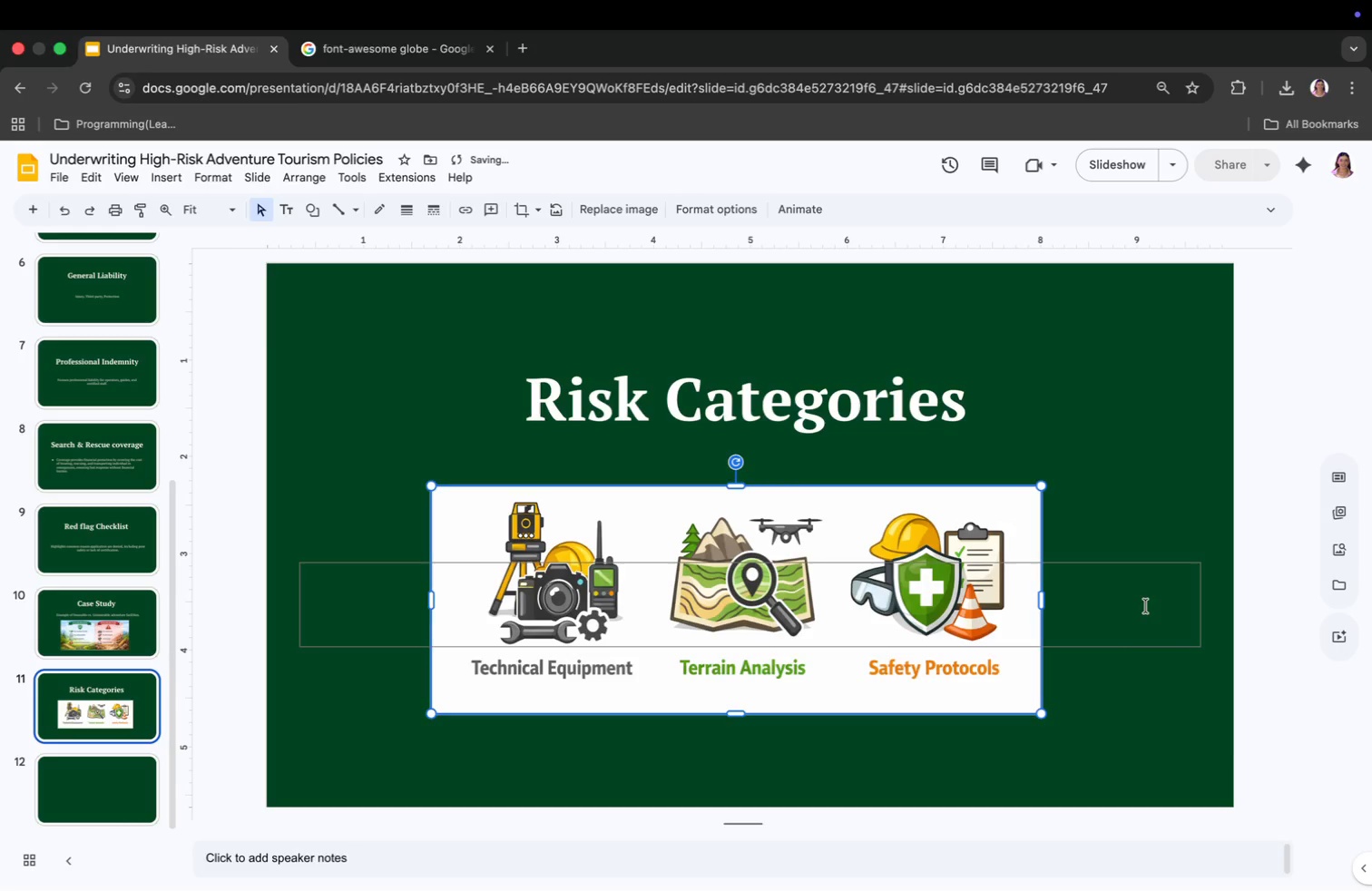 
left_click([1129, 532])
 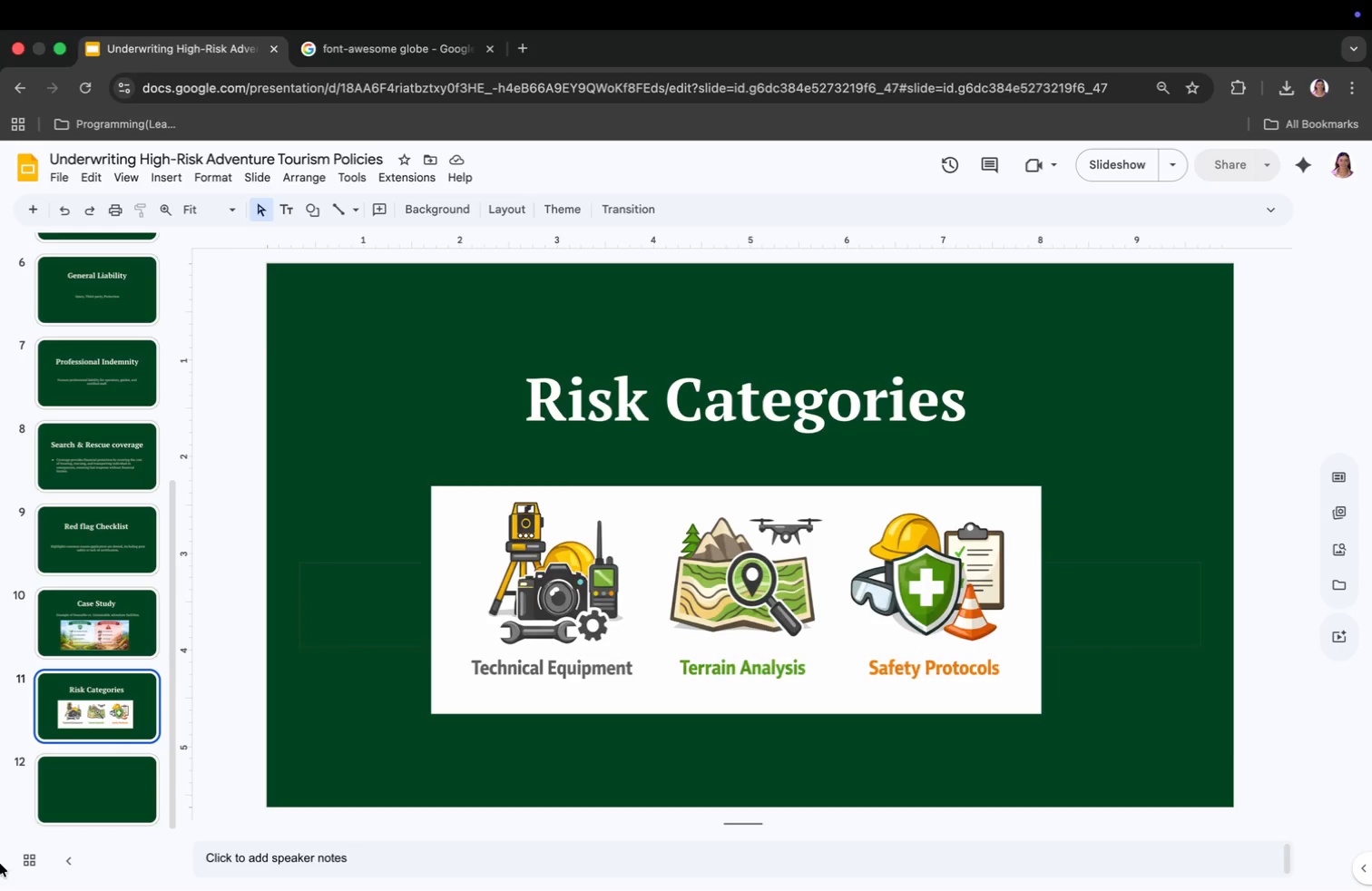 
left_click([96, 799])
 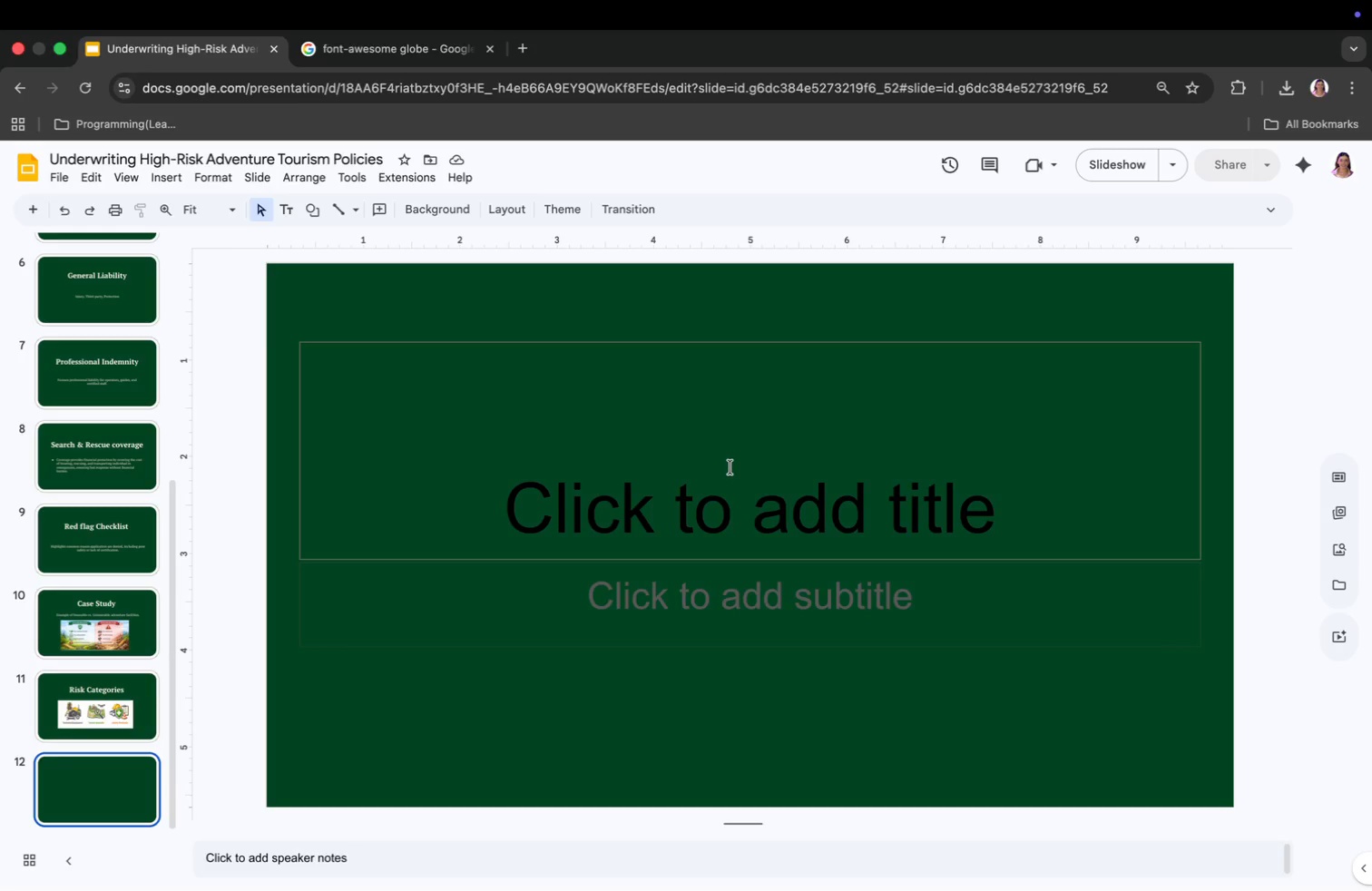 
type(Contact 7 )
key(Backspace)
key(Backspace)
type(7)
key(Backspace)
type(& )
 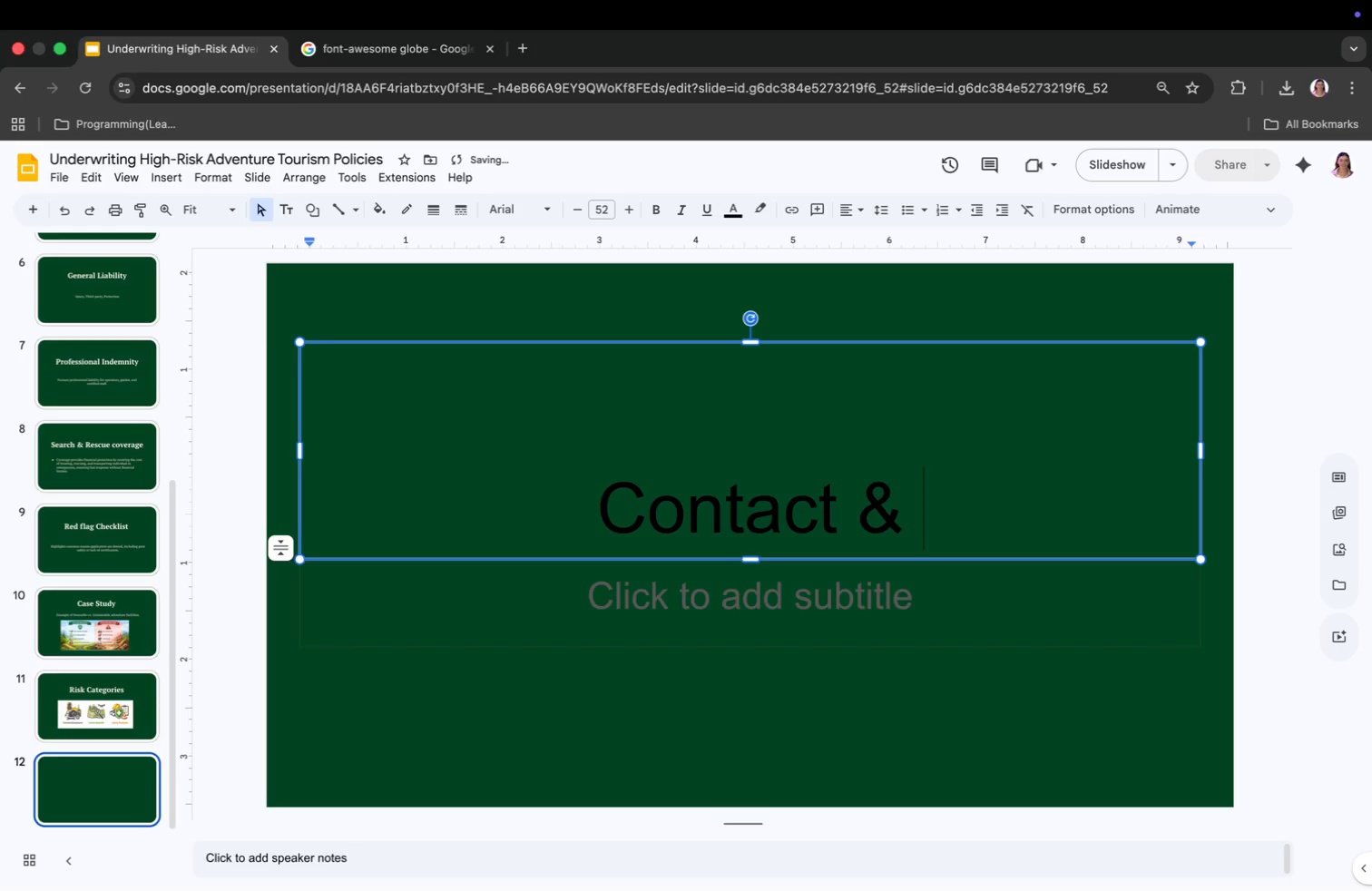 
 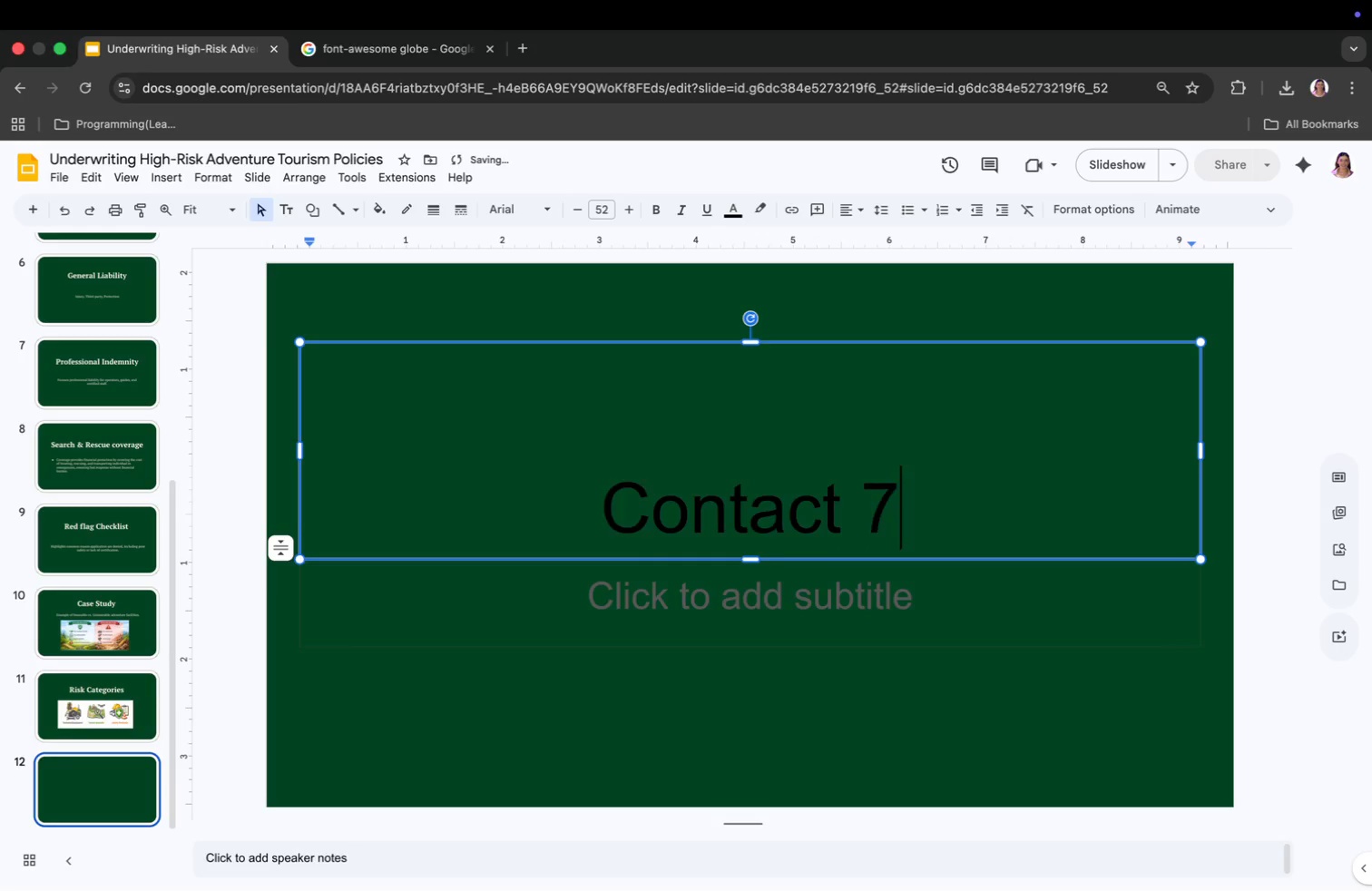 
hold_key(key=CapsLock, duration=0.67)
 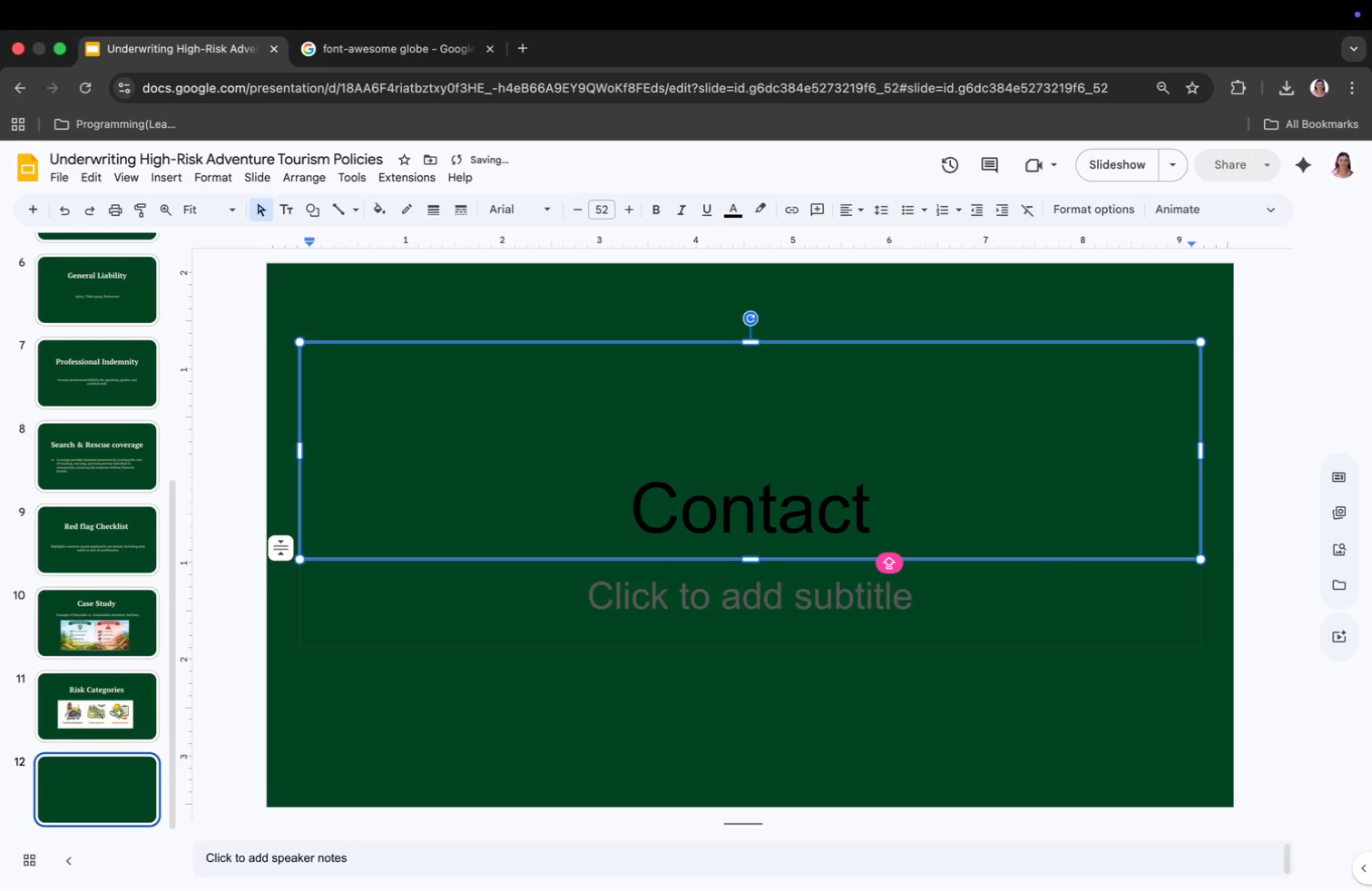 
wait(5.53)
 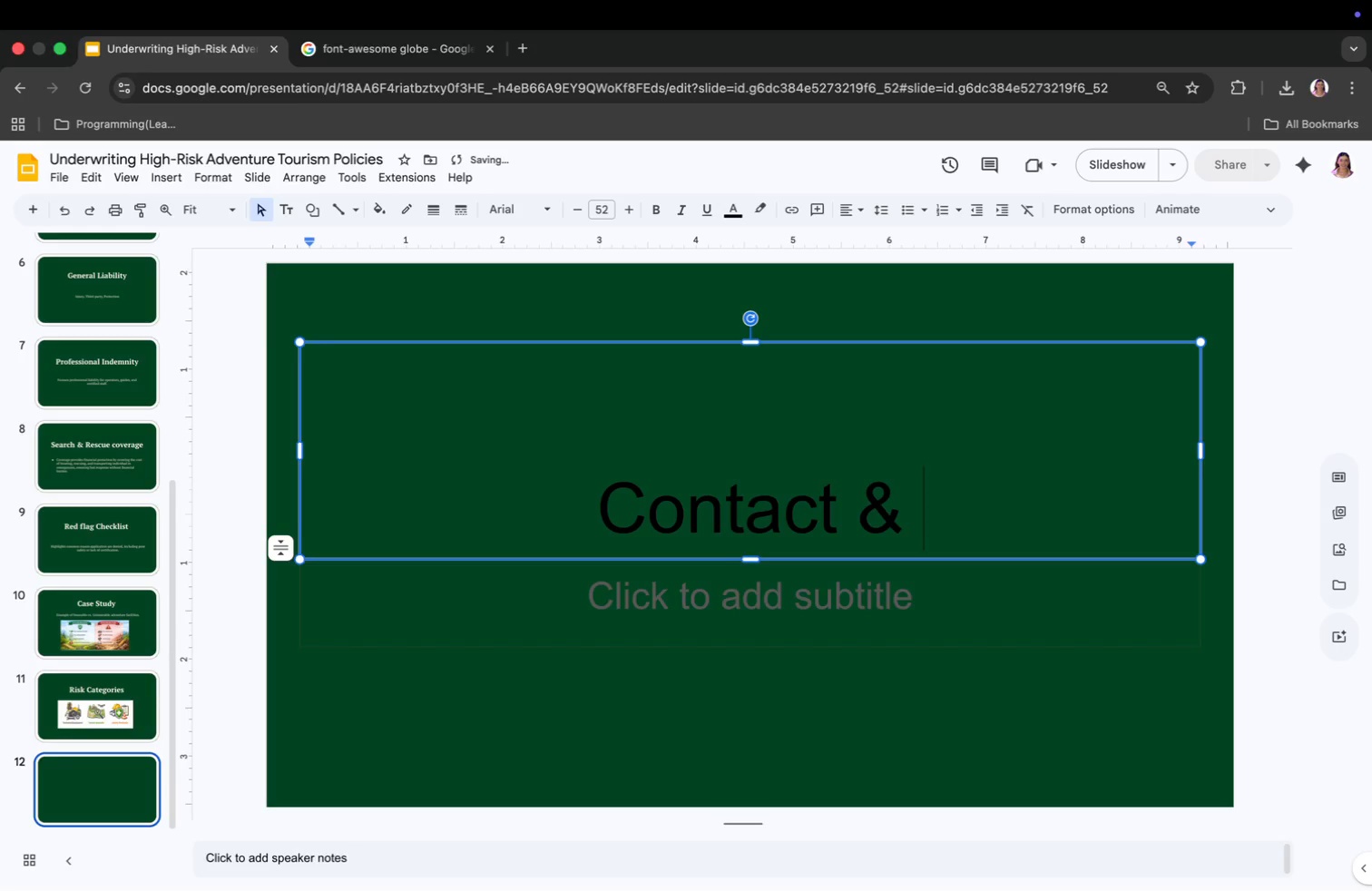 
type(Guidelines)
 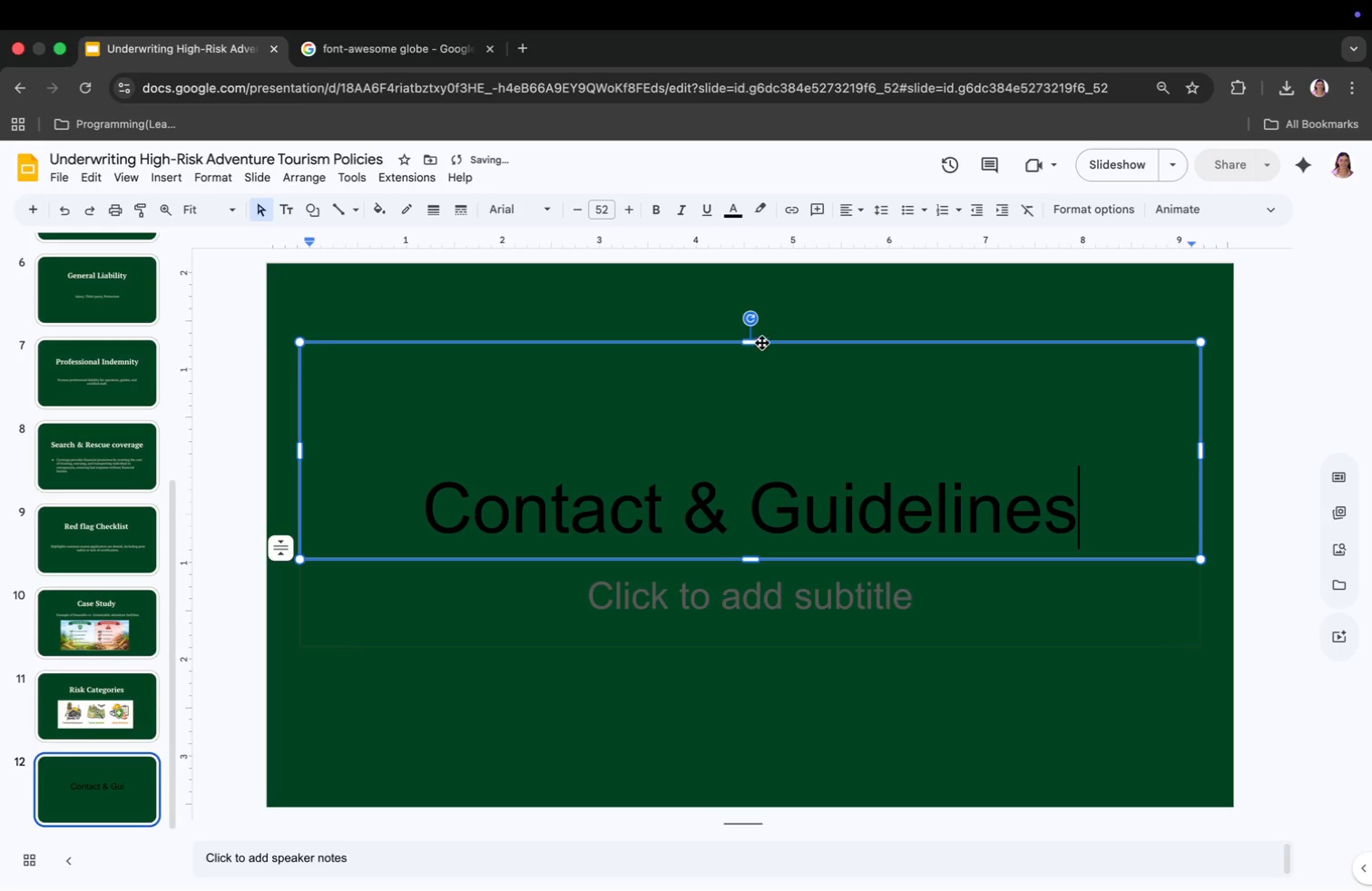 
left_click_drag(start_coordinate=[754, 343], to_coordinate=[752, 443])
 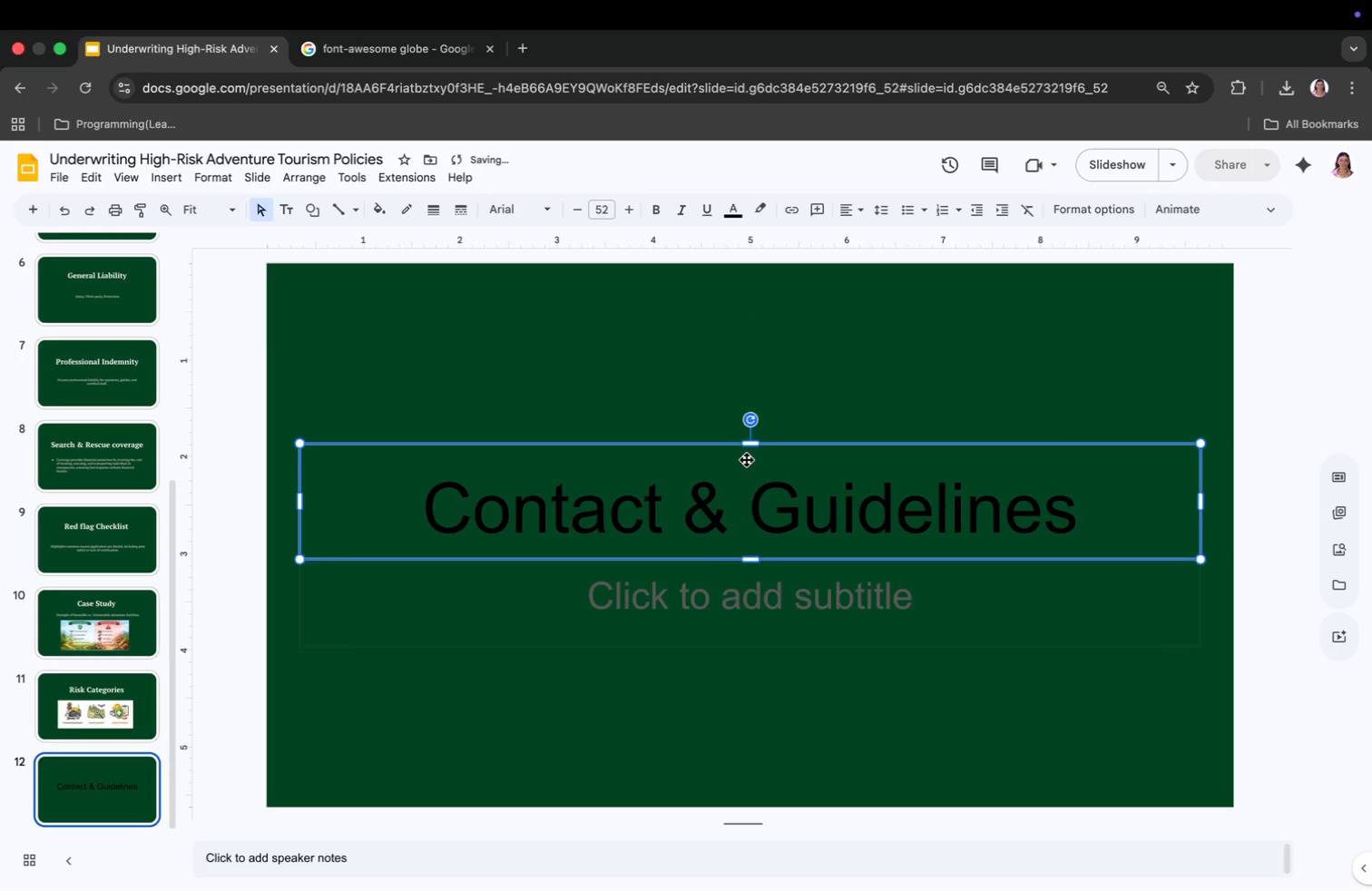 
left_click_drag(start_coordinate=[747, 461], to_coordinate=[748, 339])
 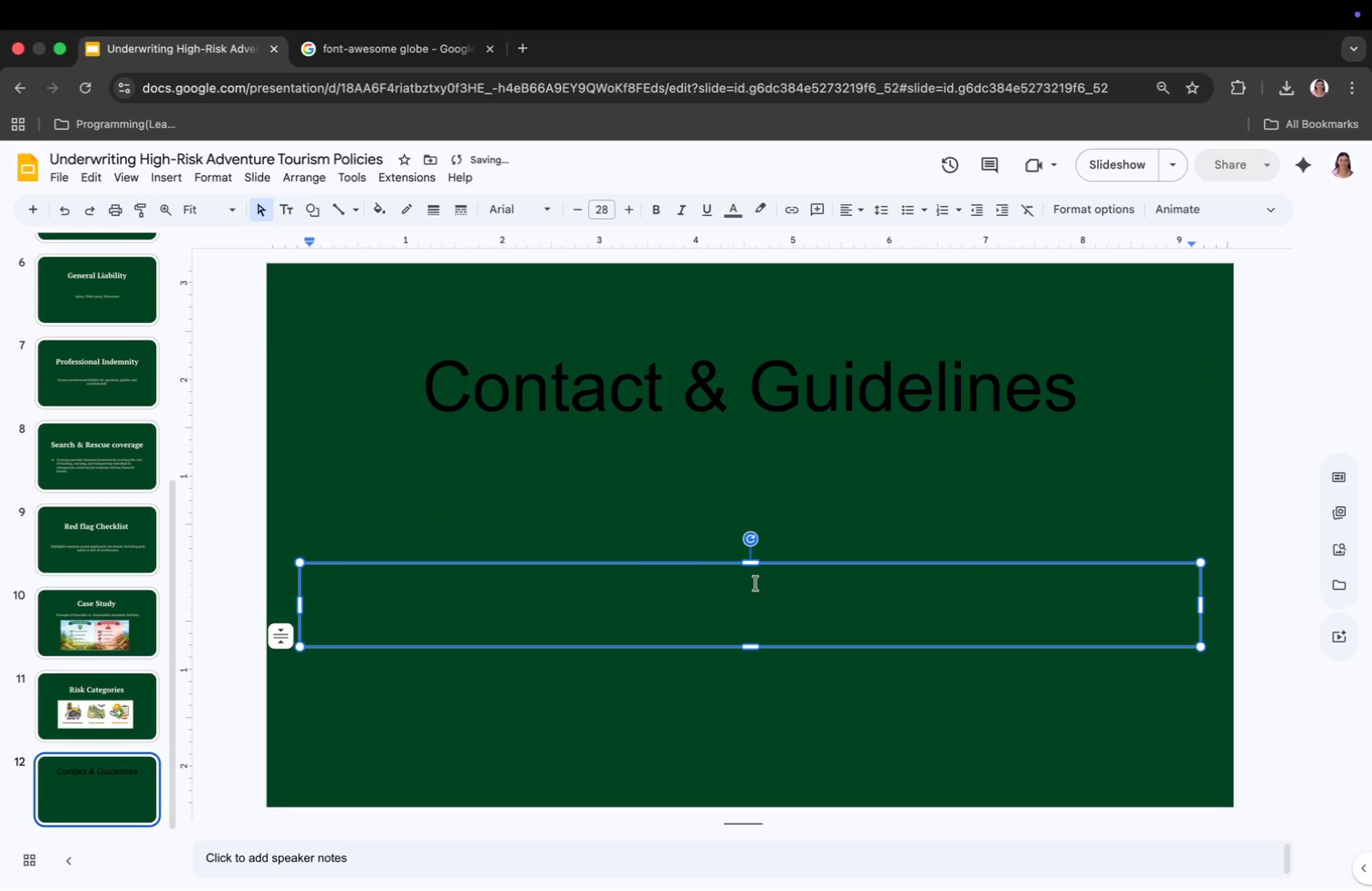 
left_click_drag(start_coordinate=[750, 564], to_coordinate=[741, 465])
 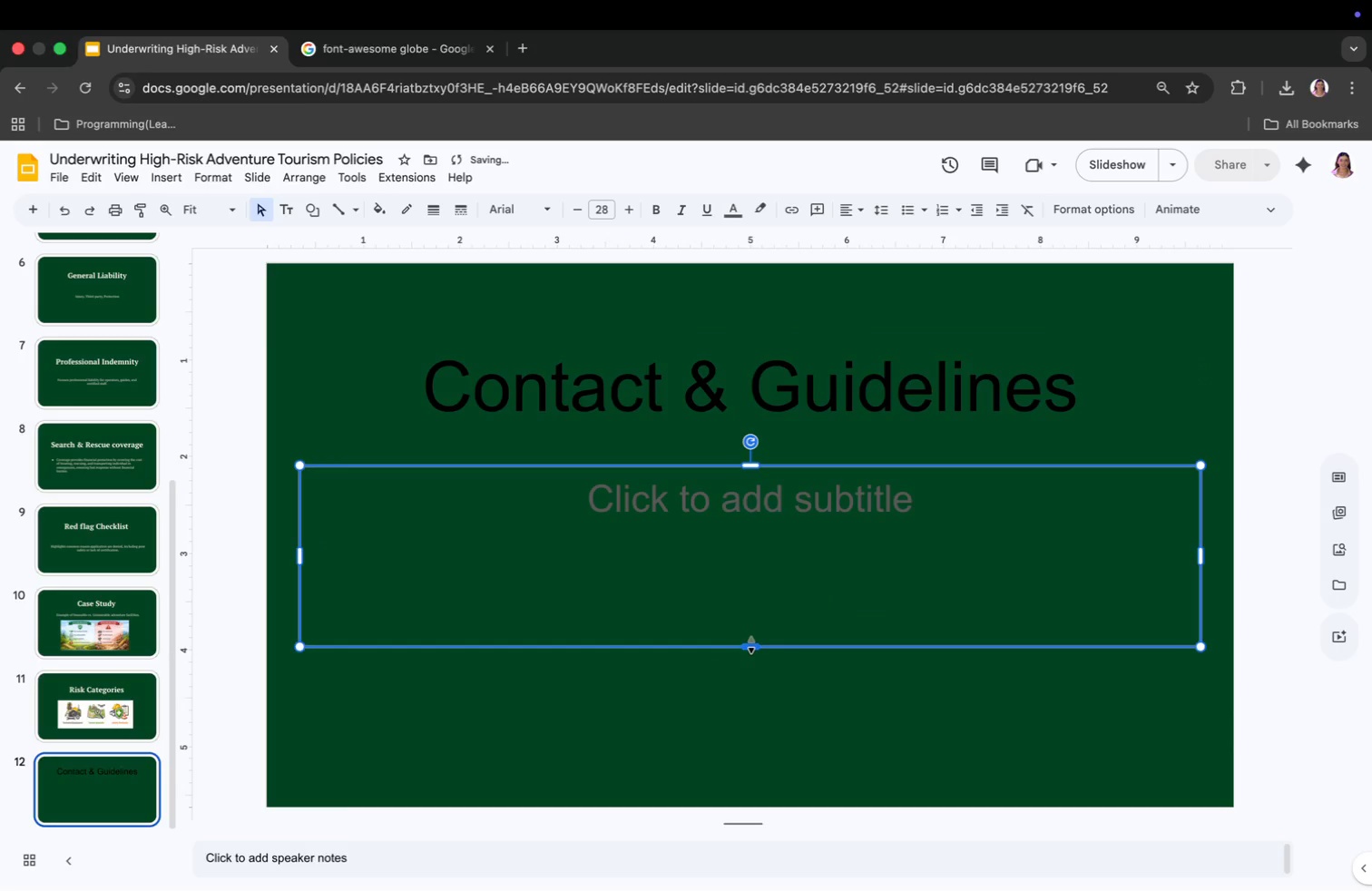 
left_click_drag(start_coordinate=[751, 647], to_coordinate=[753, 742])
 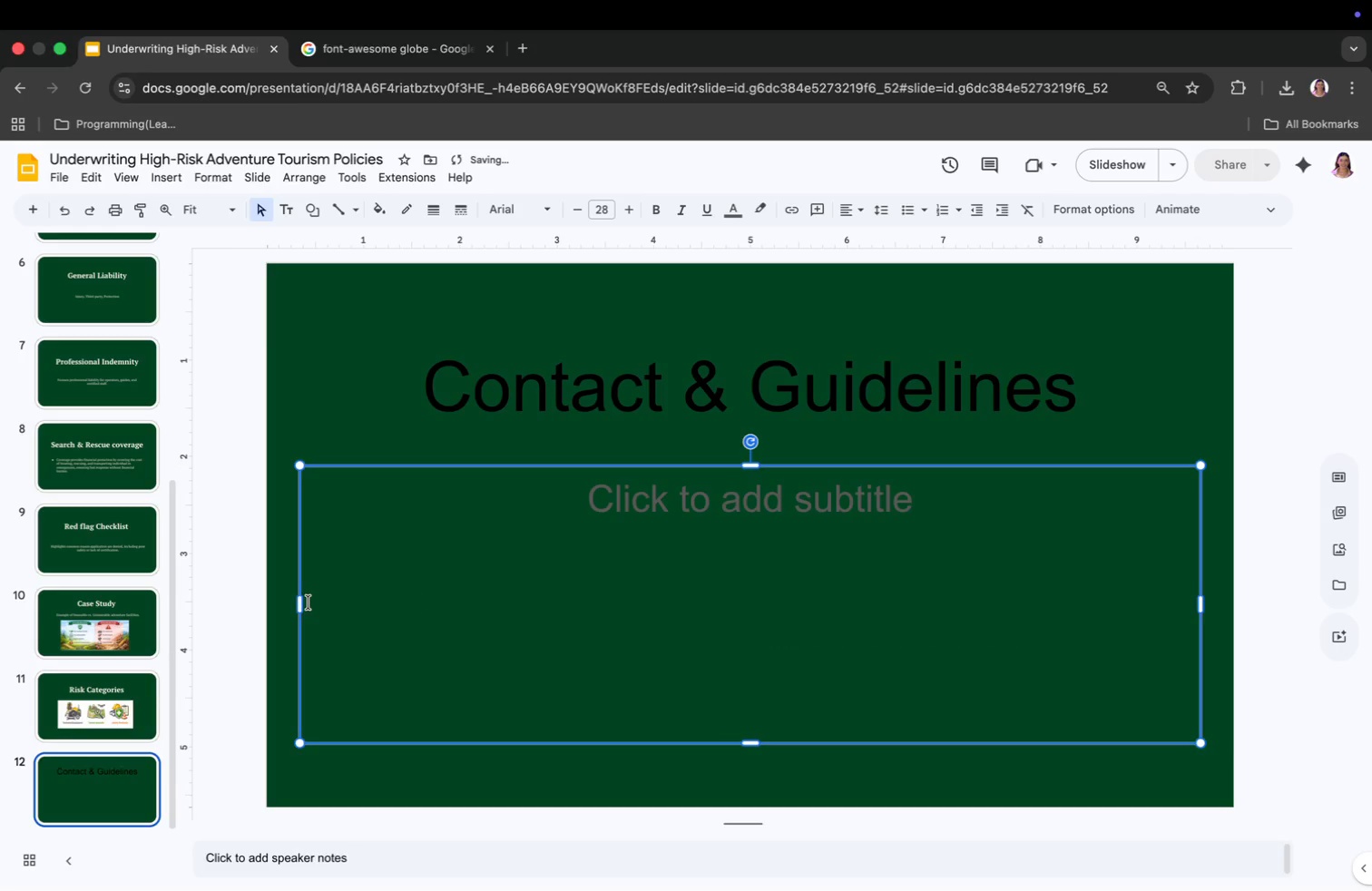 
left_click_drag(start_coordinate=[298, 602], to_coordinate=[338, 602])
 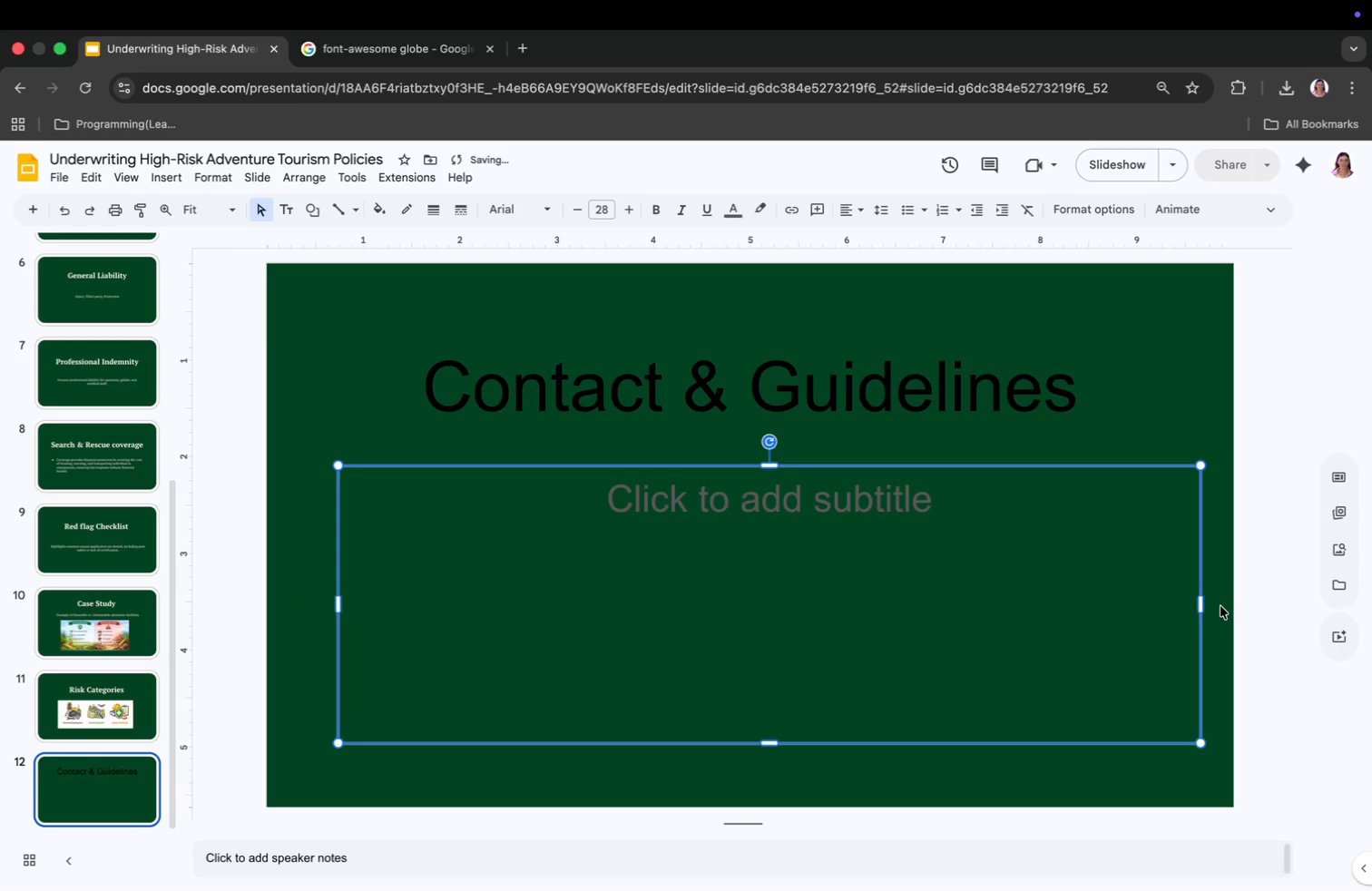 
left_click_drag(start_coordinate=[1201, 602], to_coordinate=[1162, 604])
 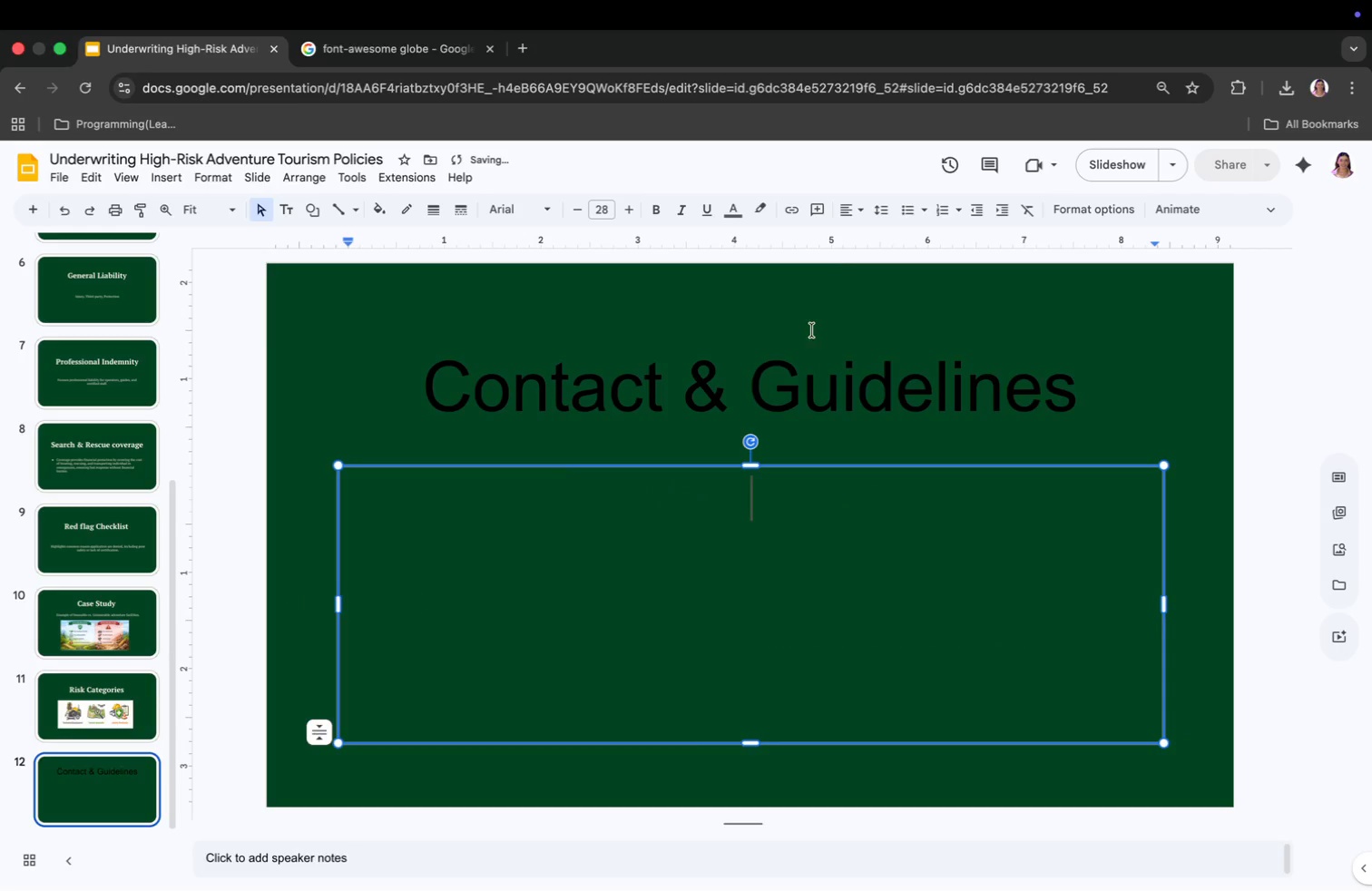 
left_click([847, 211])
 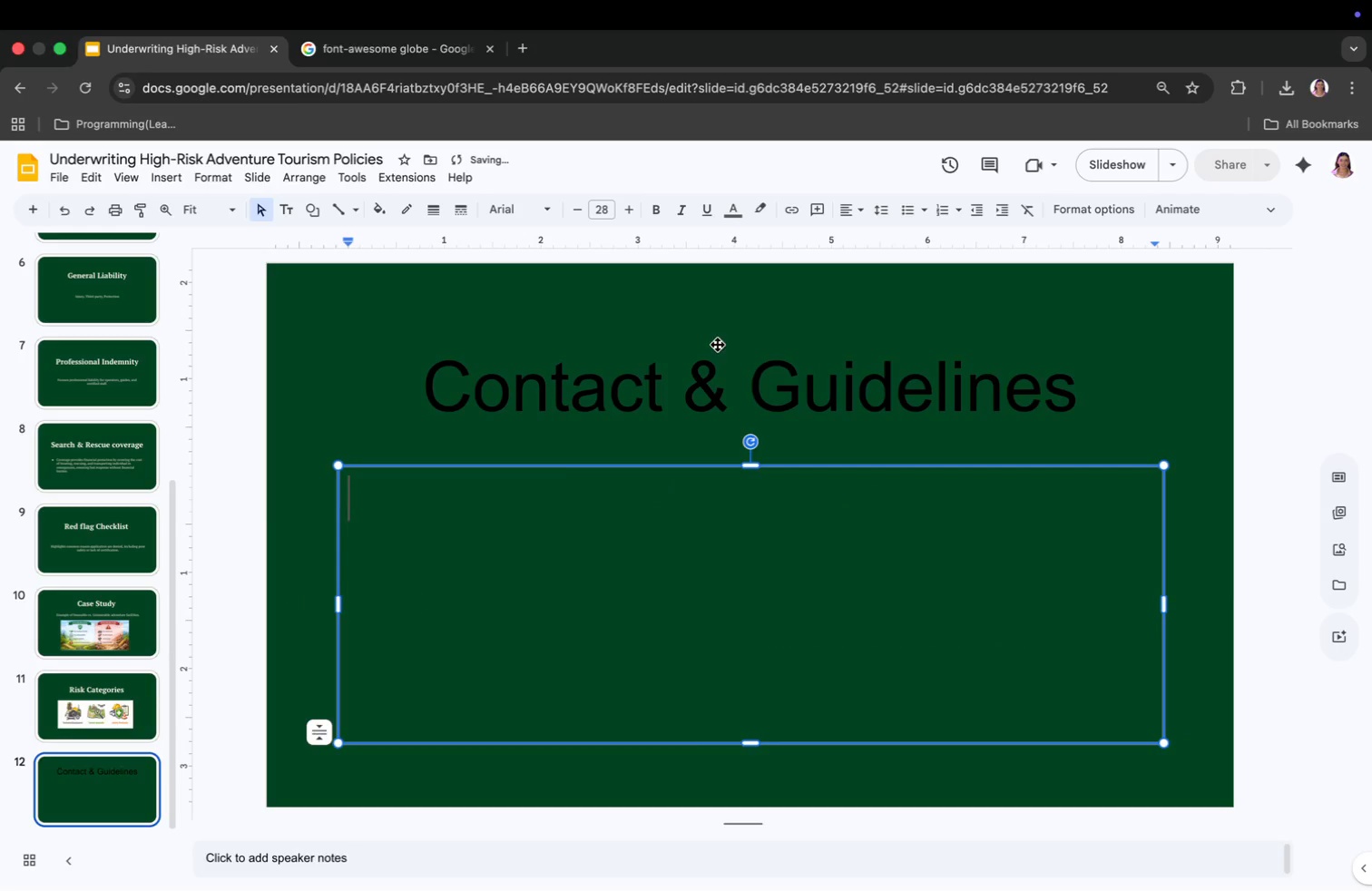 
left_click([508, 509])
 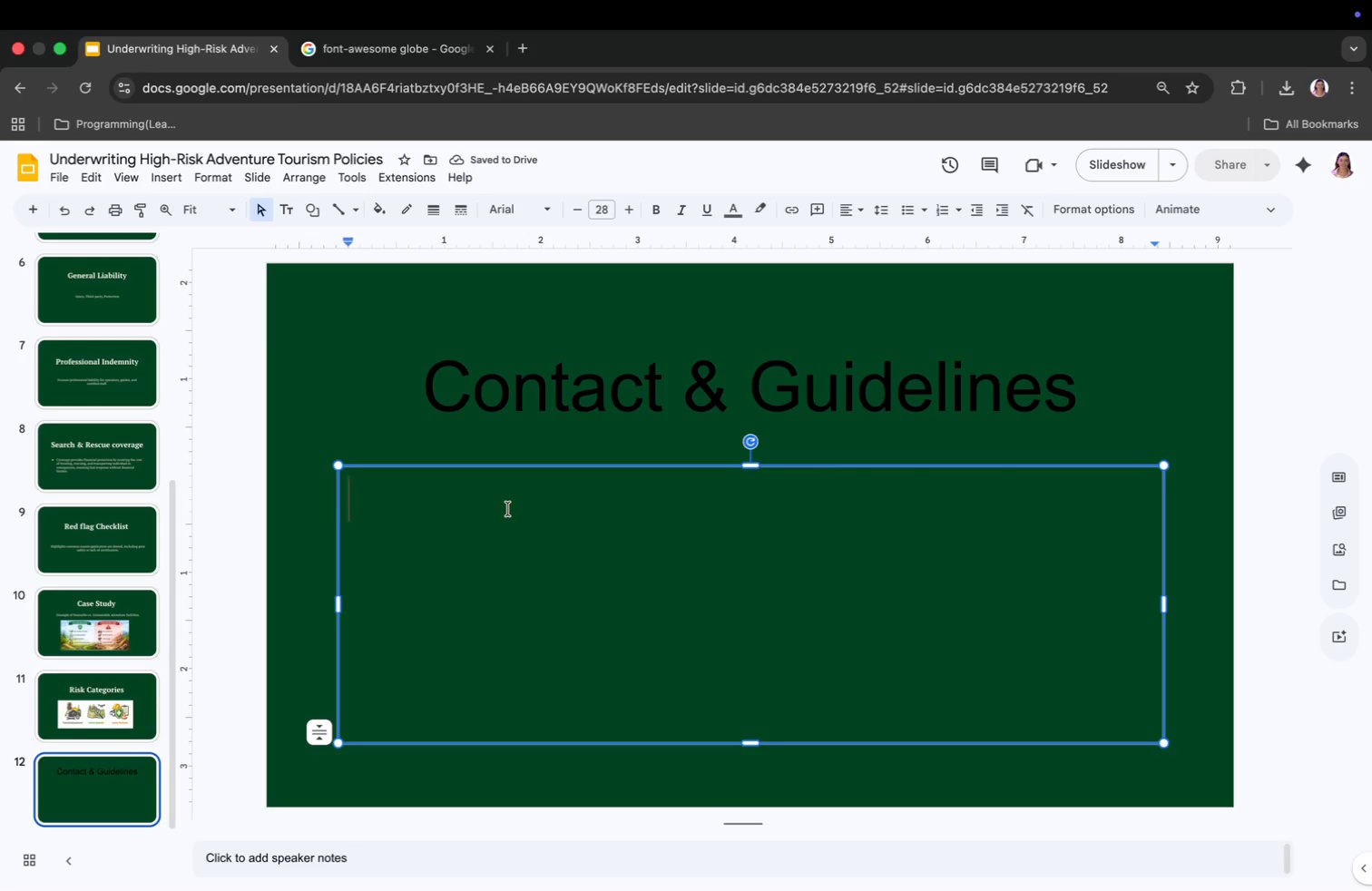 
type(Submission Process)
 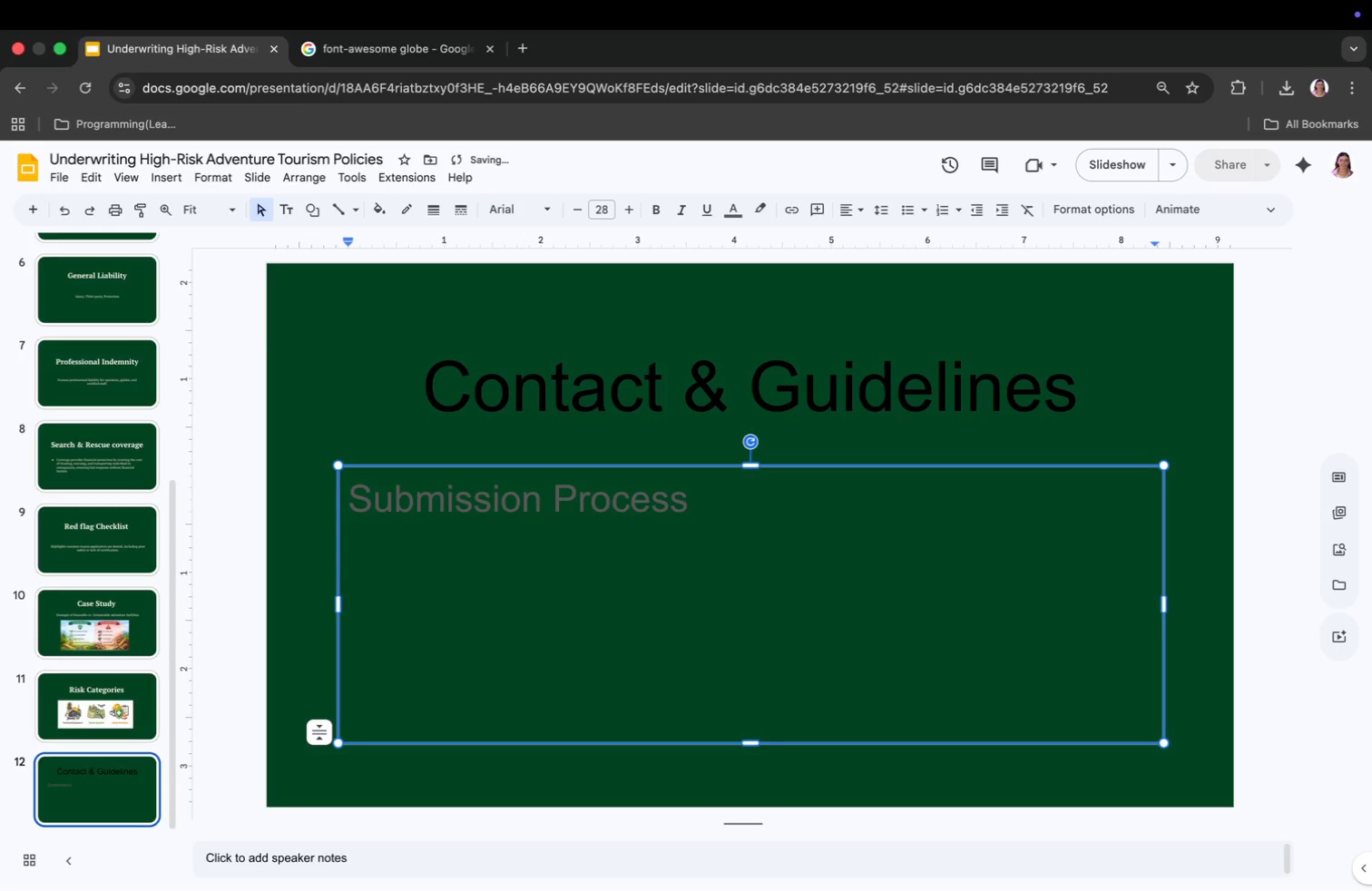 
key(Enter)
 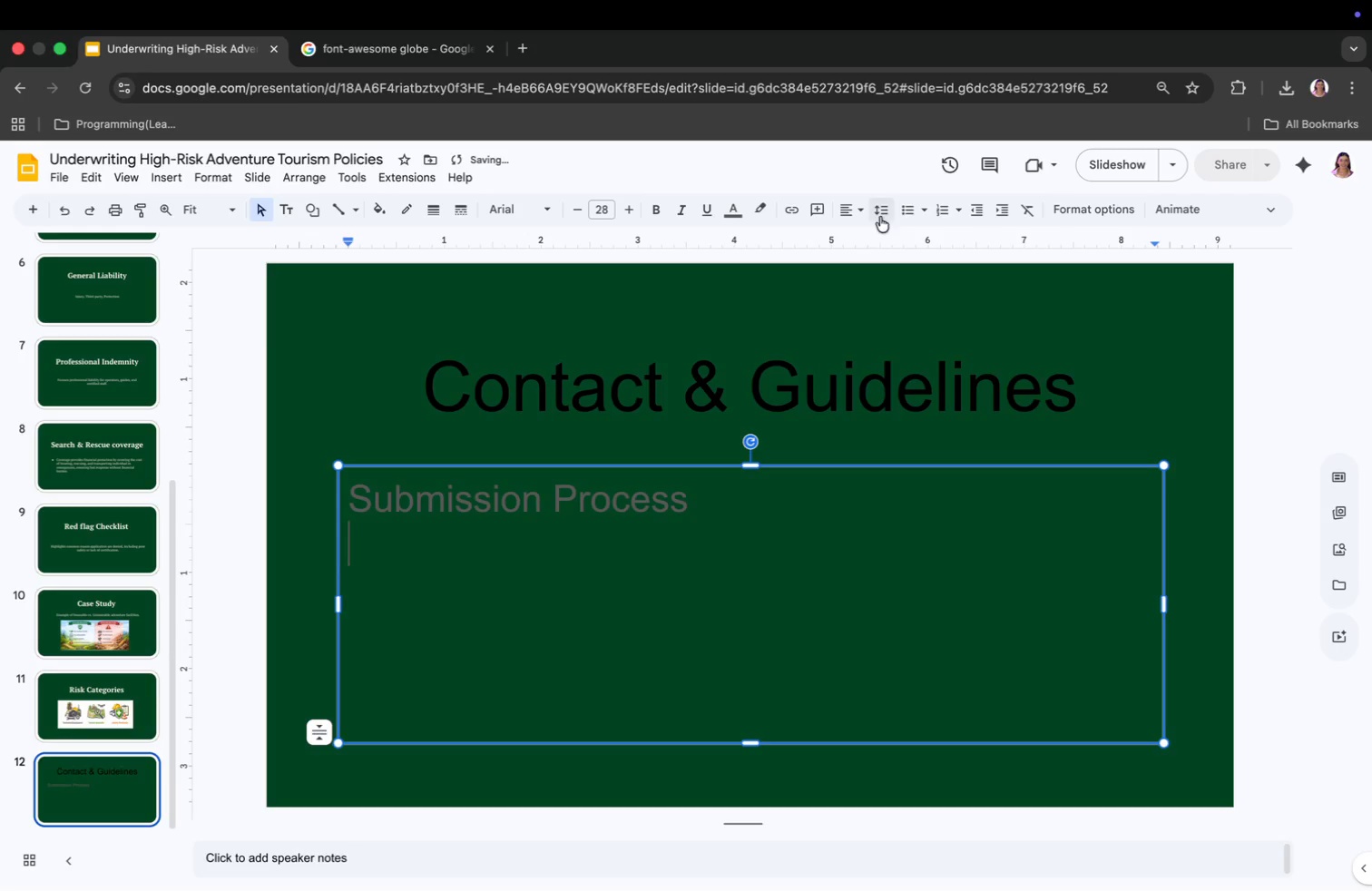 
left_click([907, 209])
 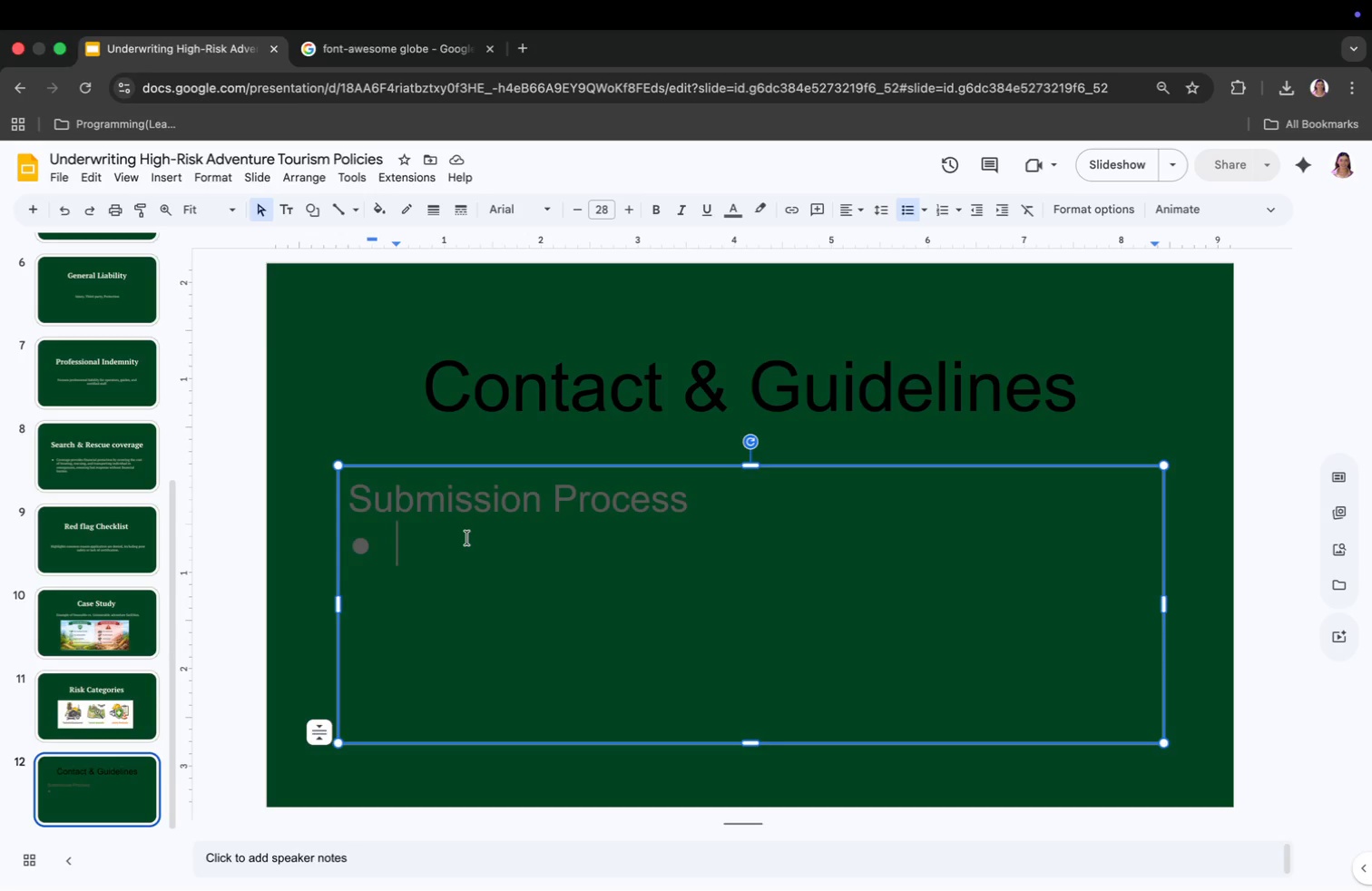 
wait(7.43)
 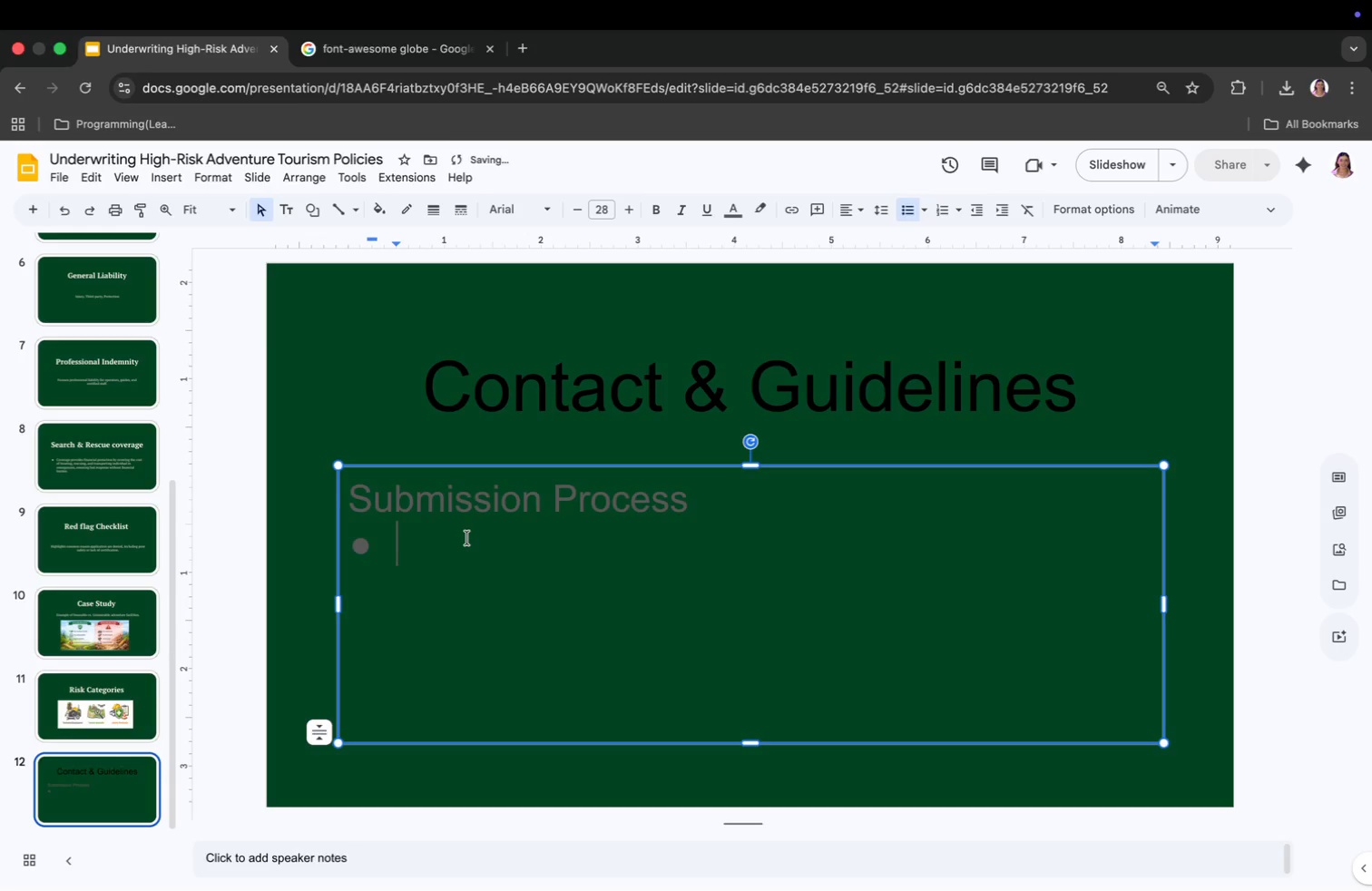 
type(Follow clear steps for application submission)
 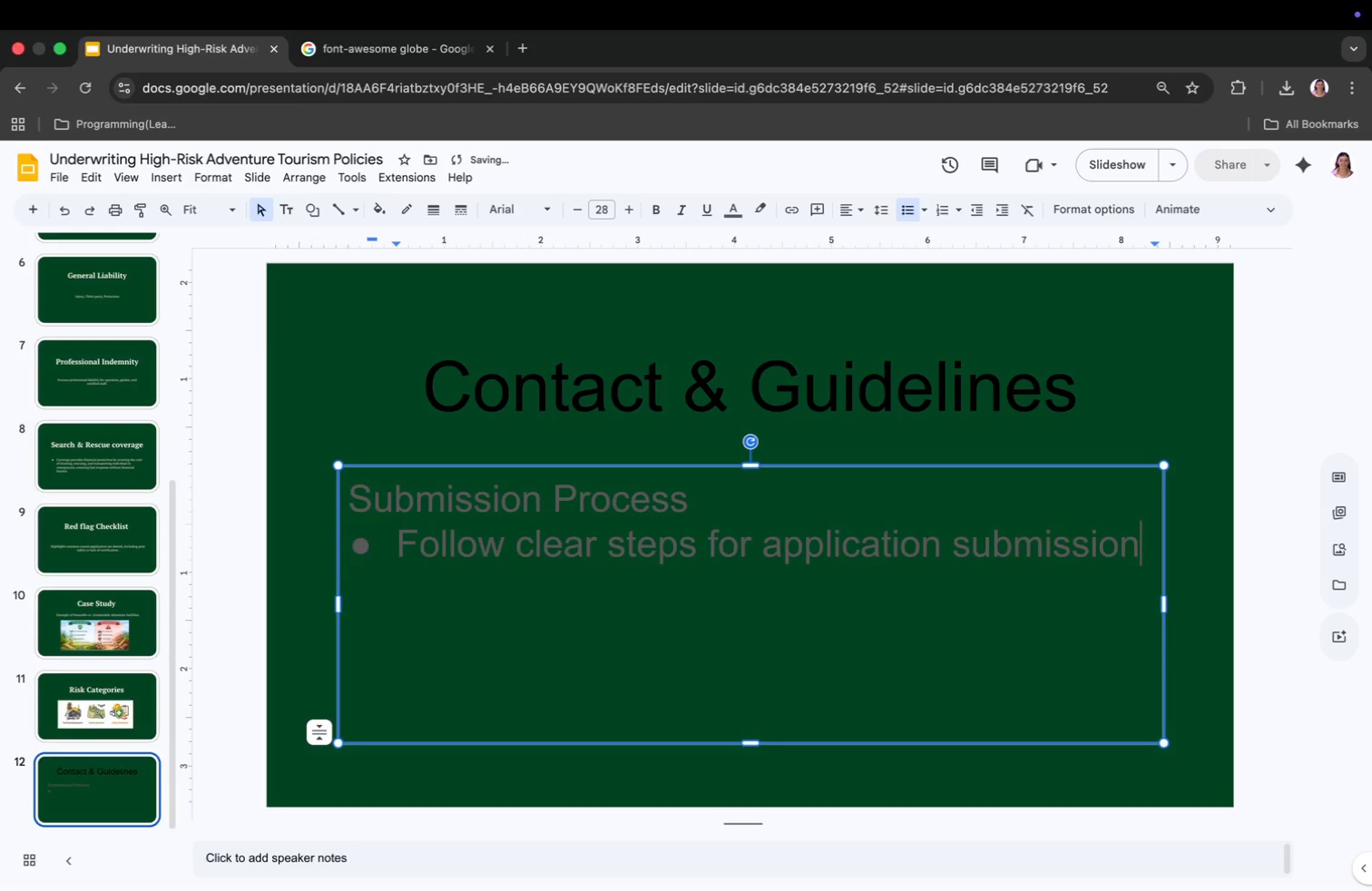 
key(Enter)
 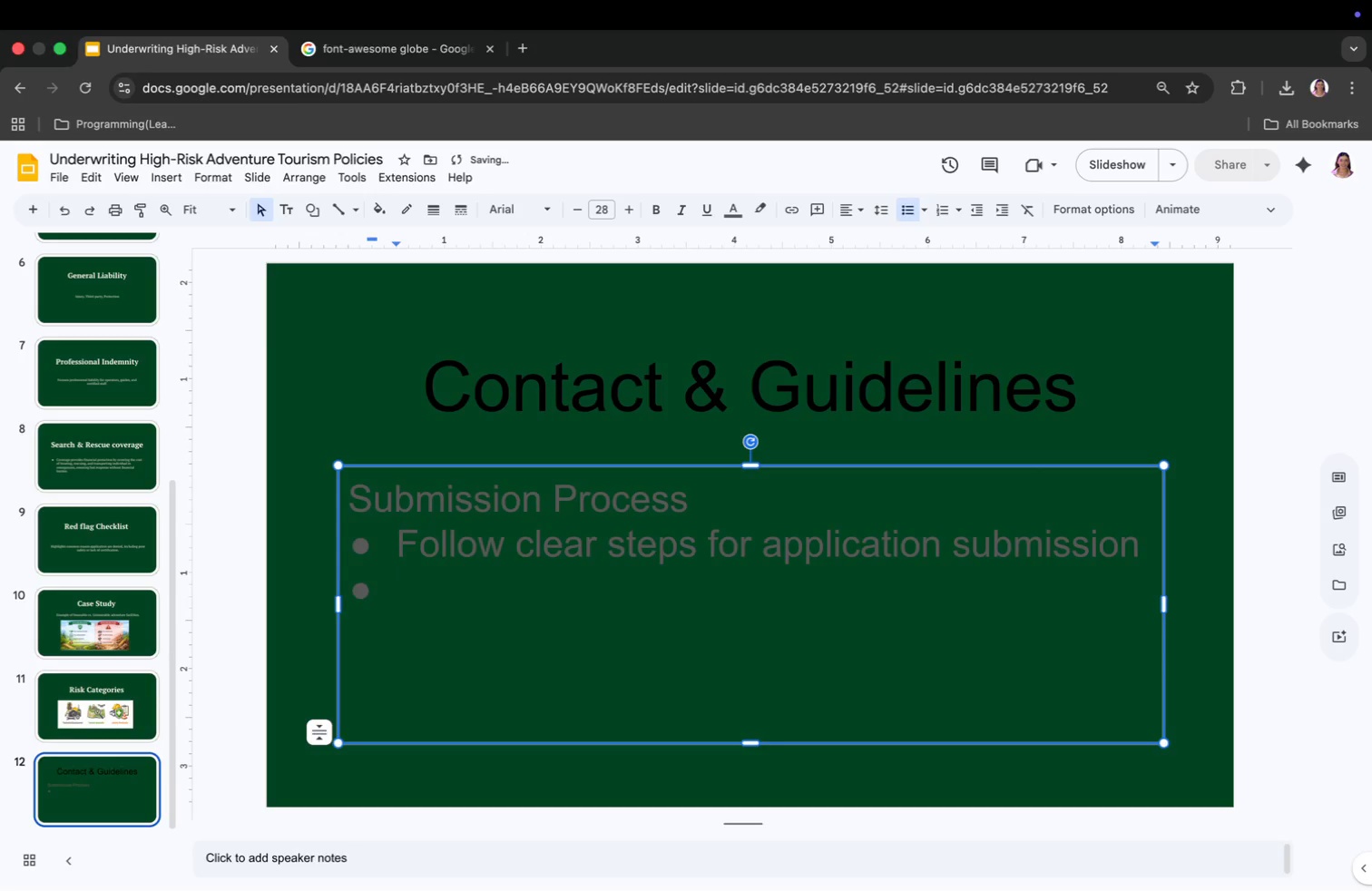 
key(Backspace)
key(Backspace)
type(Requiment Document)
 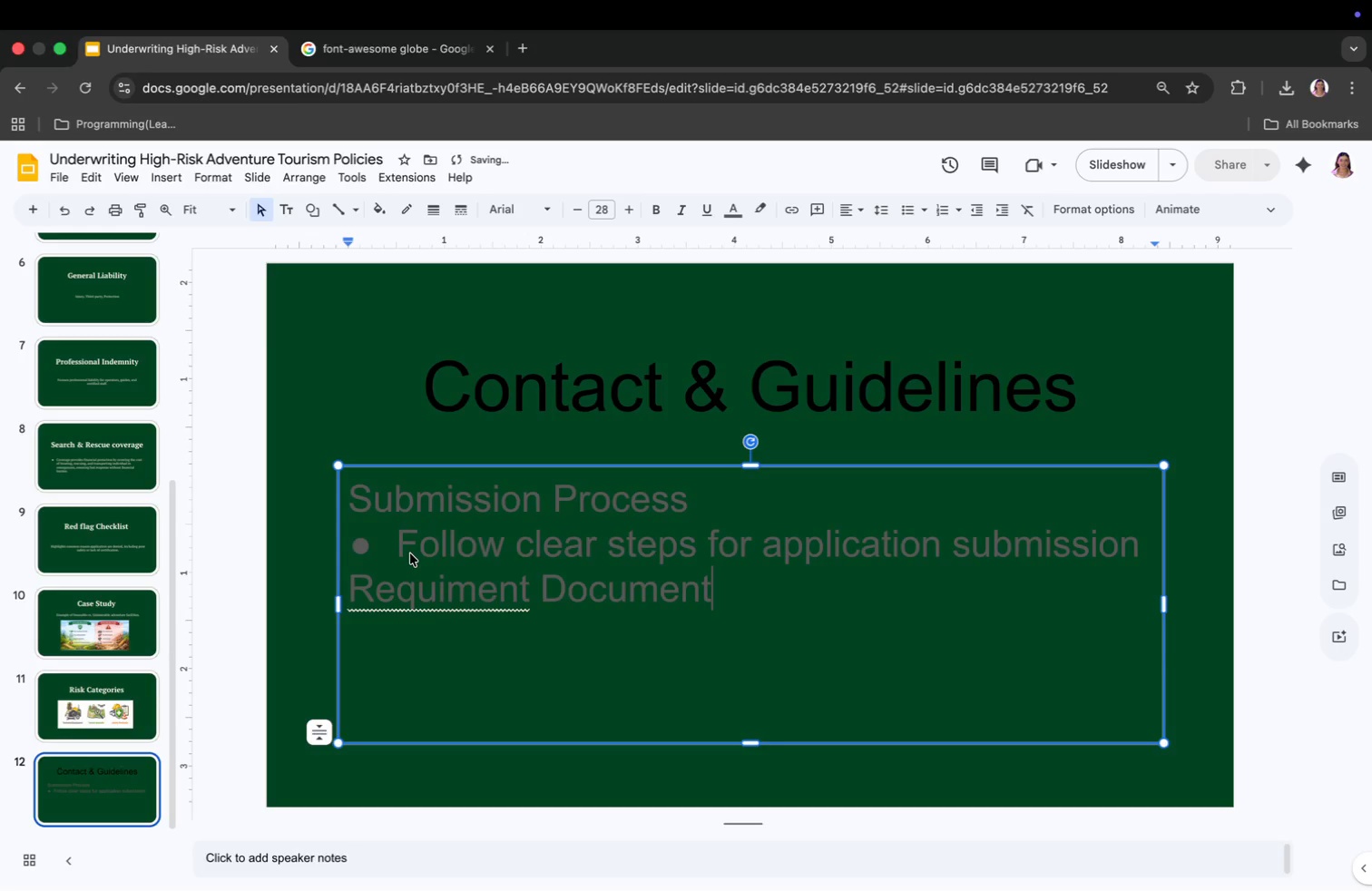 
left_click([414, 596])
 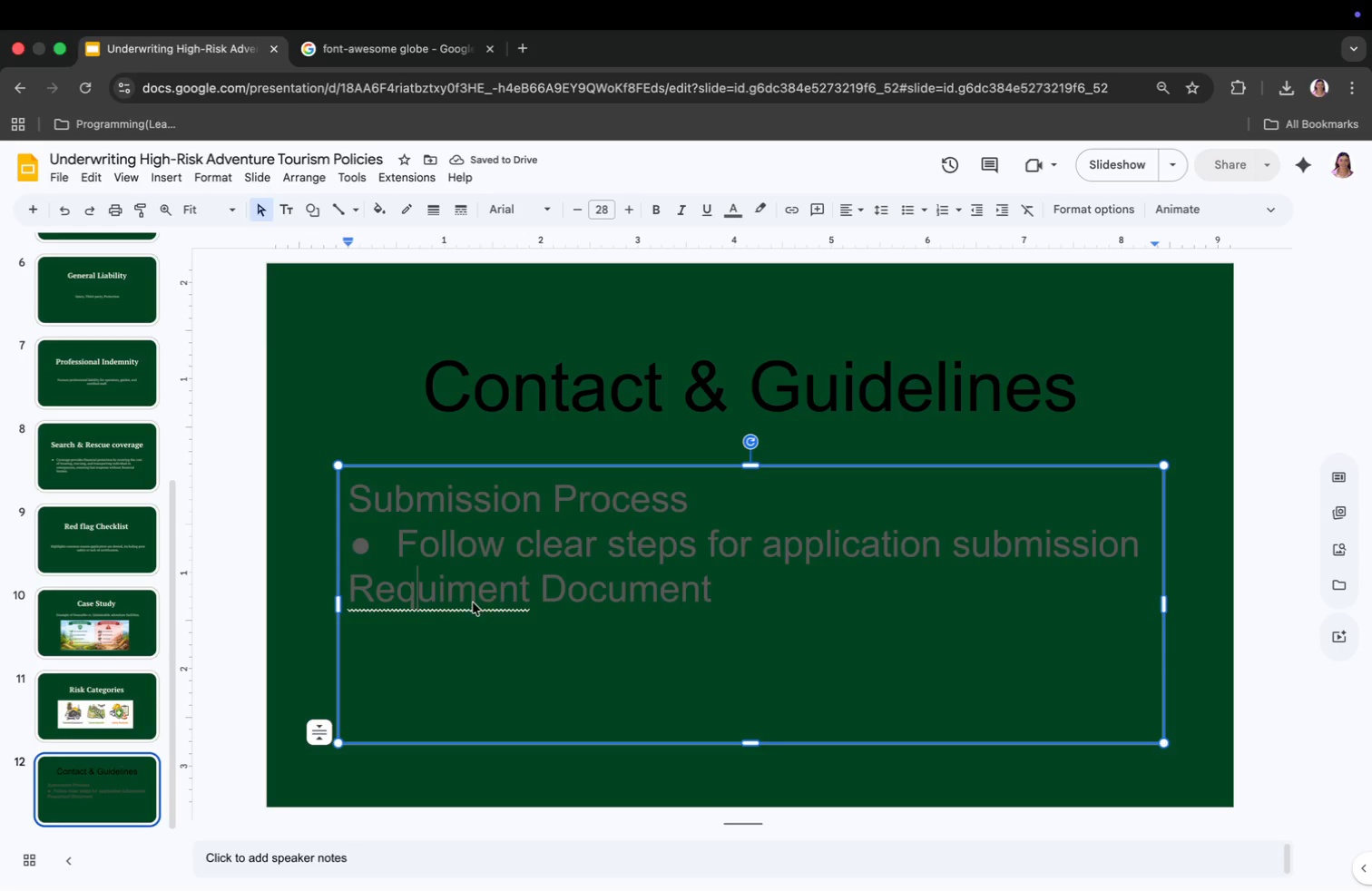 
left_click([529, 597])
 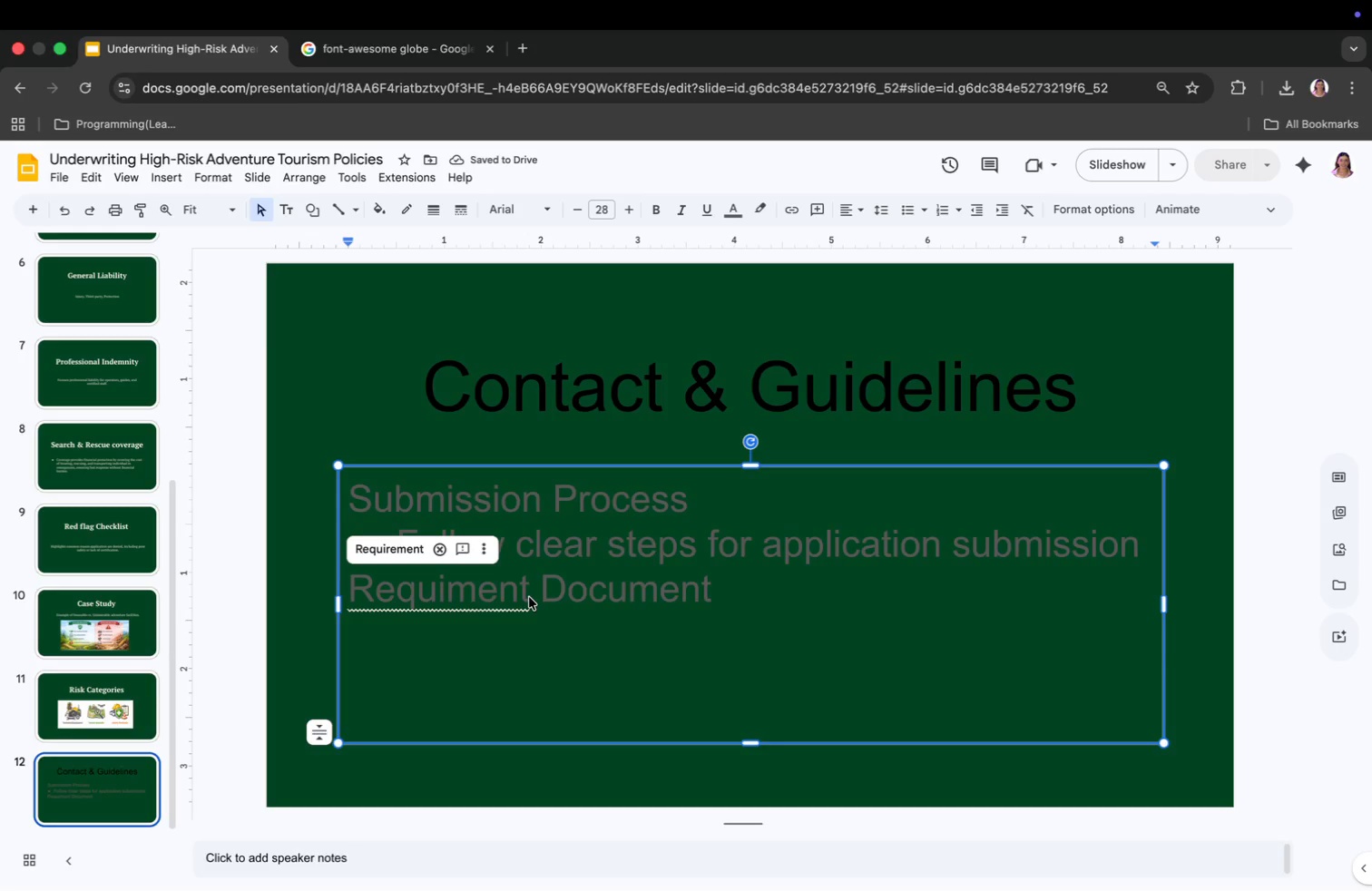 
key(Backspace)
key(Backspace)
key(Backspace)
key(Backspace)
key(Backspace)
type(ired)
 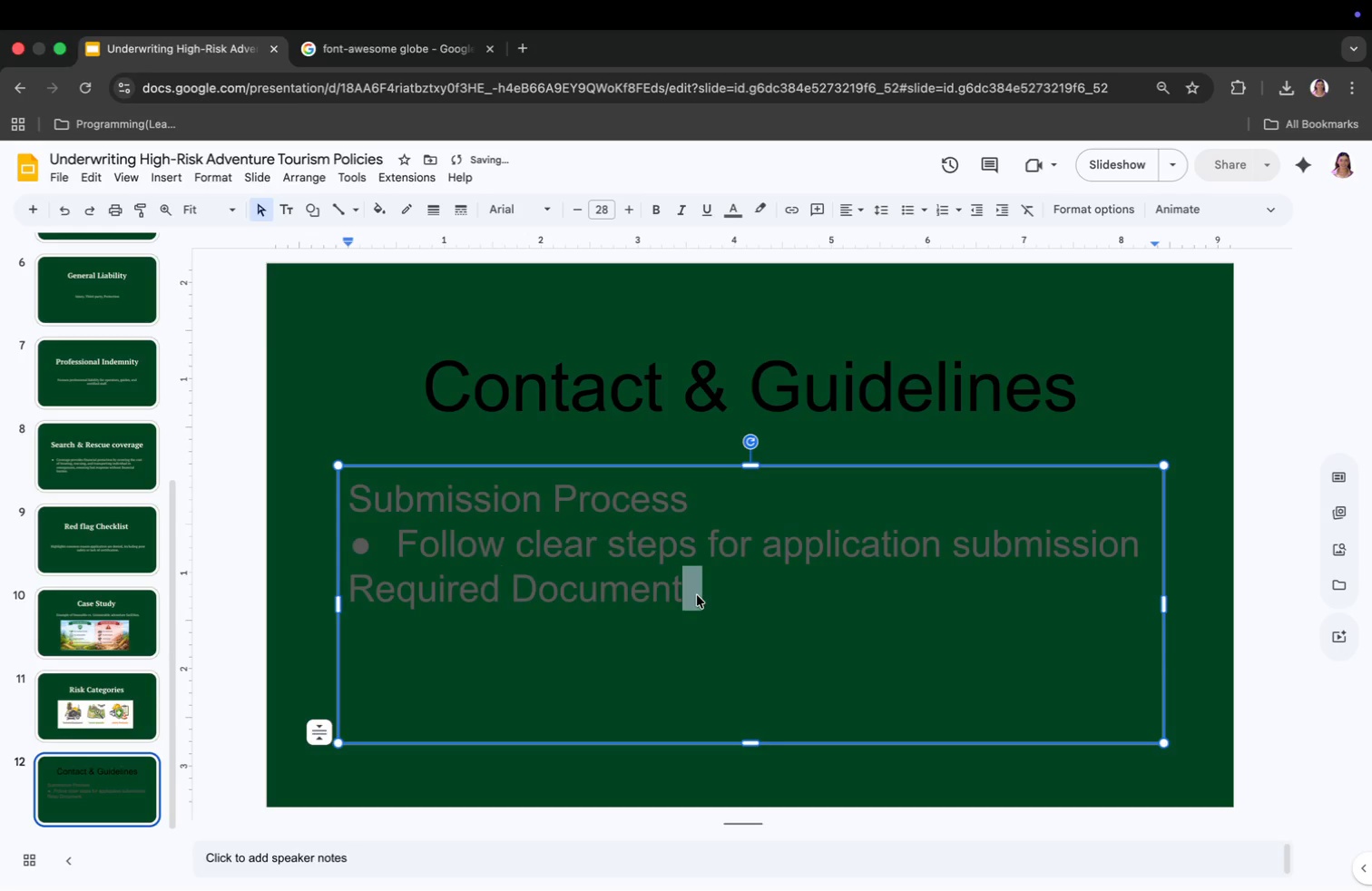 
key(Enter)
 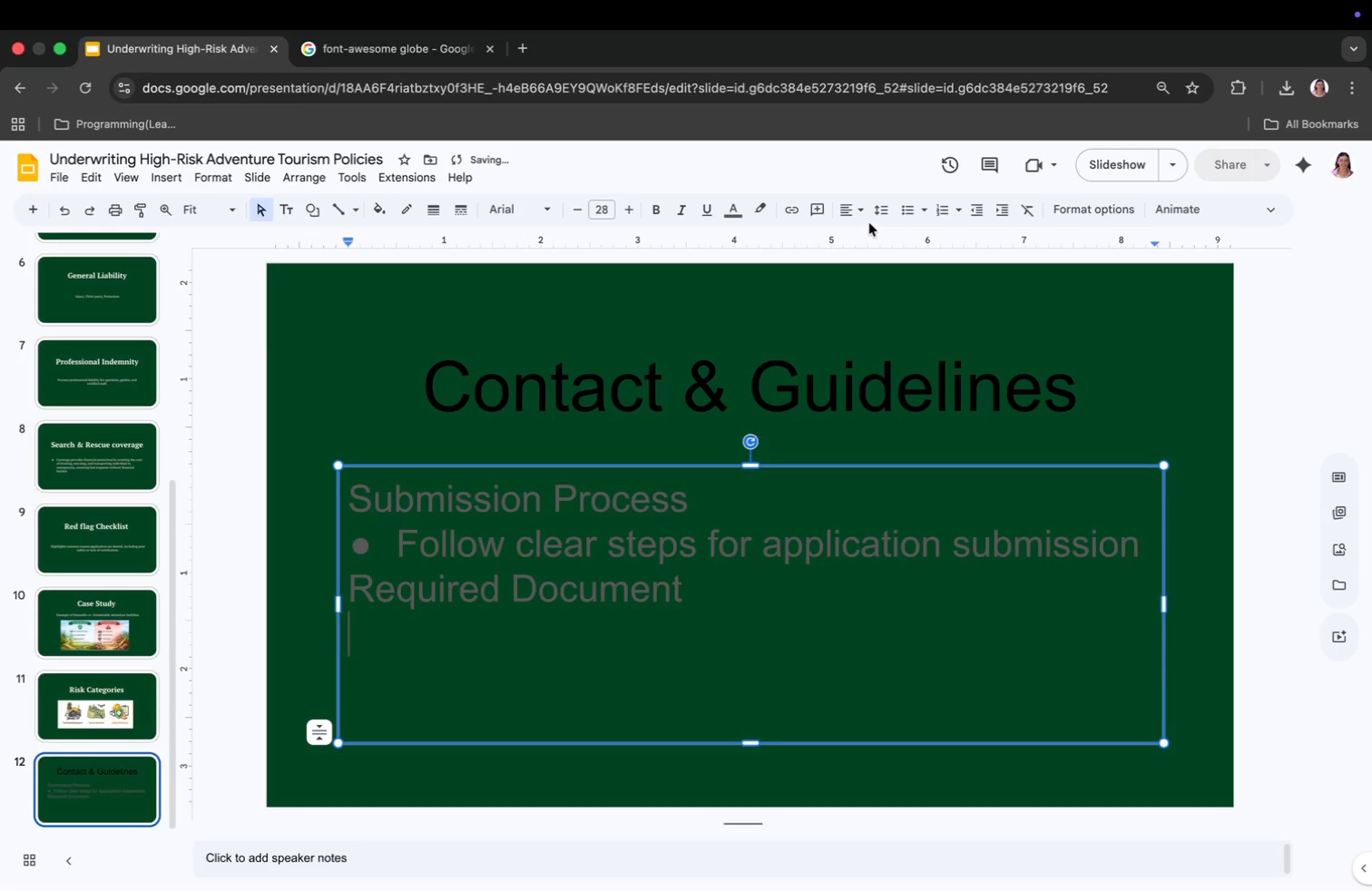 
left_click([902, 212])
 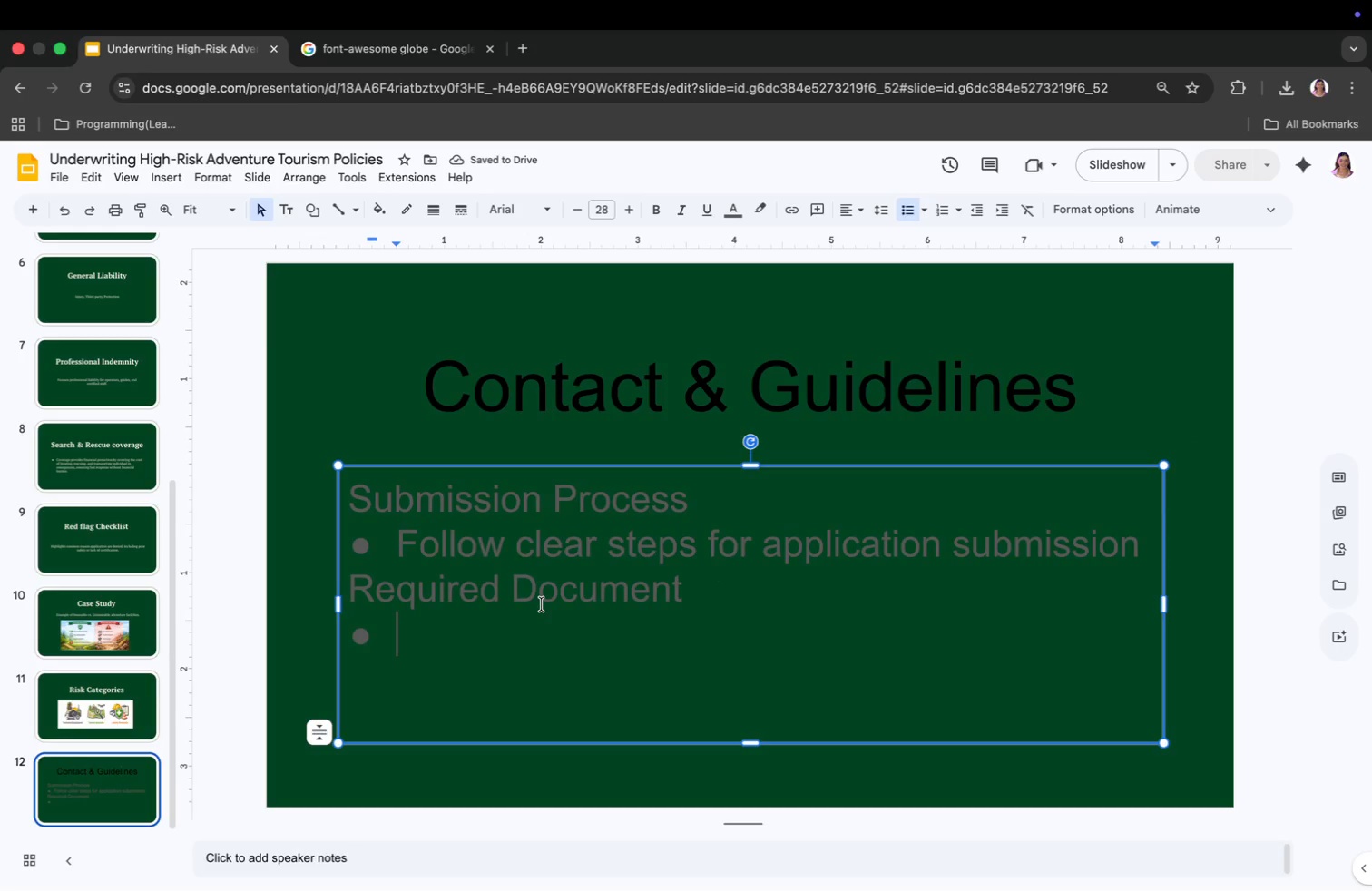 
type(Prepare and suvmit)
key(Backspace)
key(Backspace)
key(Backspace)
key(Backspace)
type(bmit all necessary requiment)
 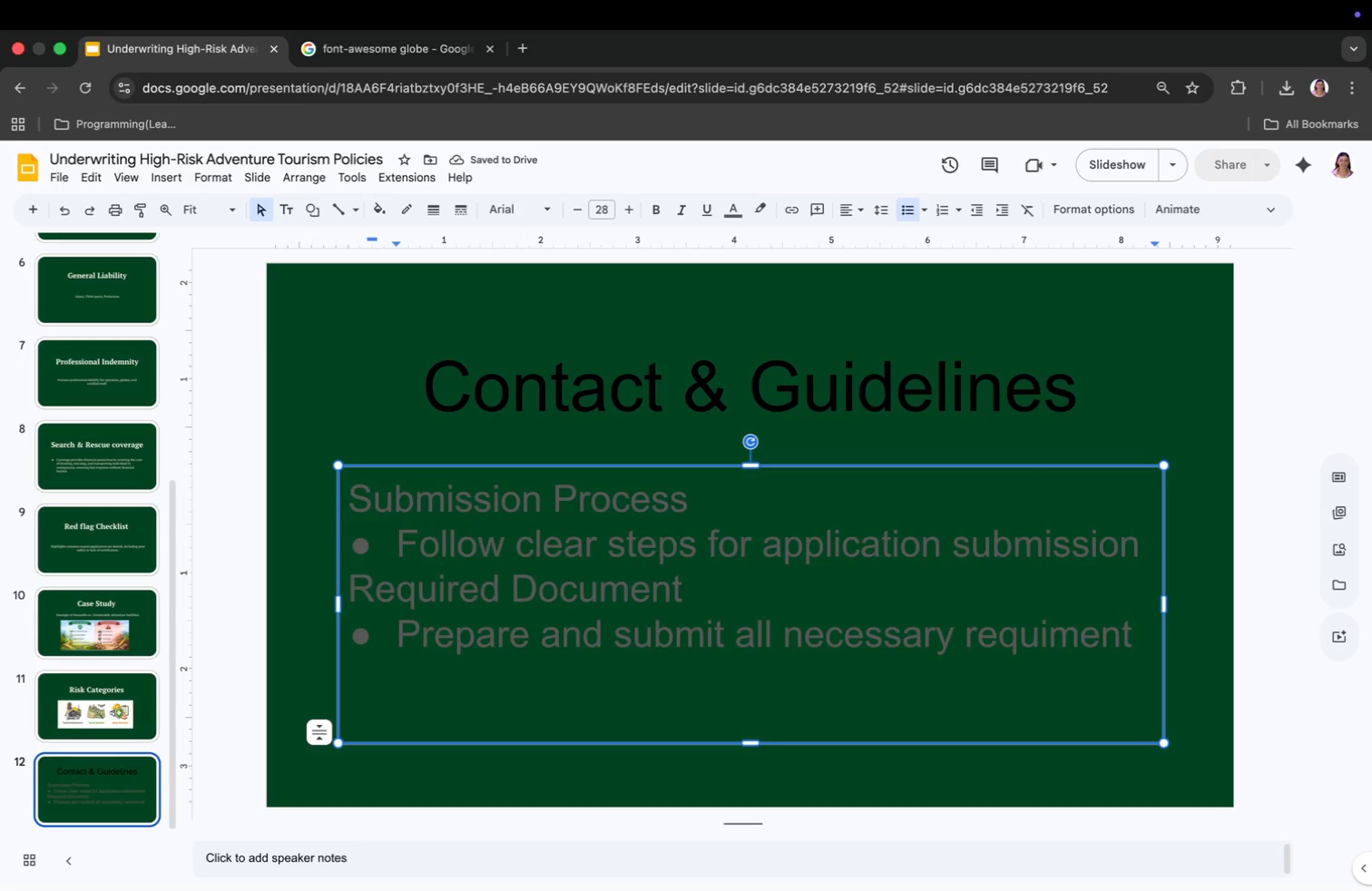 
key(S)
 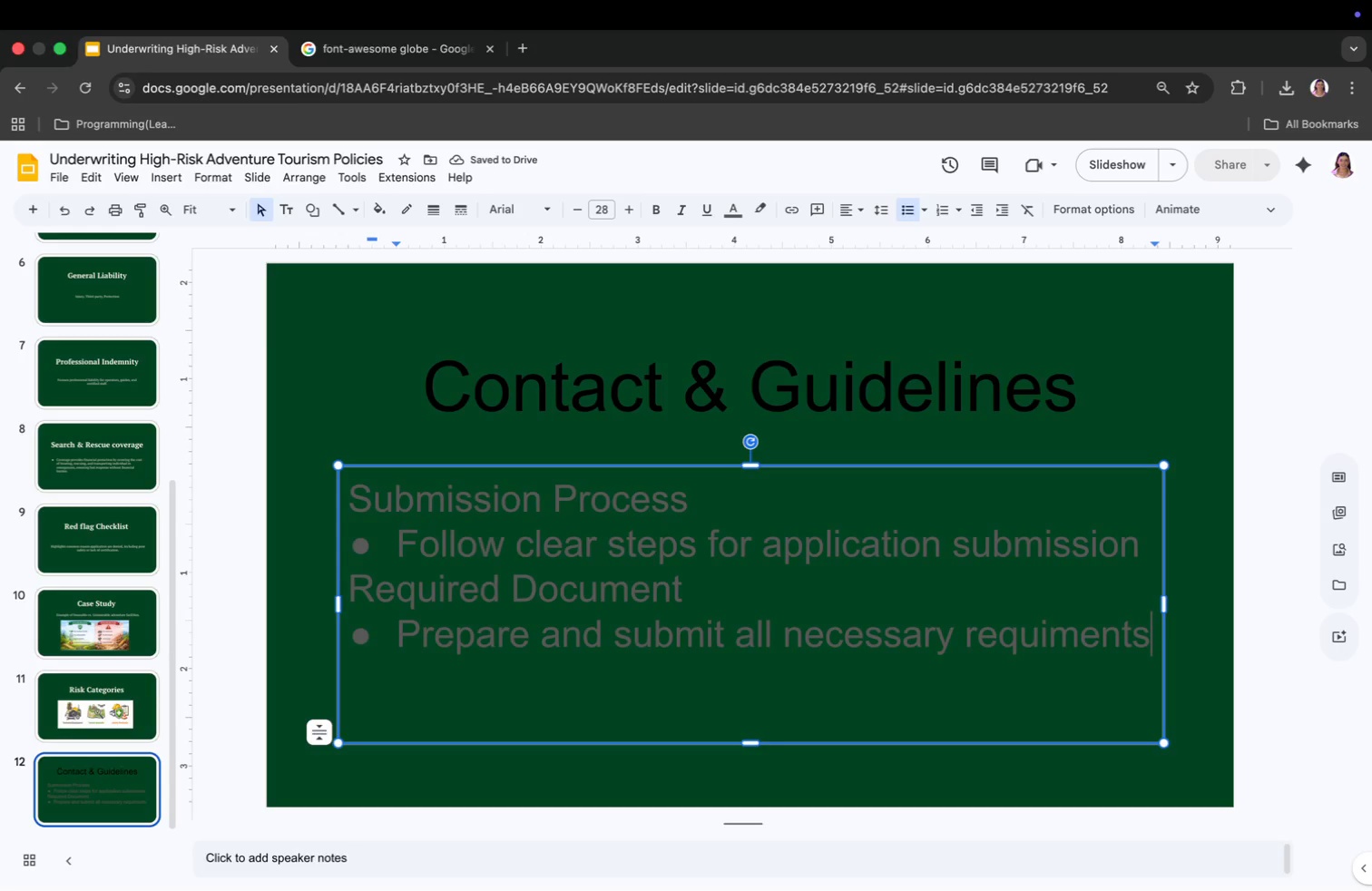 
key(Enter)
 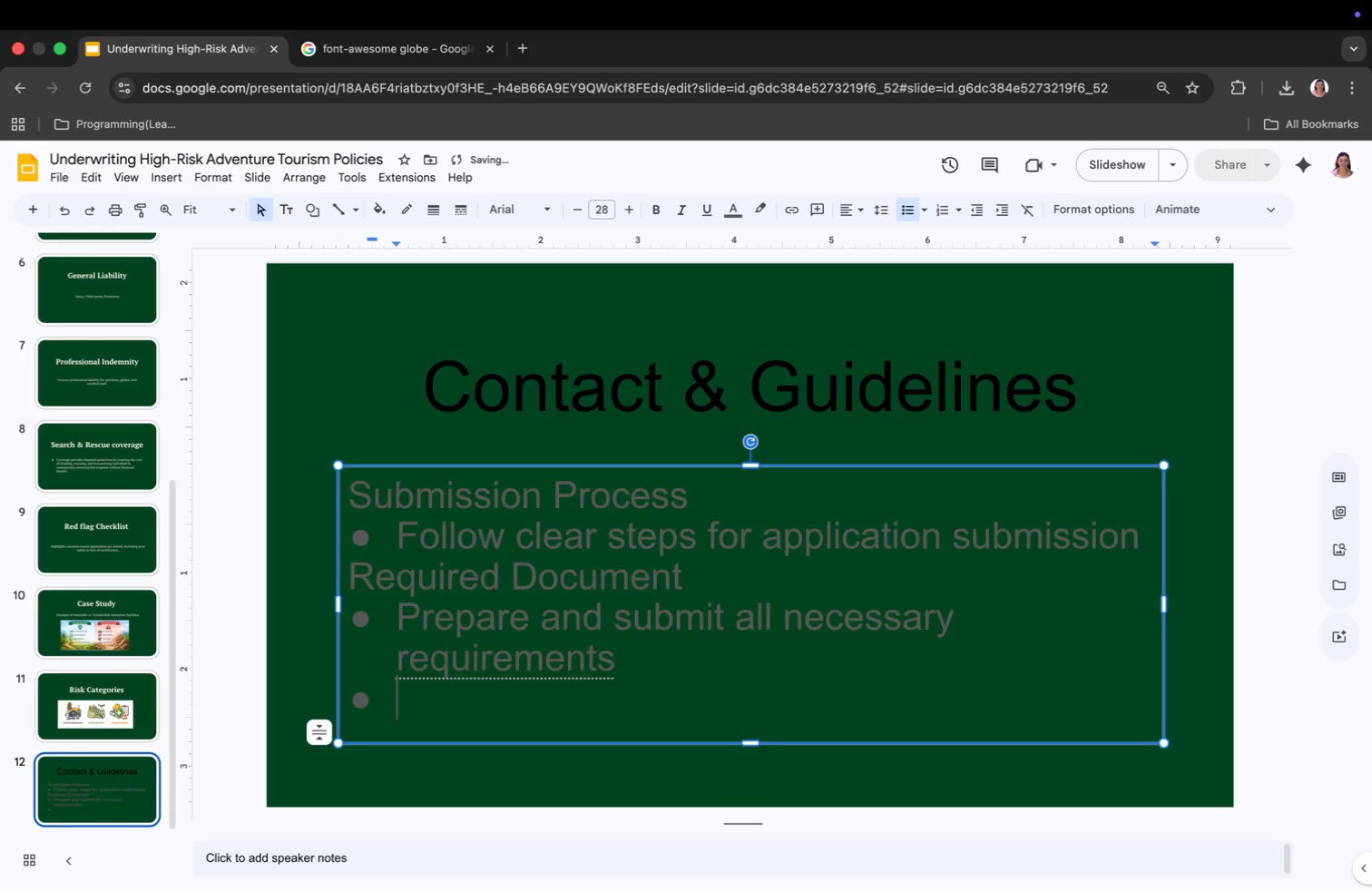 
key(Backspace)
 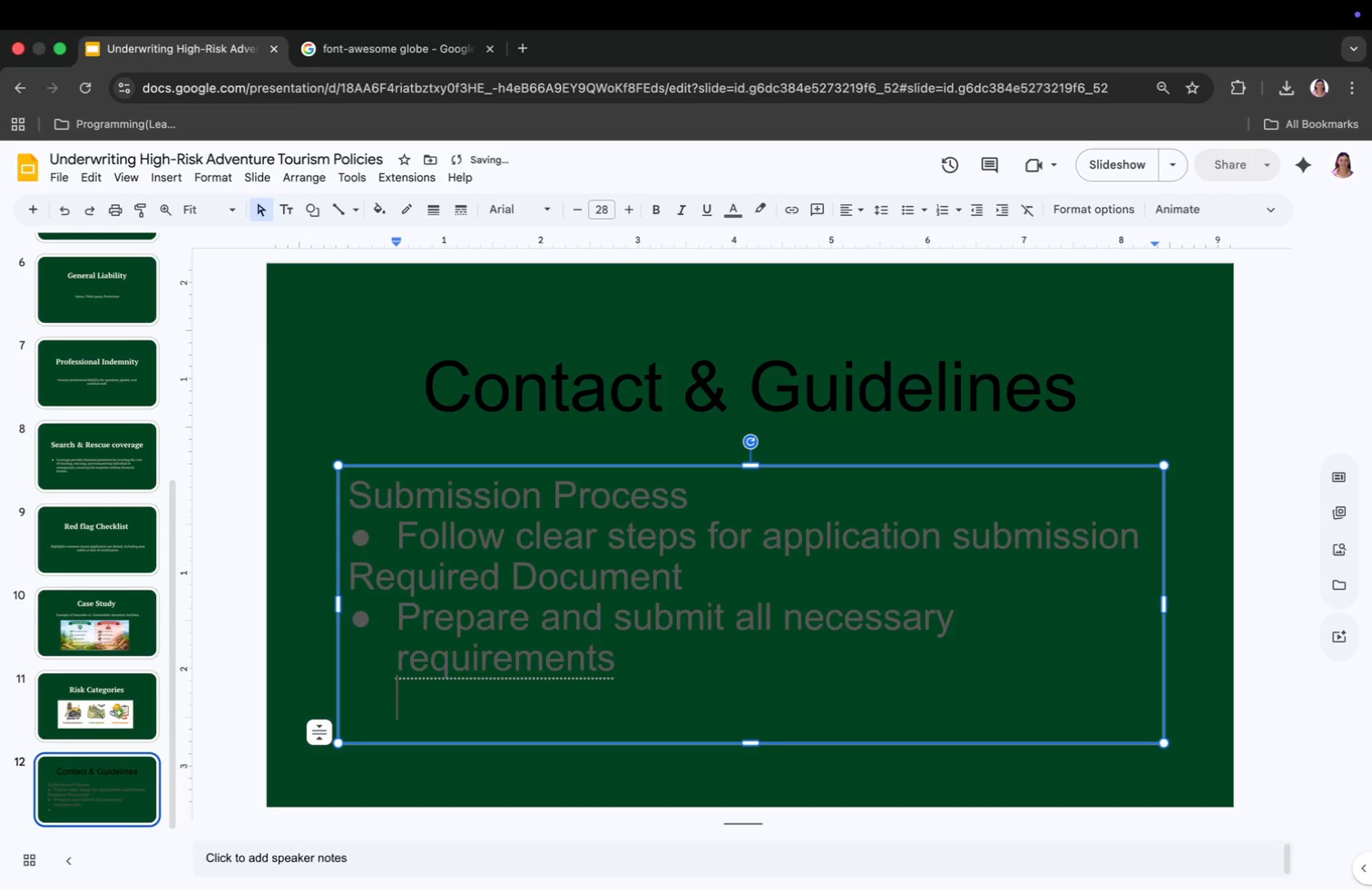 
key(Backspace)
 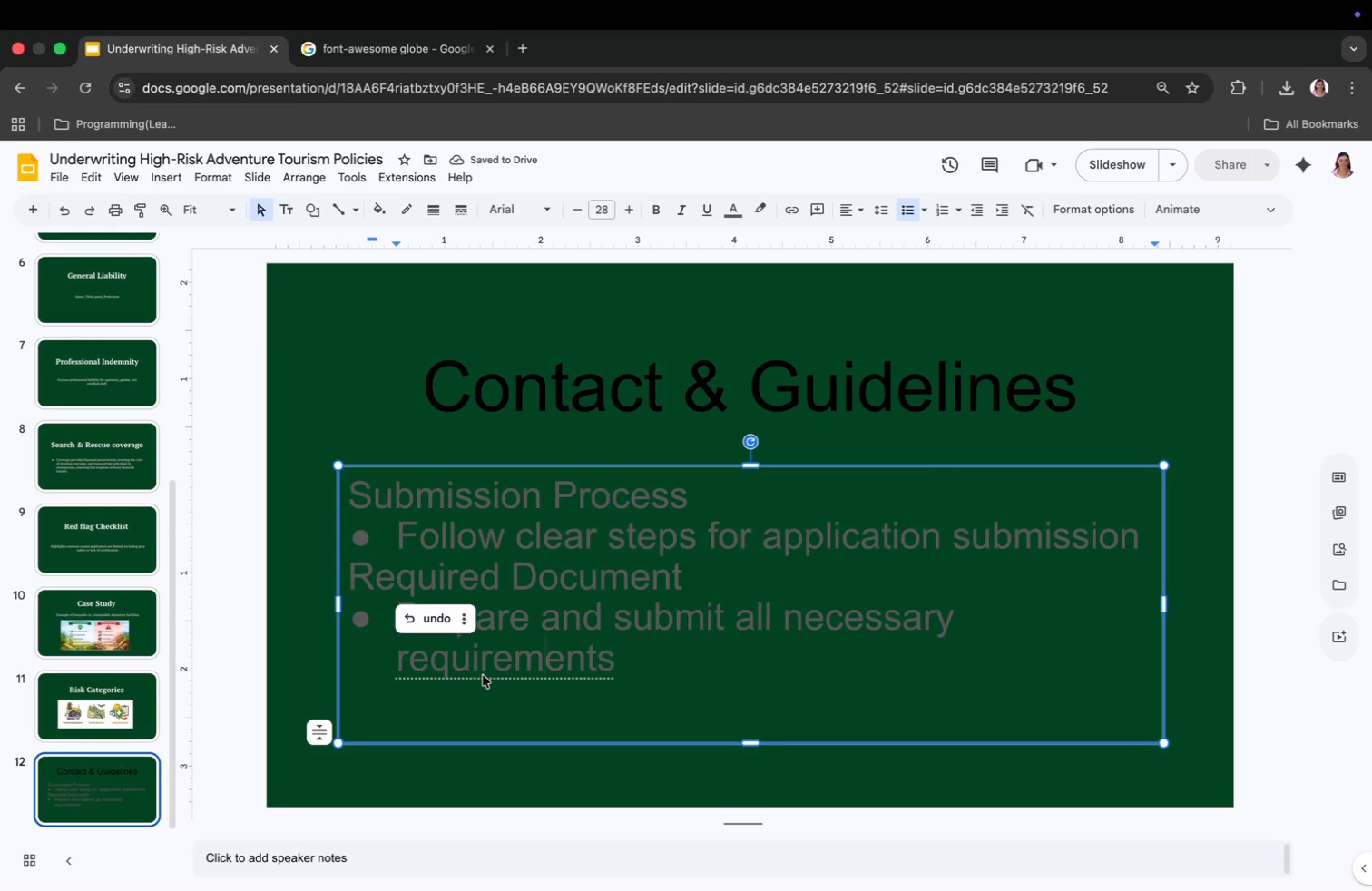 
wait(8.69)
 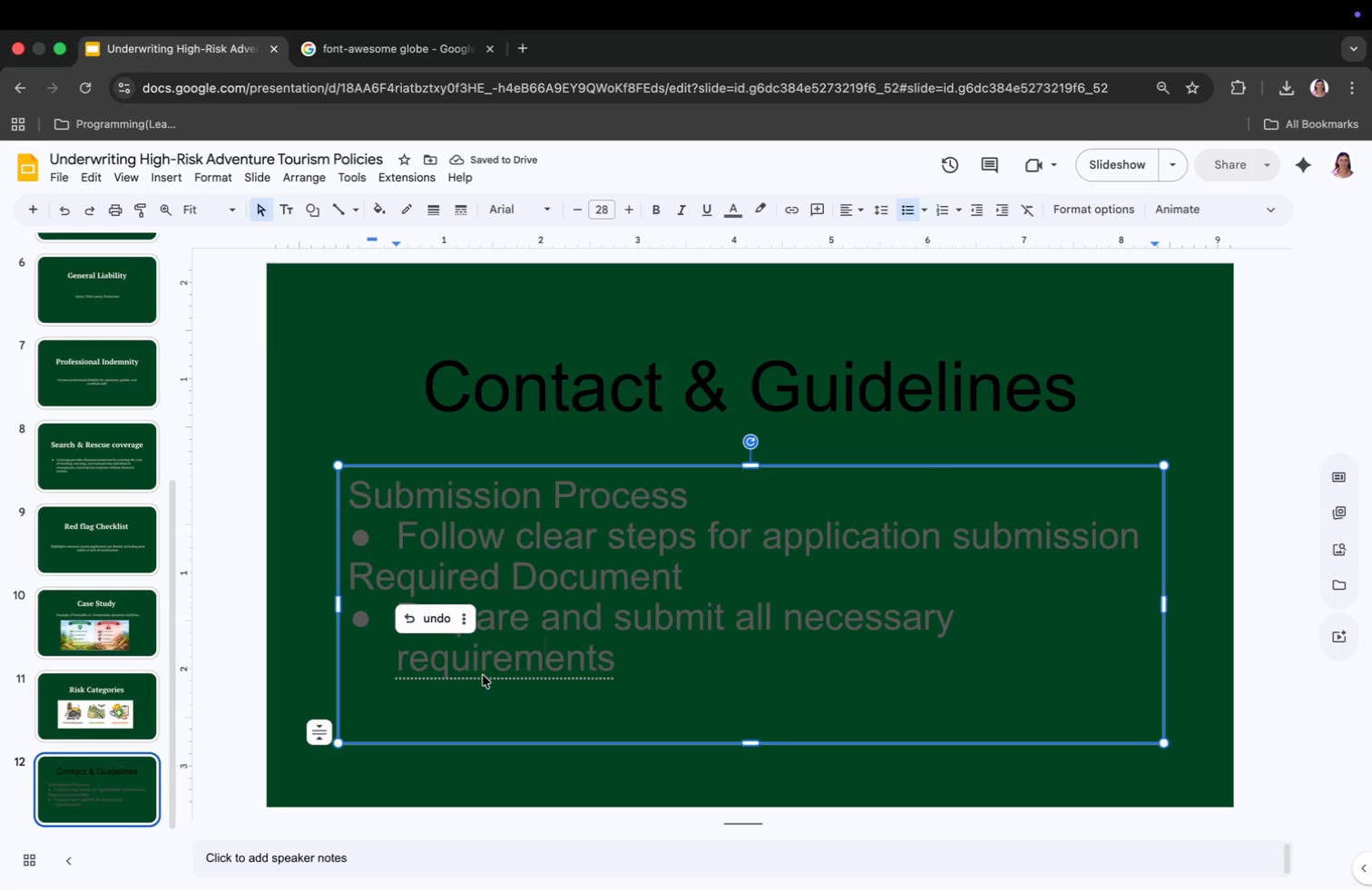 
key(Backspace)
 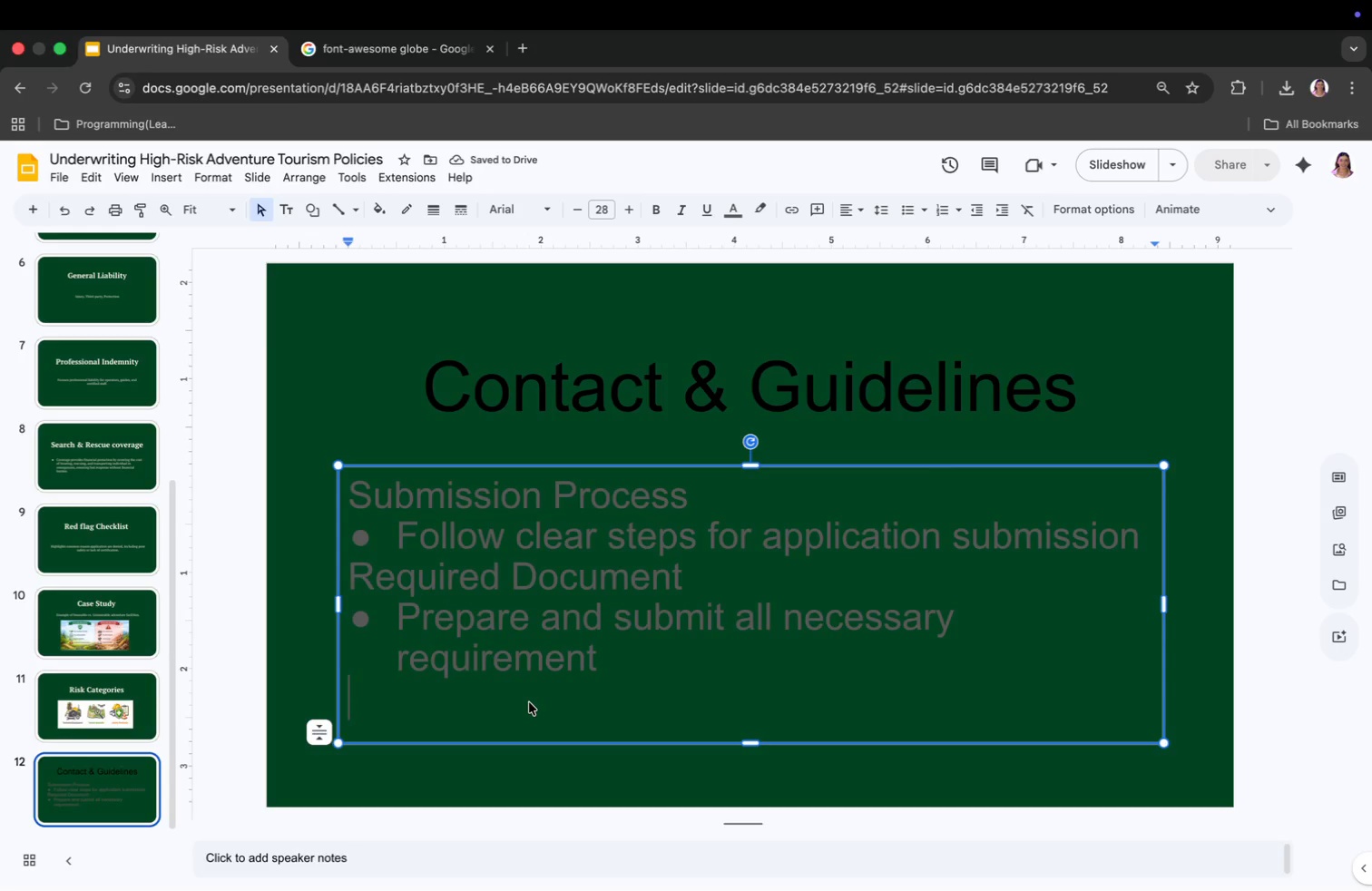 
wait(5.94)
 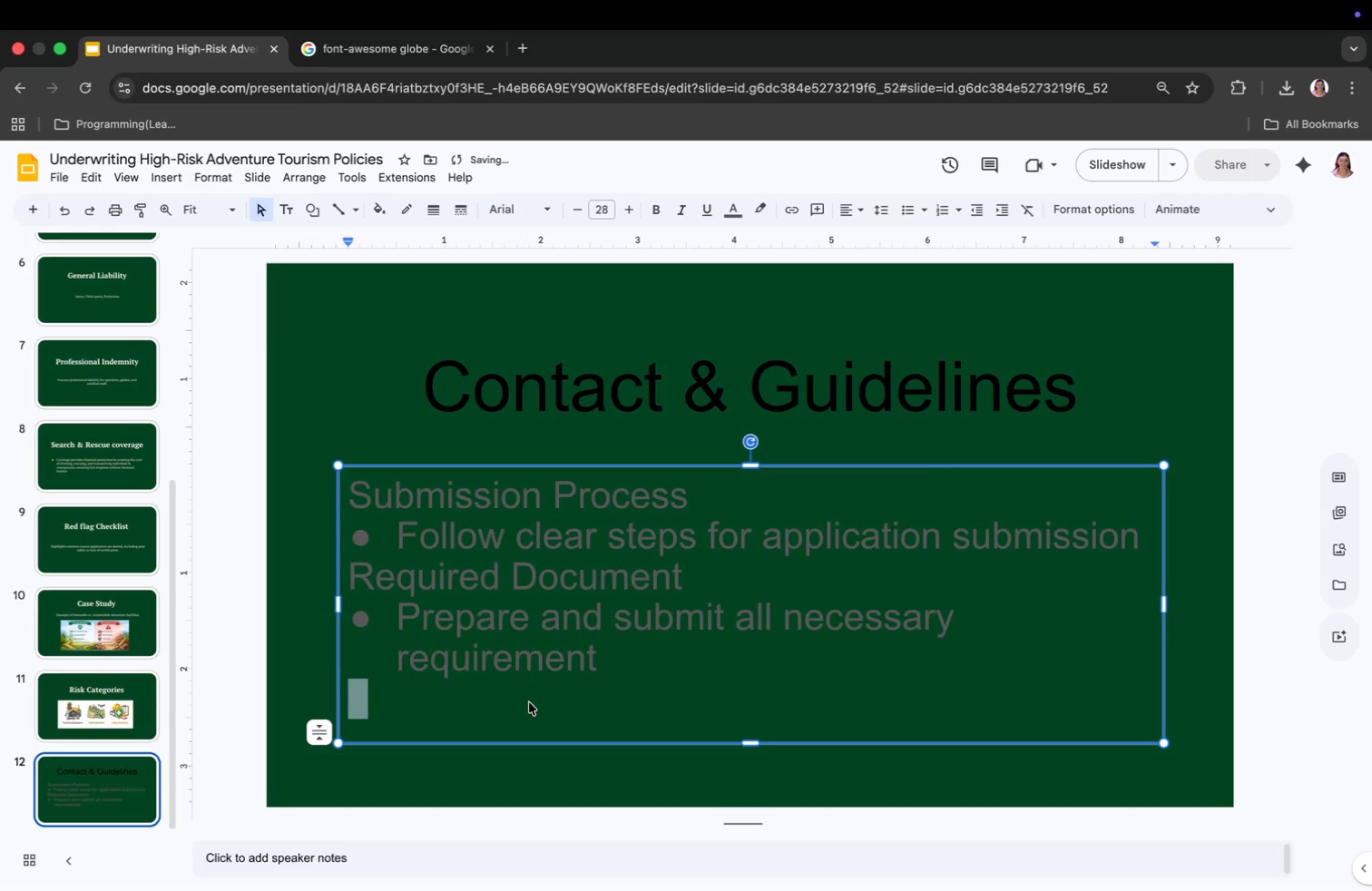 
type(Contact Support)
 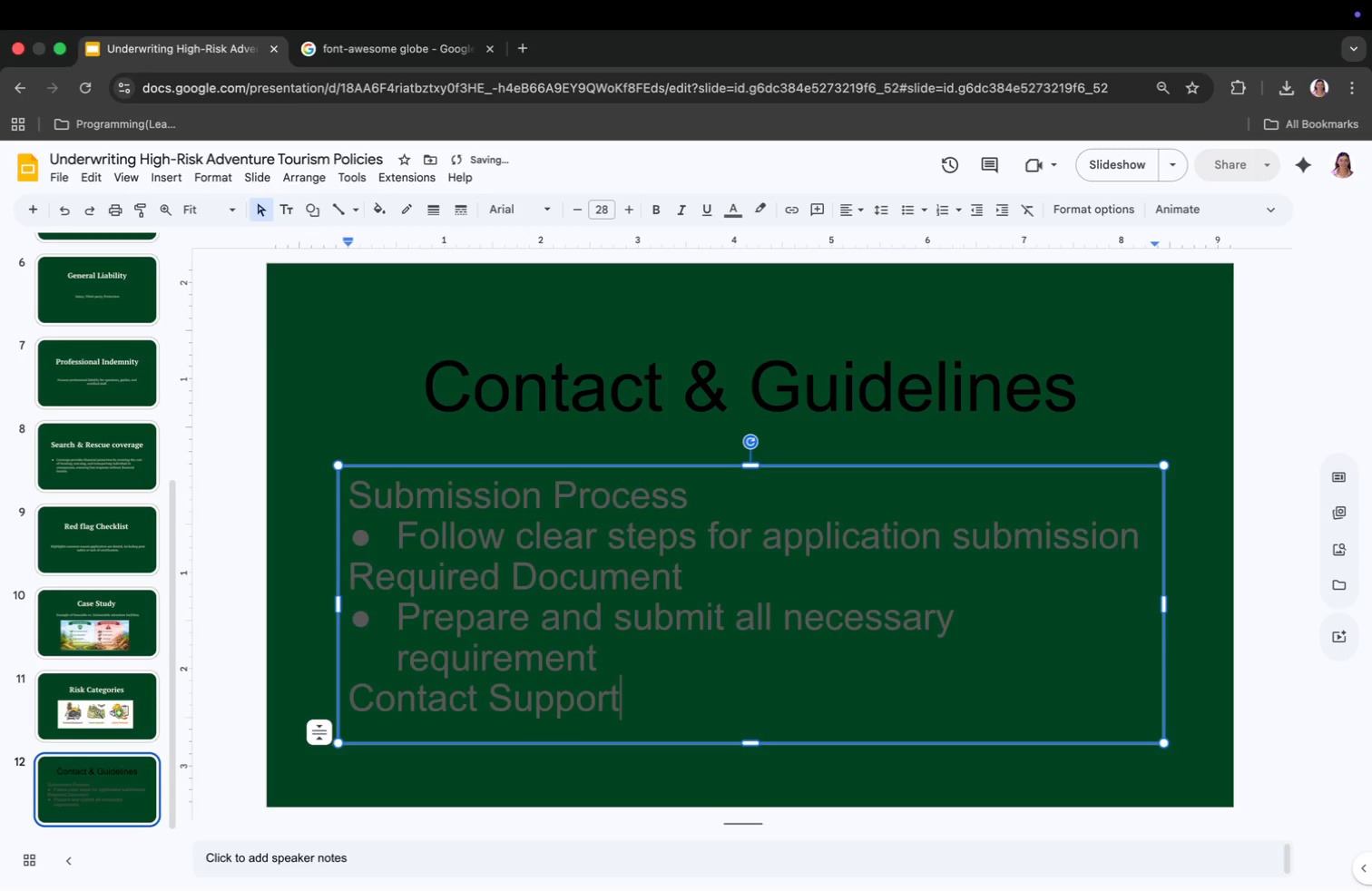 
key(Enter)
 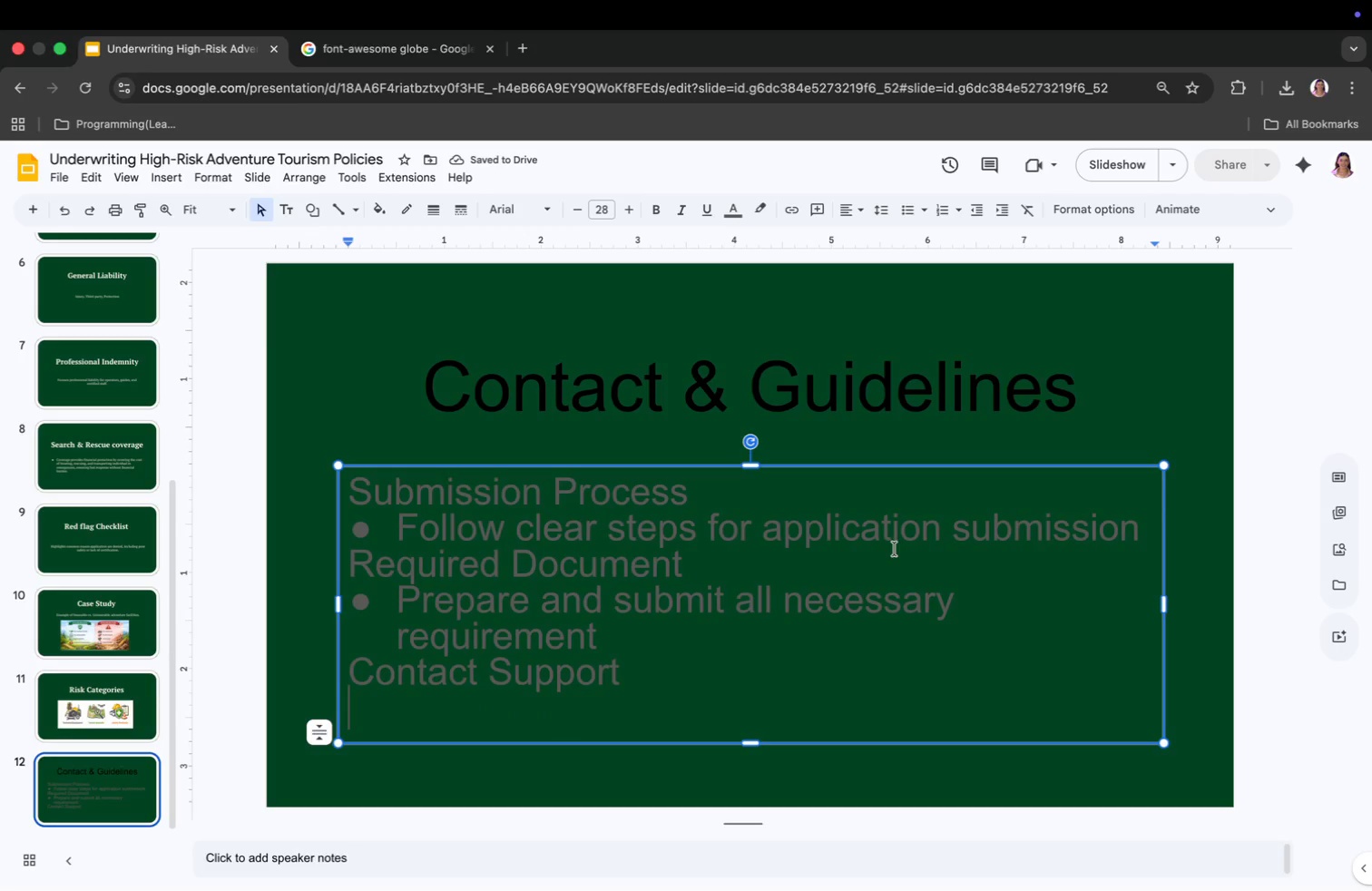 
wait(6.1)
 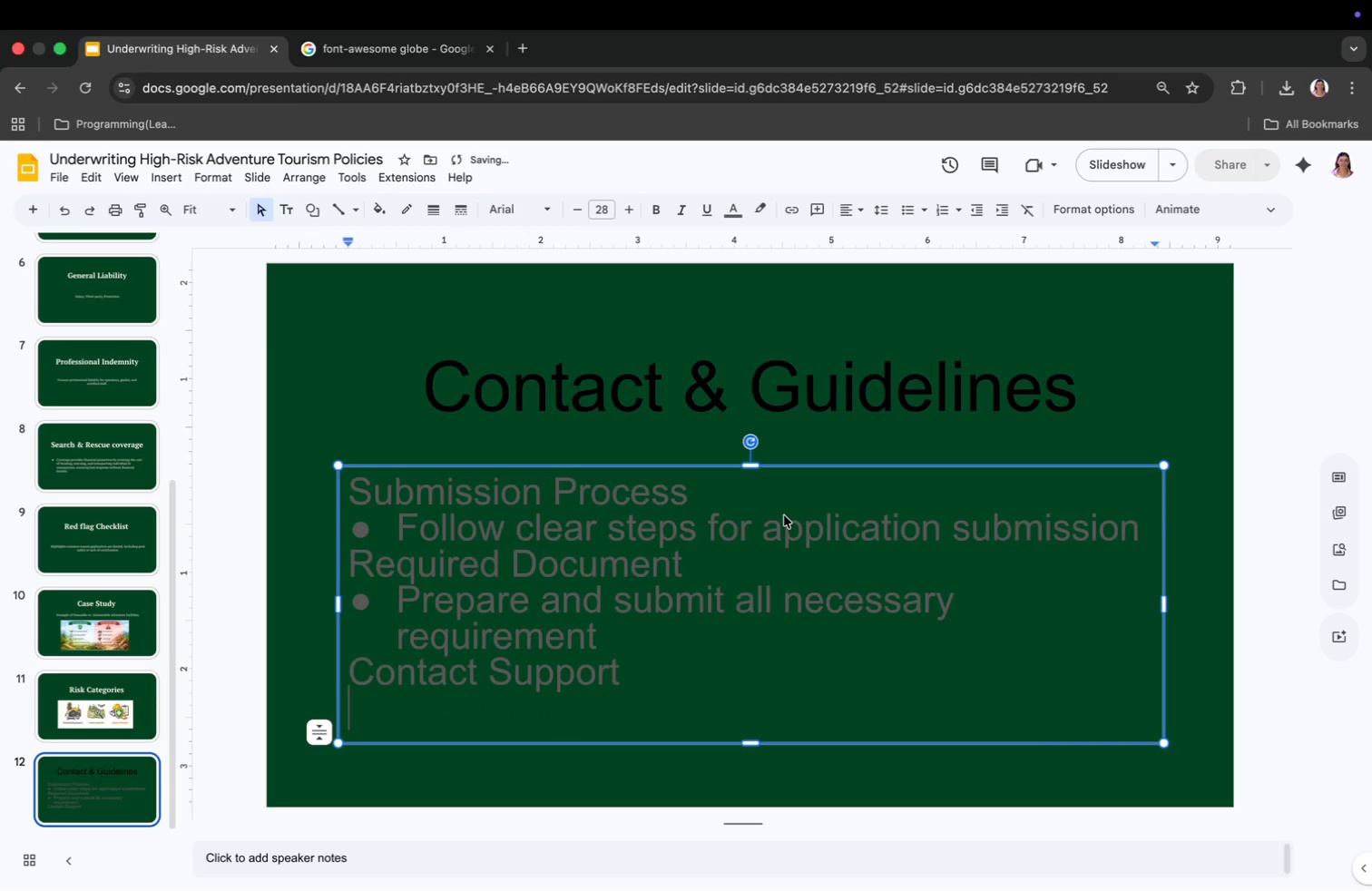 
key(Meta+A)
 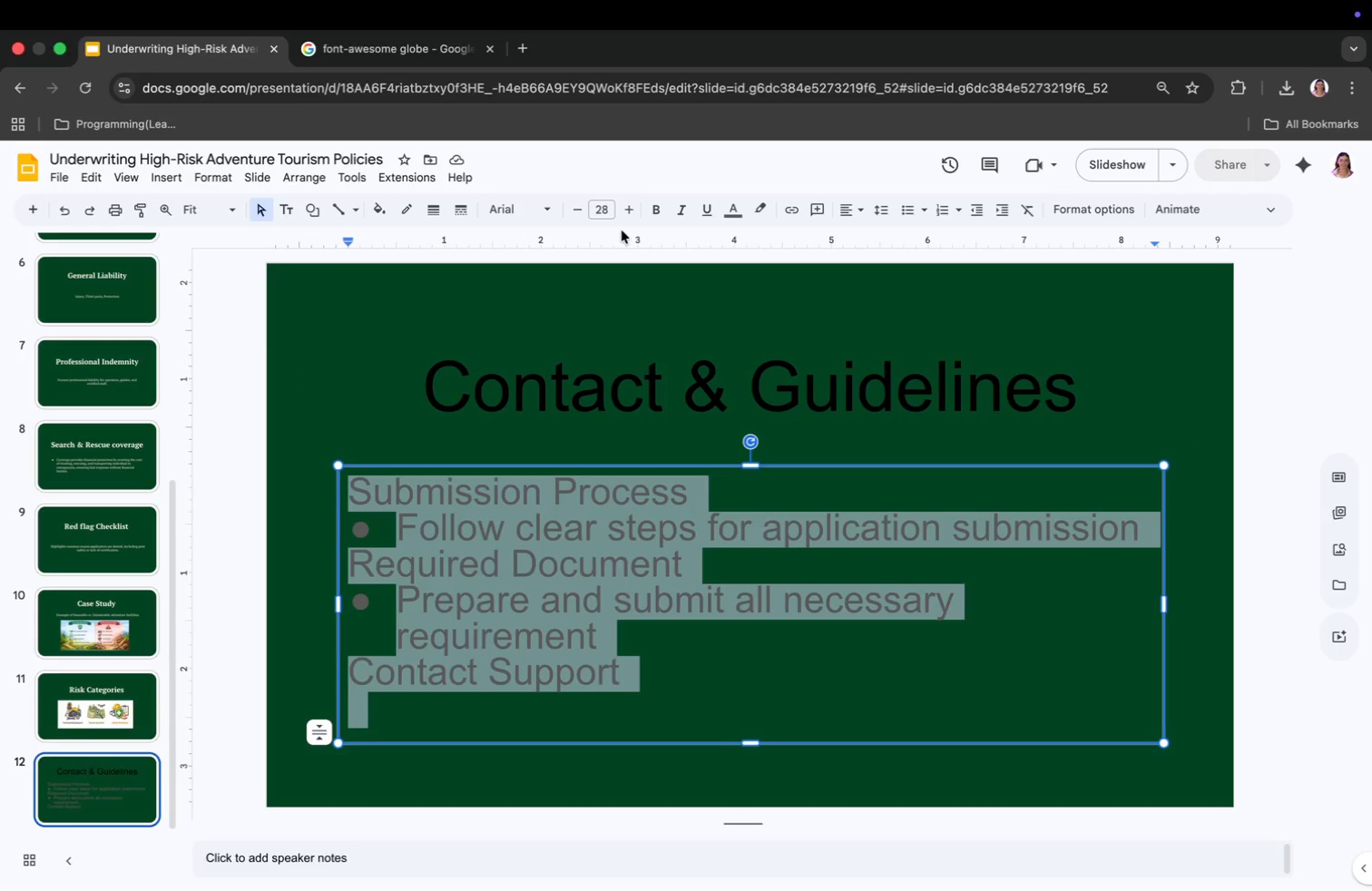 
left_click([595, 206])
 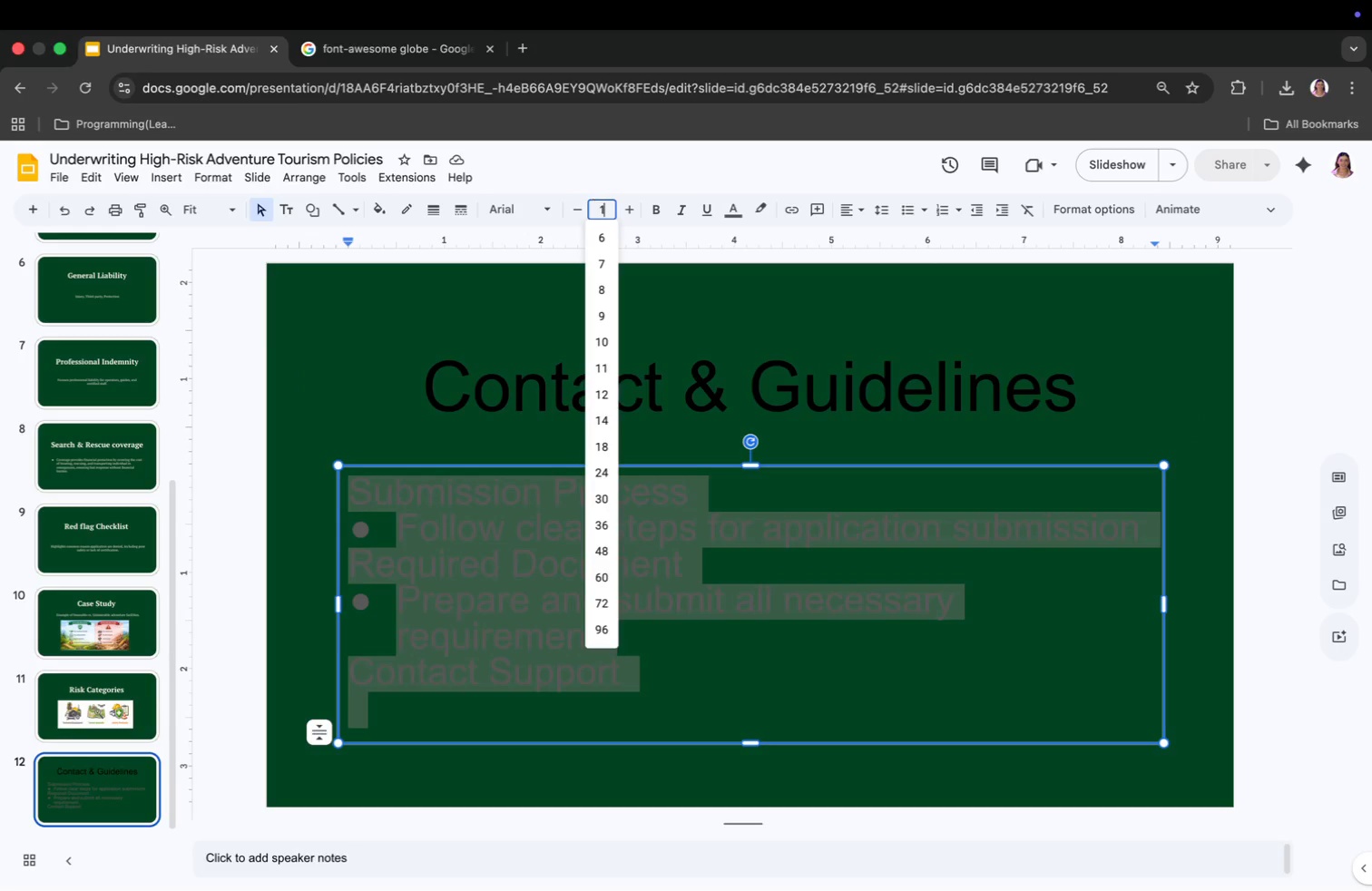 
type(19.5)
 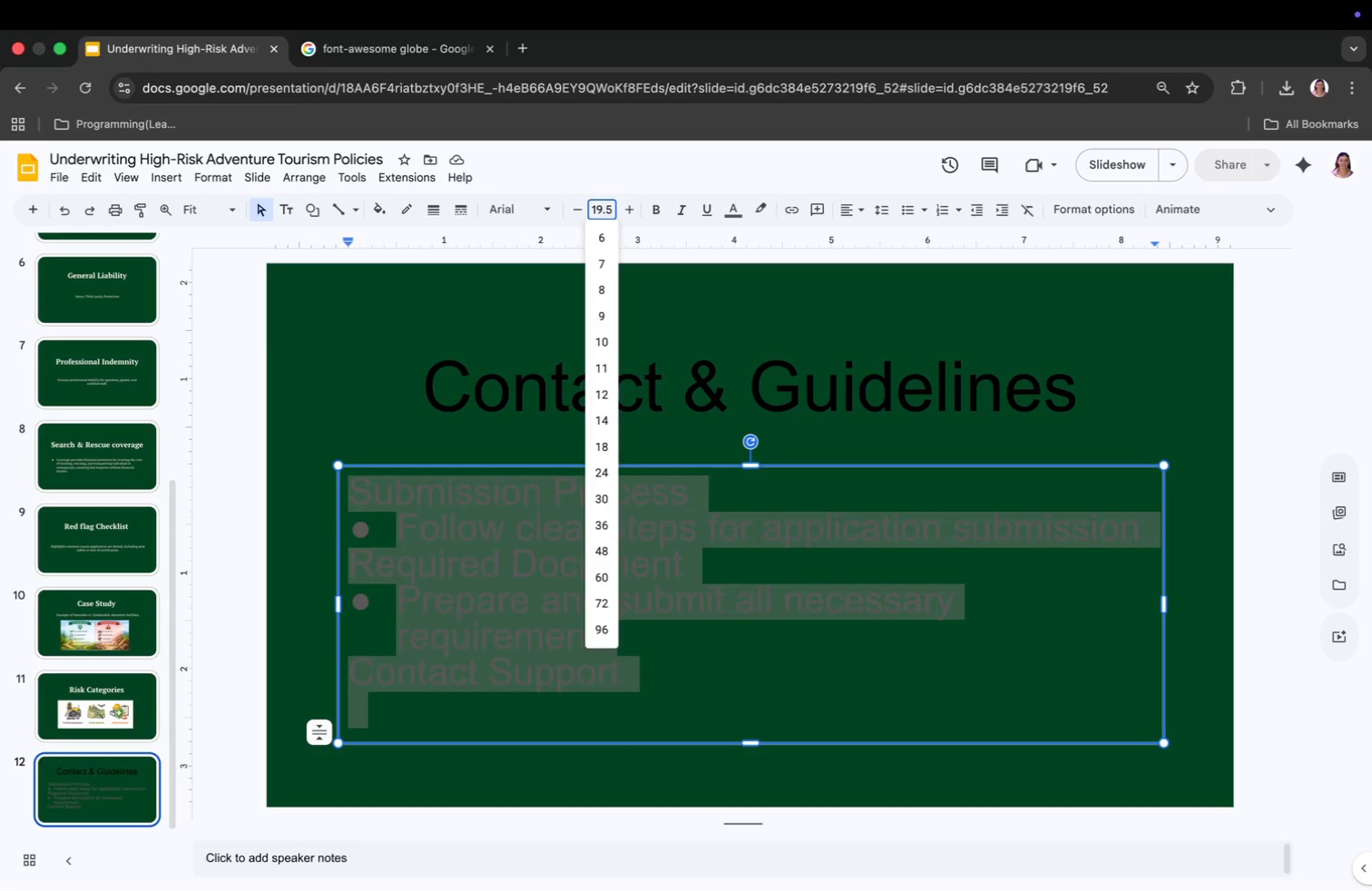 
key(Enter)
 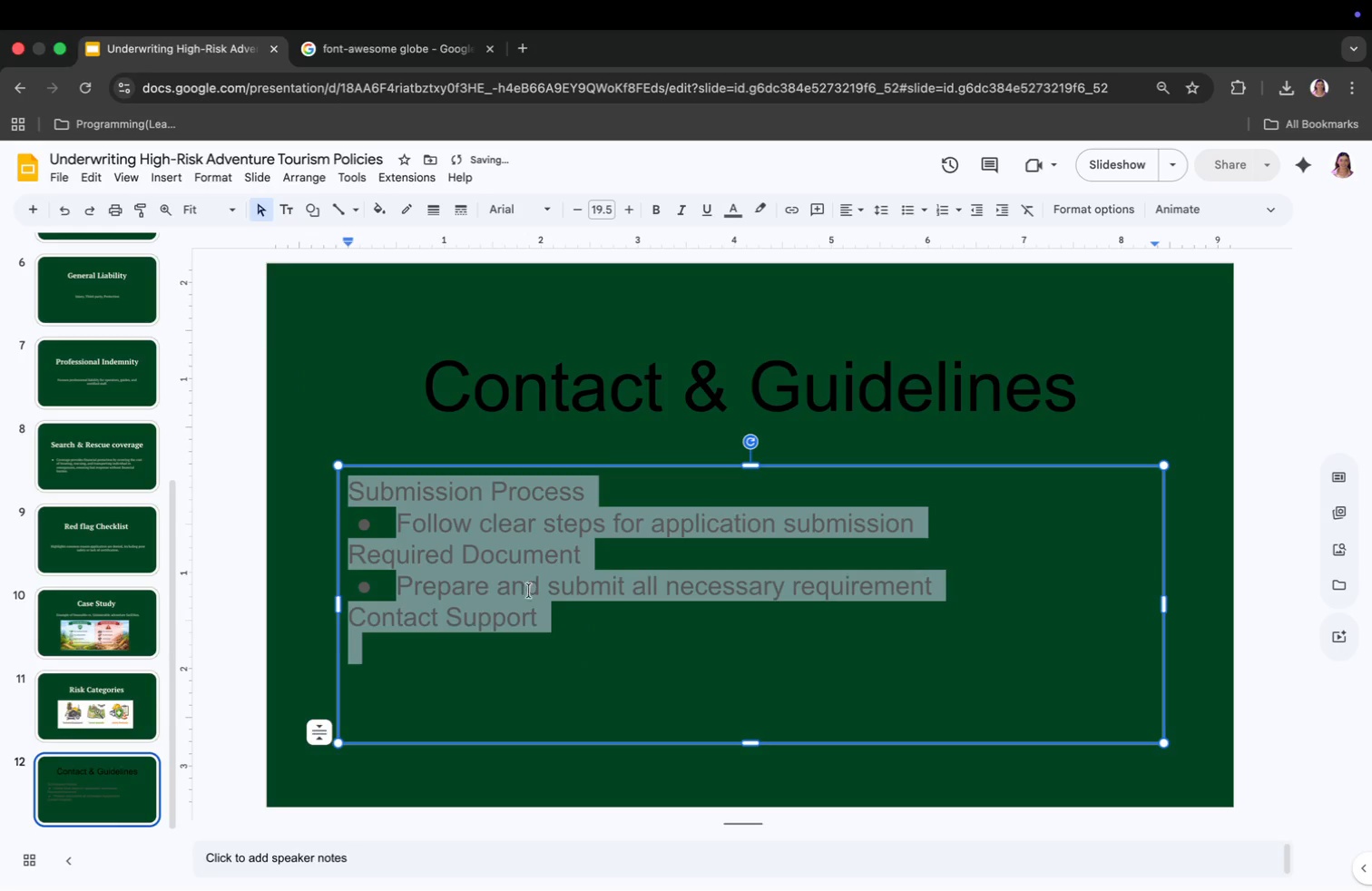 
left_click([488, 664])
 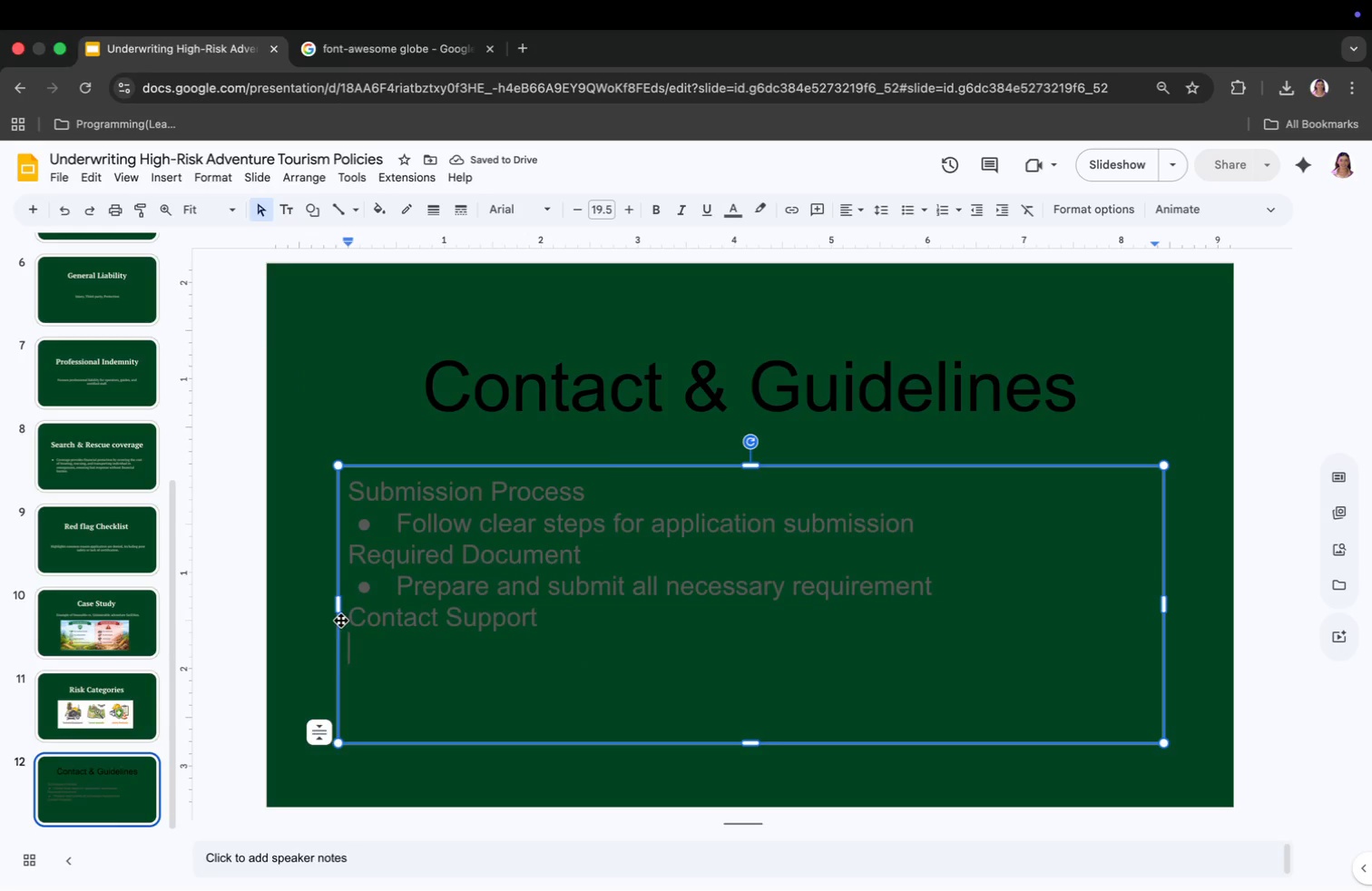 
left_click([349, 614])
 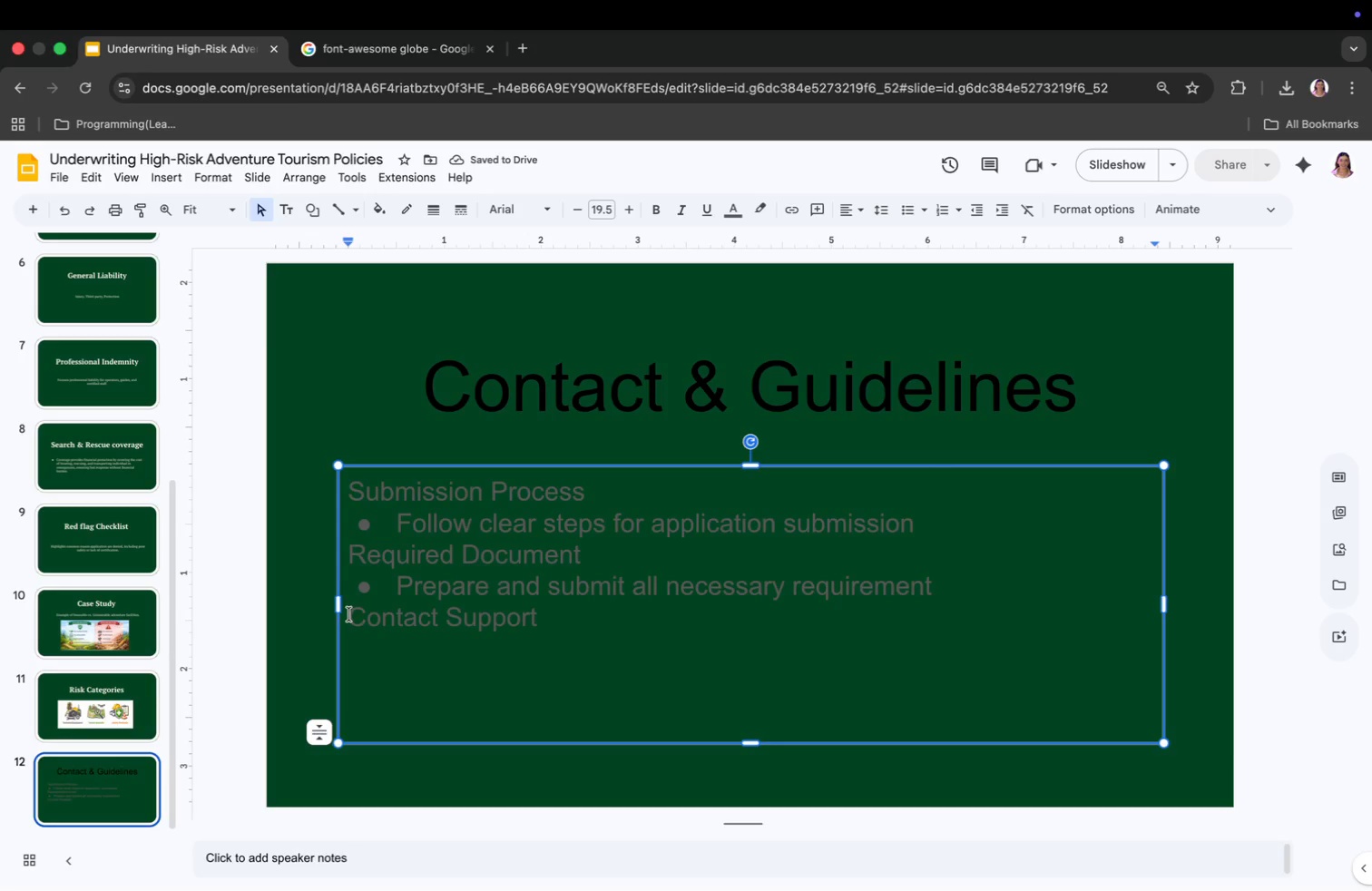 
key(Backspace)
 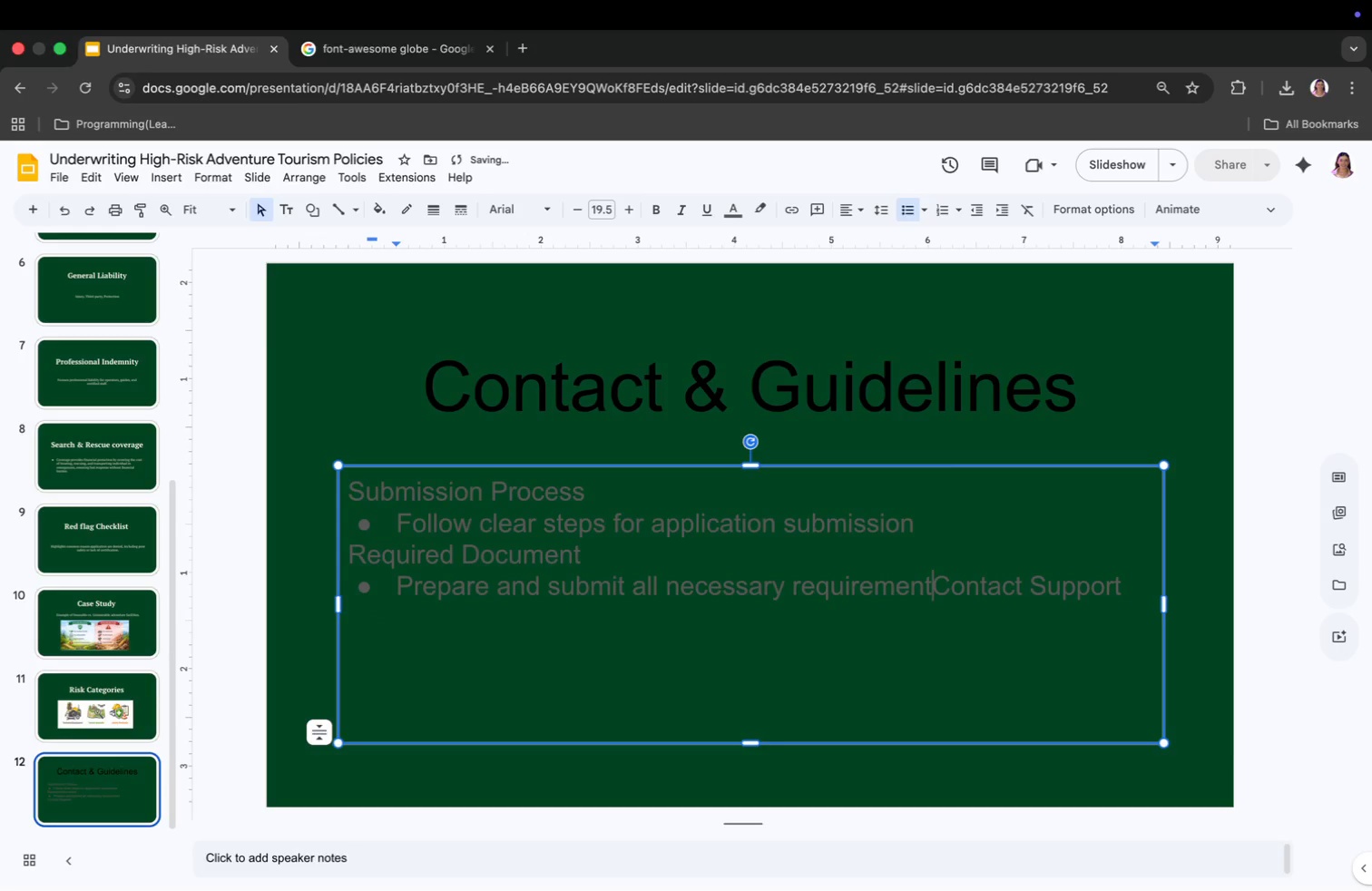 
key(Space)
 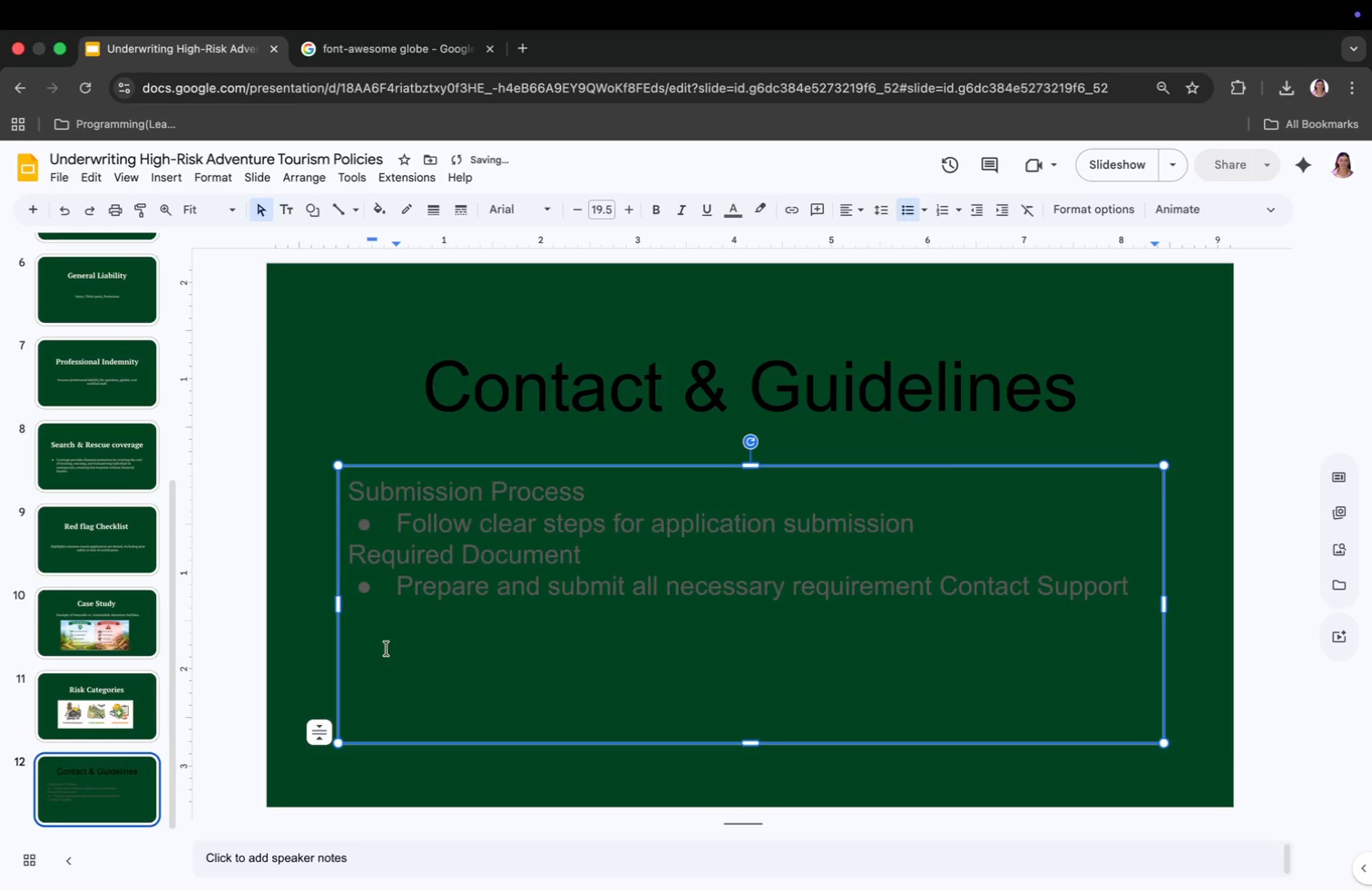 
left_click([407, 622])
 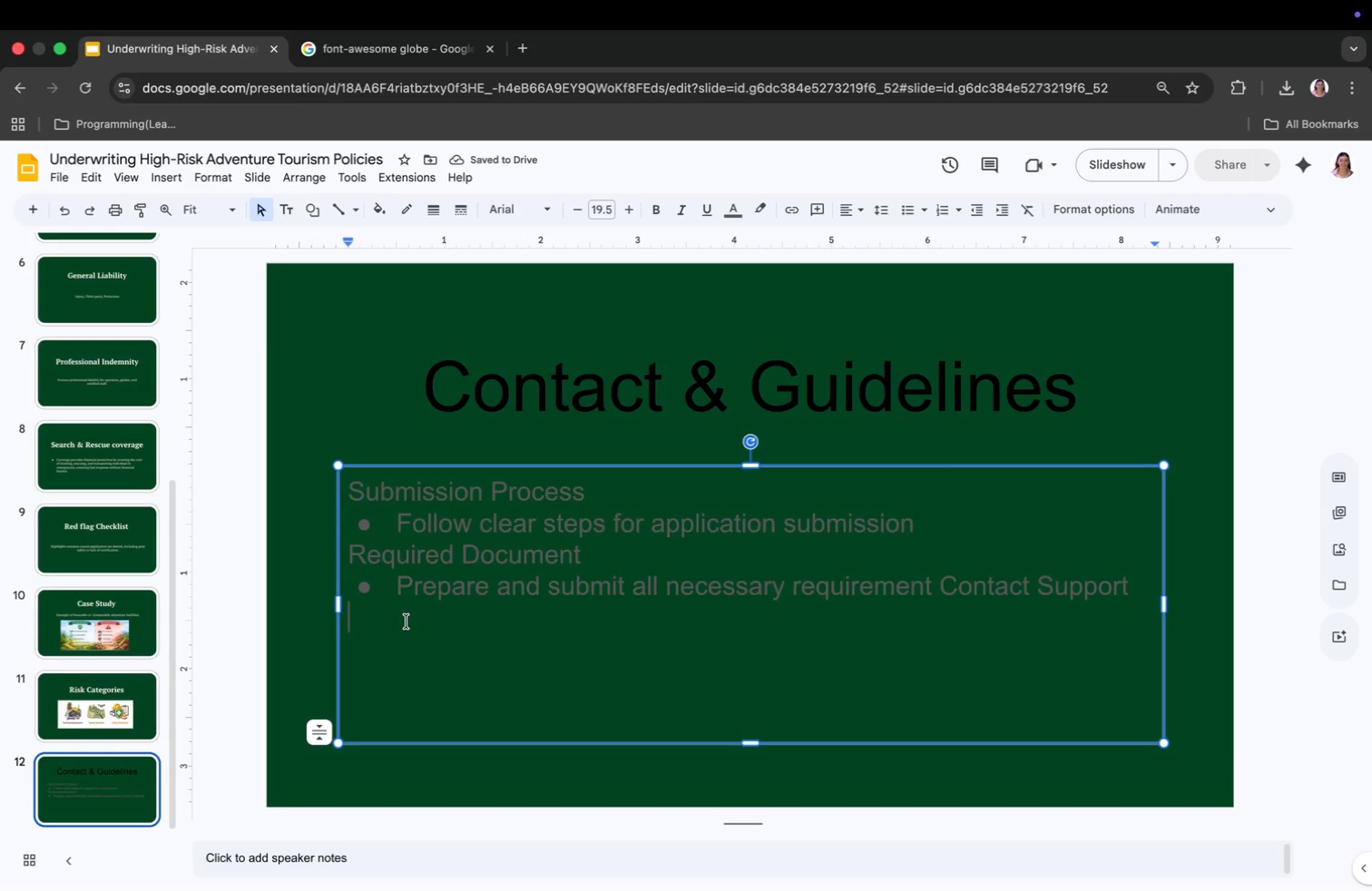 
type(Broken Assistance)
 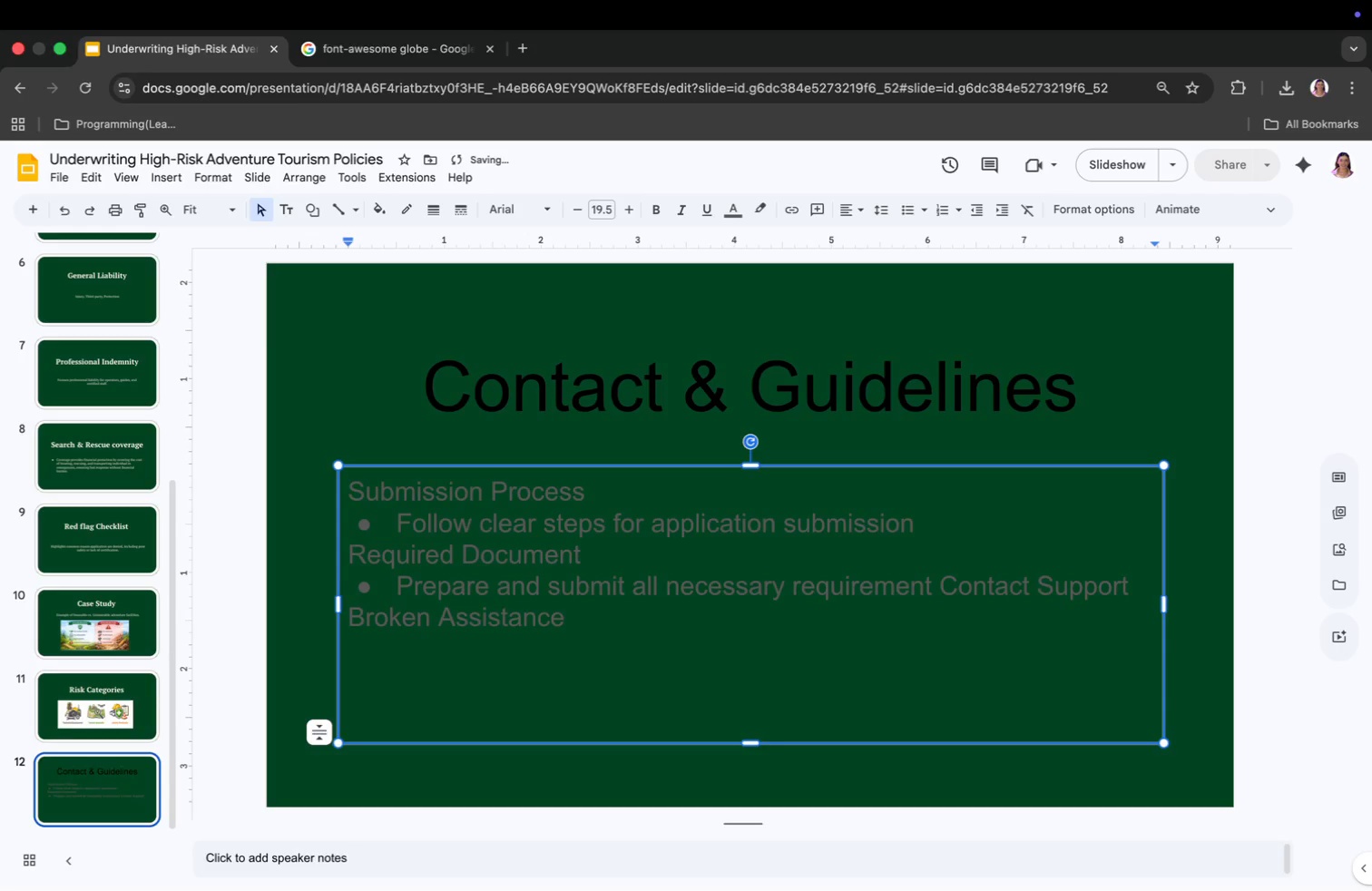 
key(Enter)
 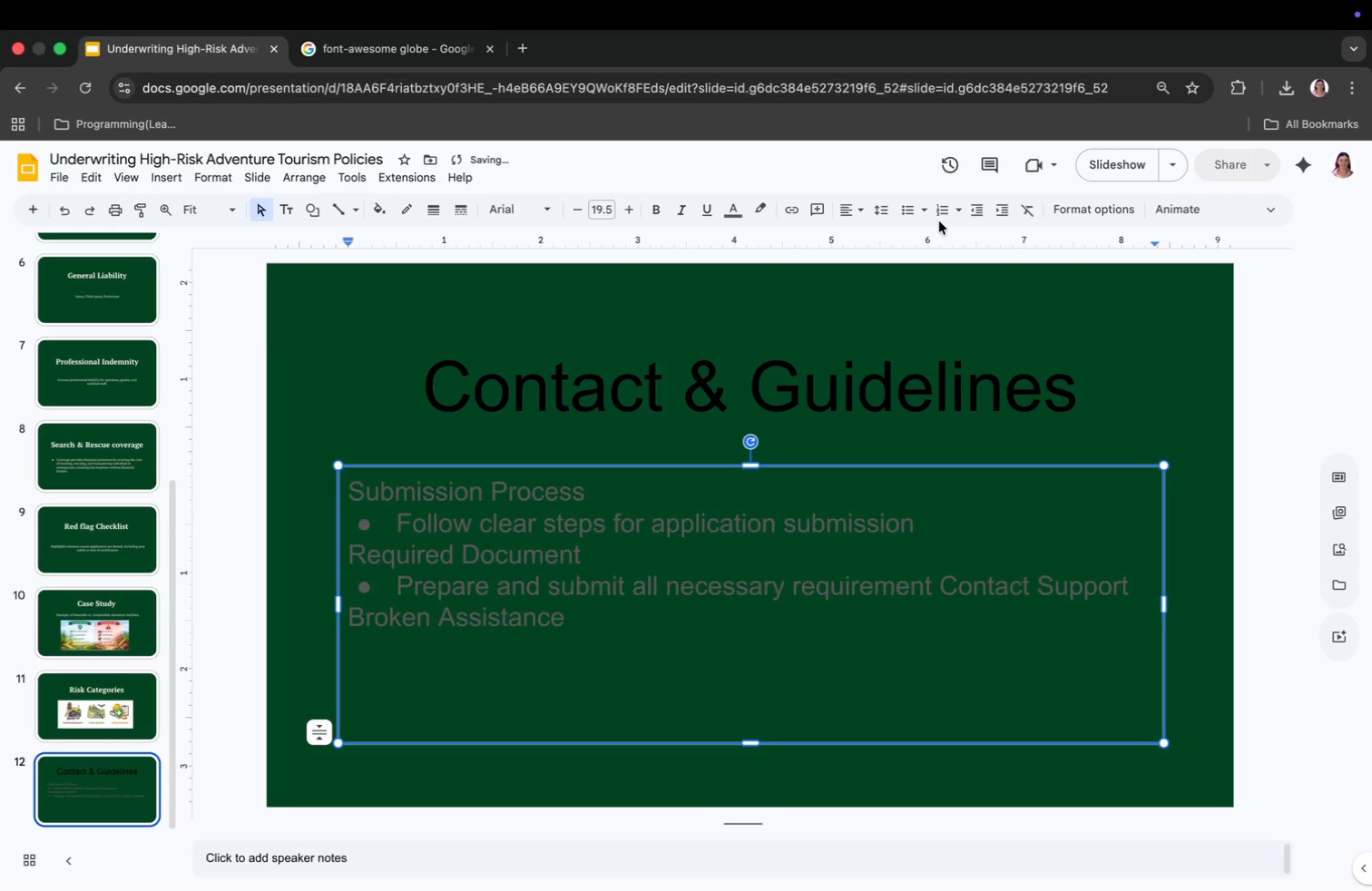 
left_click([907, 211])
 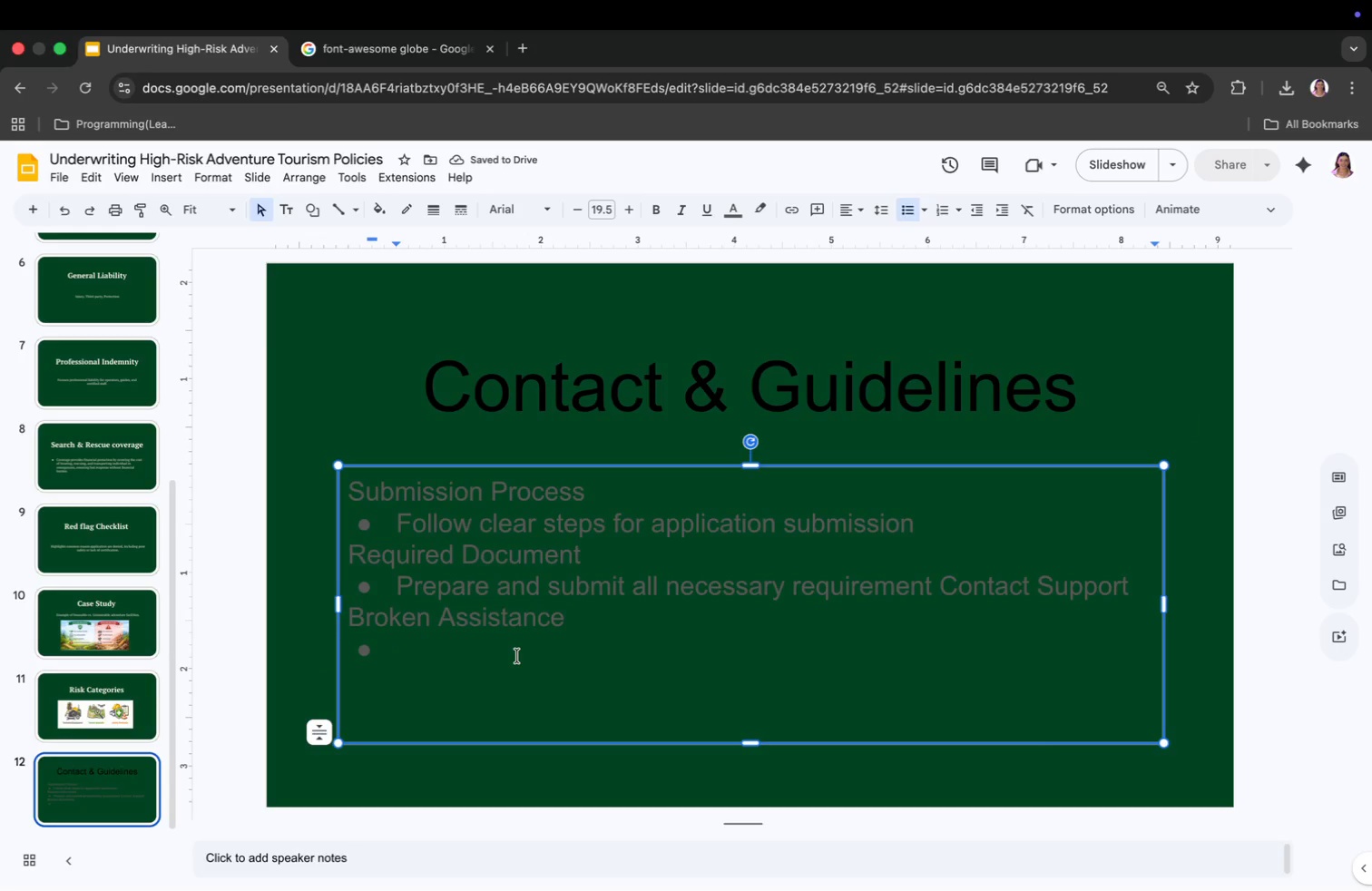 
type(Get guidance thoughtout)
 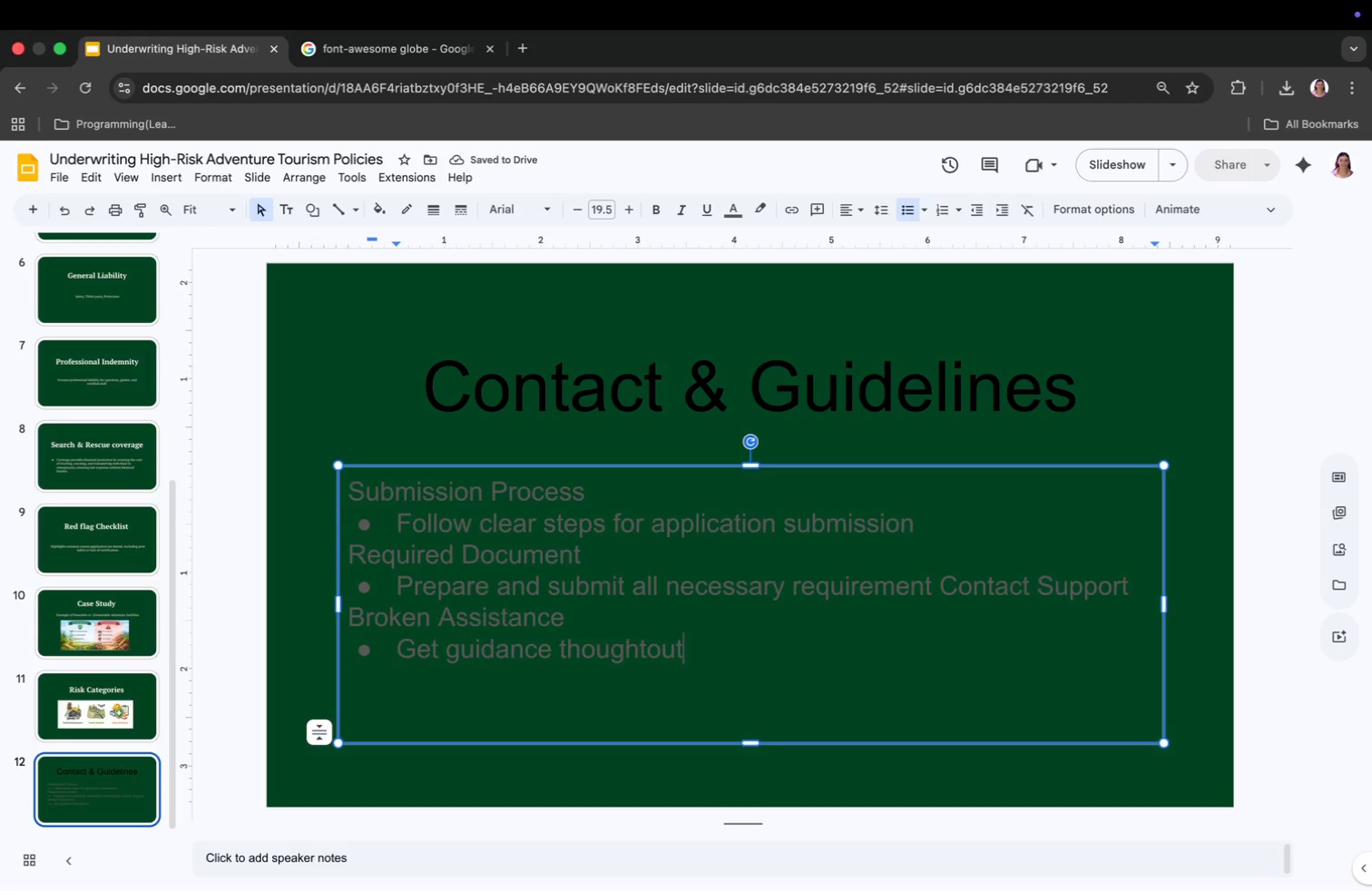 
type( bthe process)
 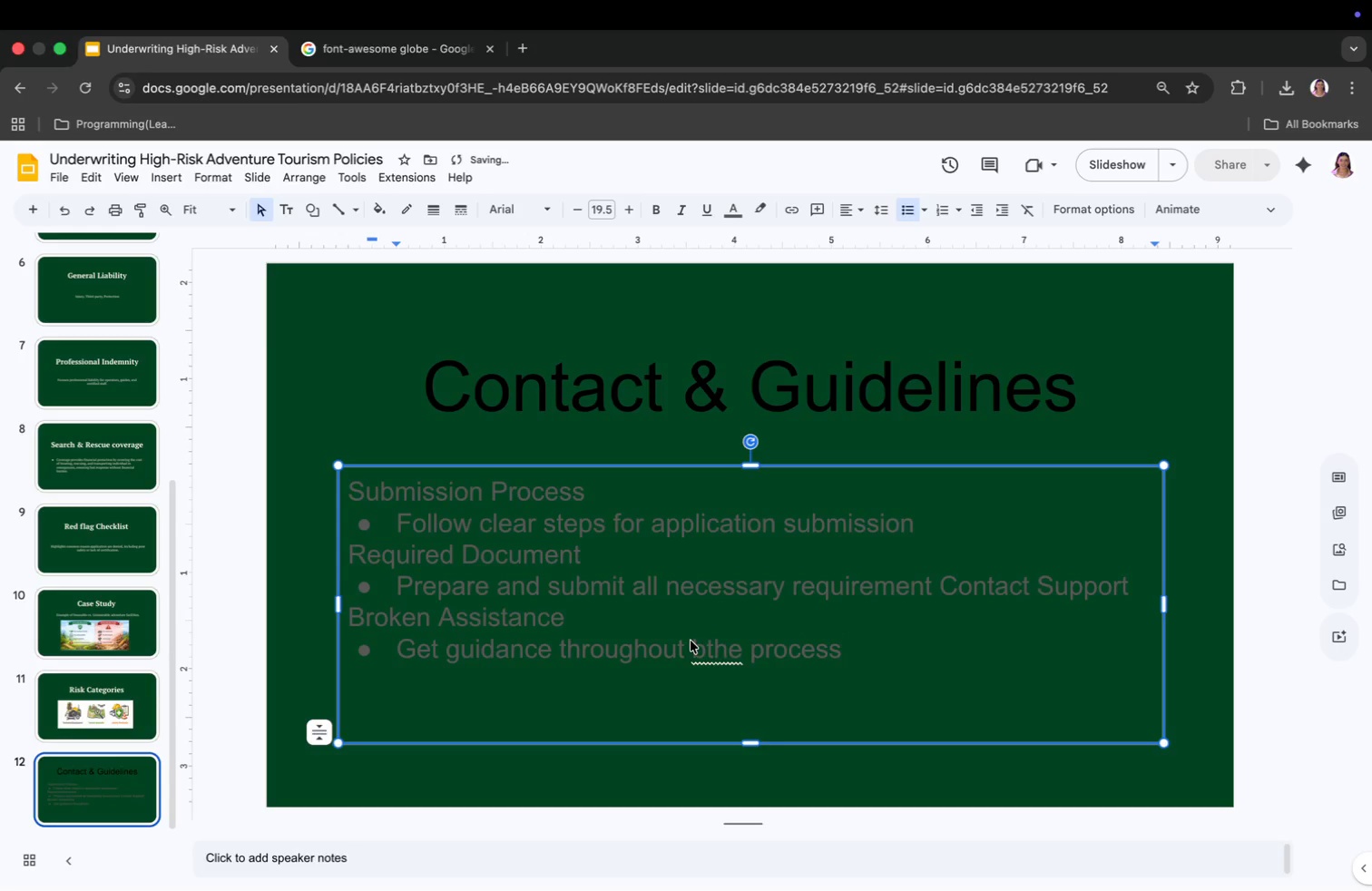 
left_click([707, 646])
 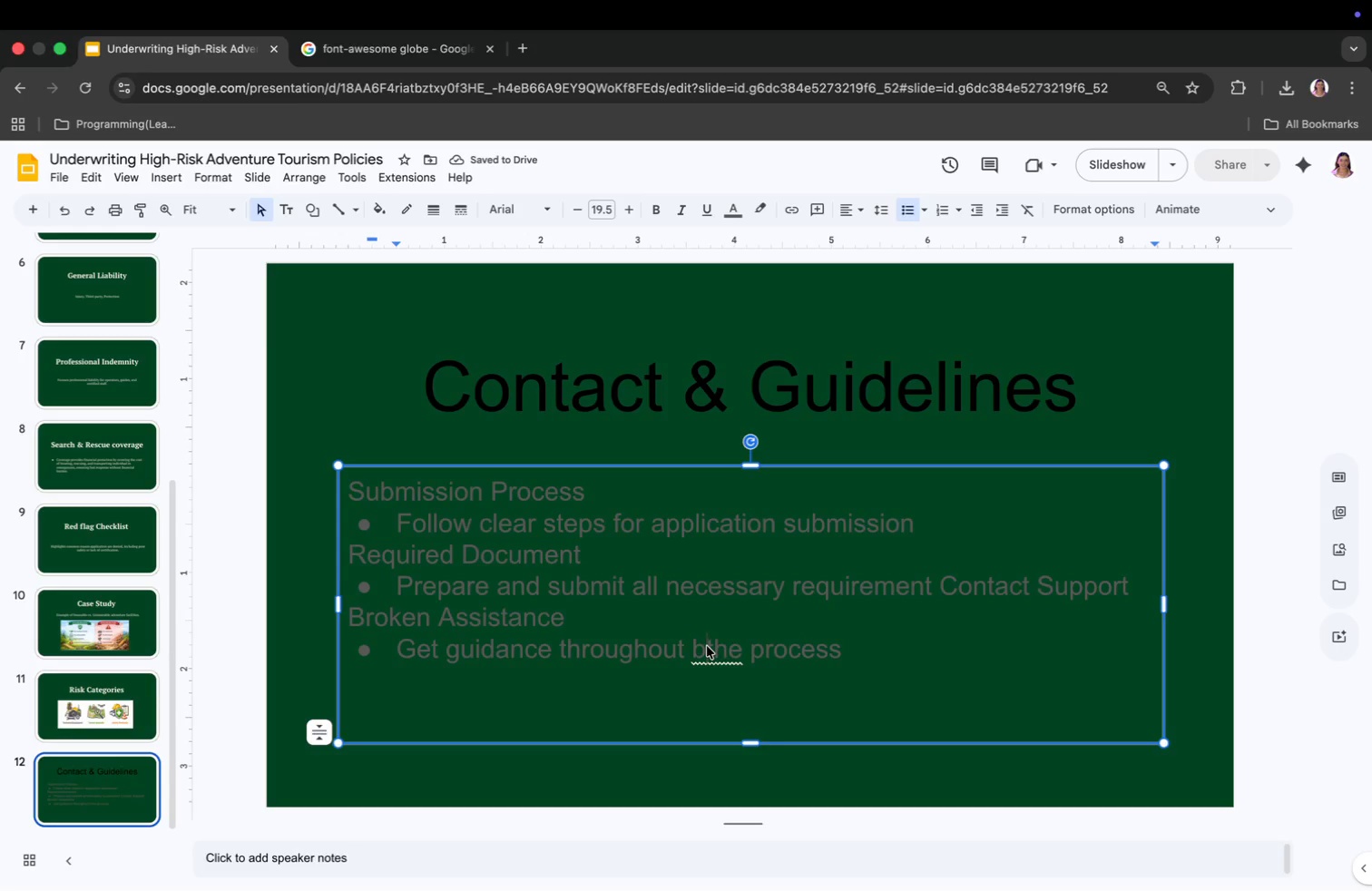 
key(Backspace)
 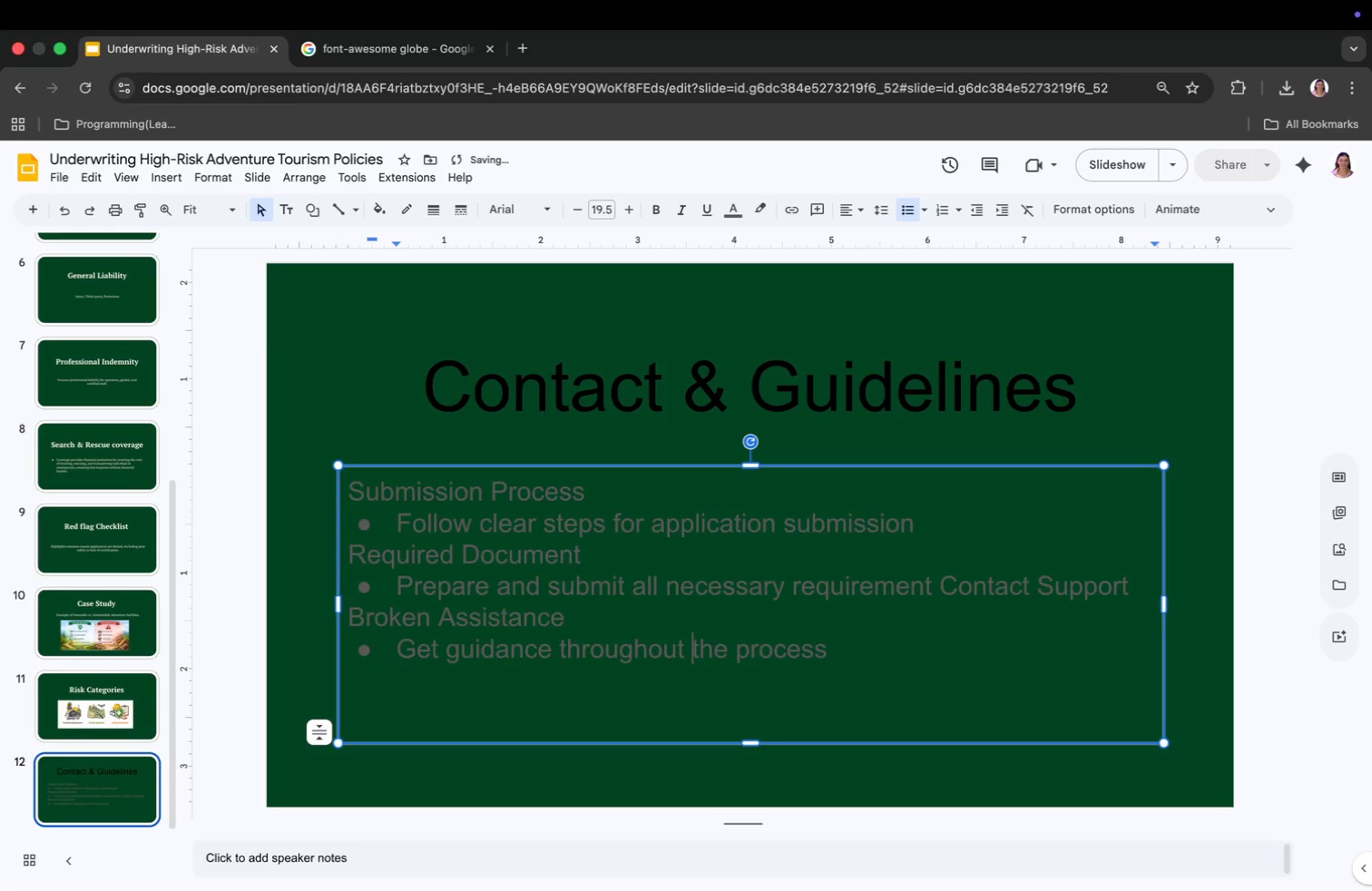 
key(ArrowRight)
 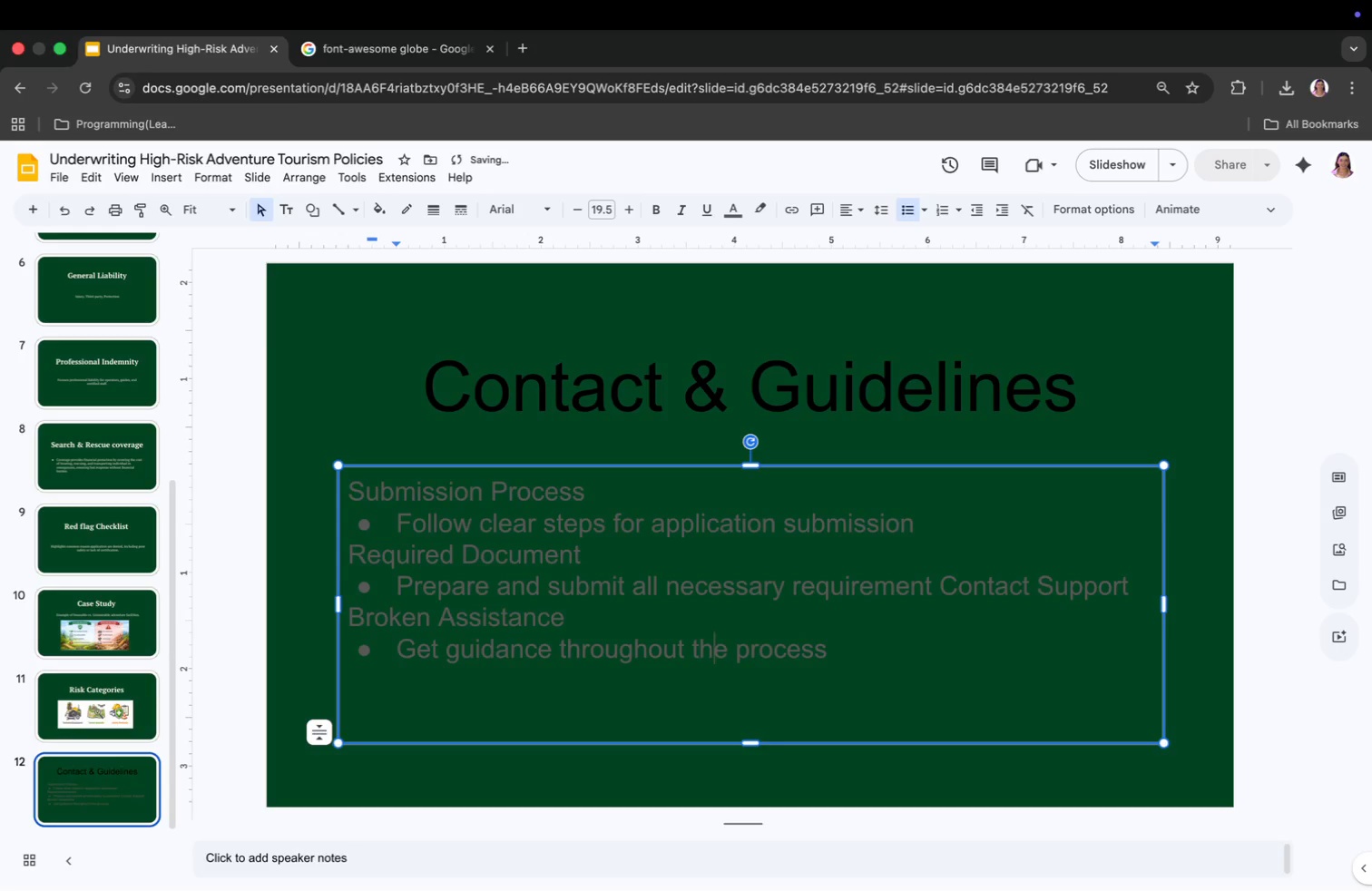 
key(ArrowRight)
 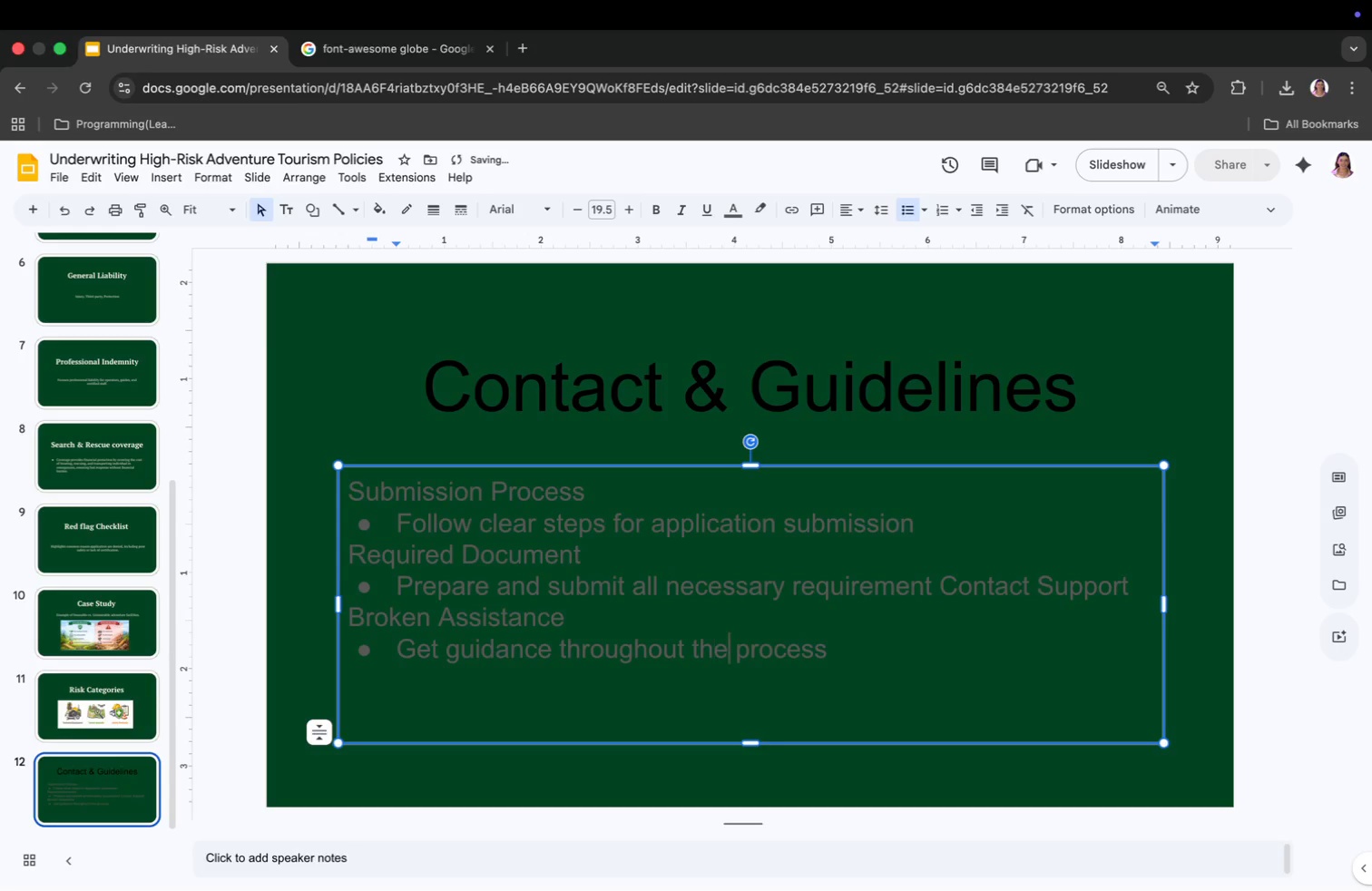 
key(ArrowRight)
 